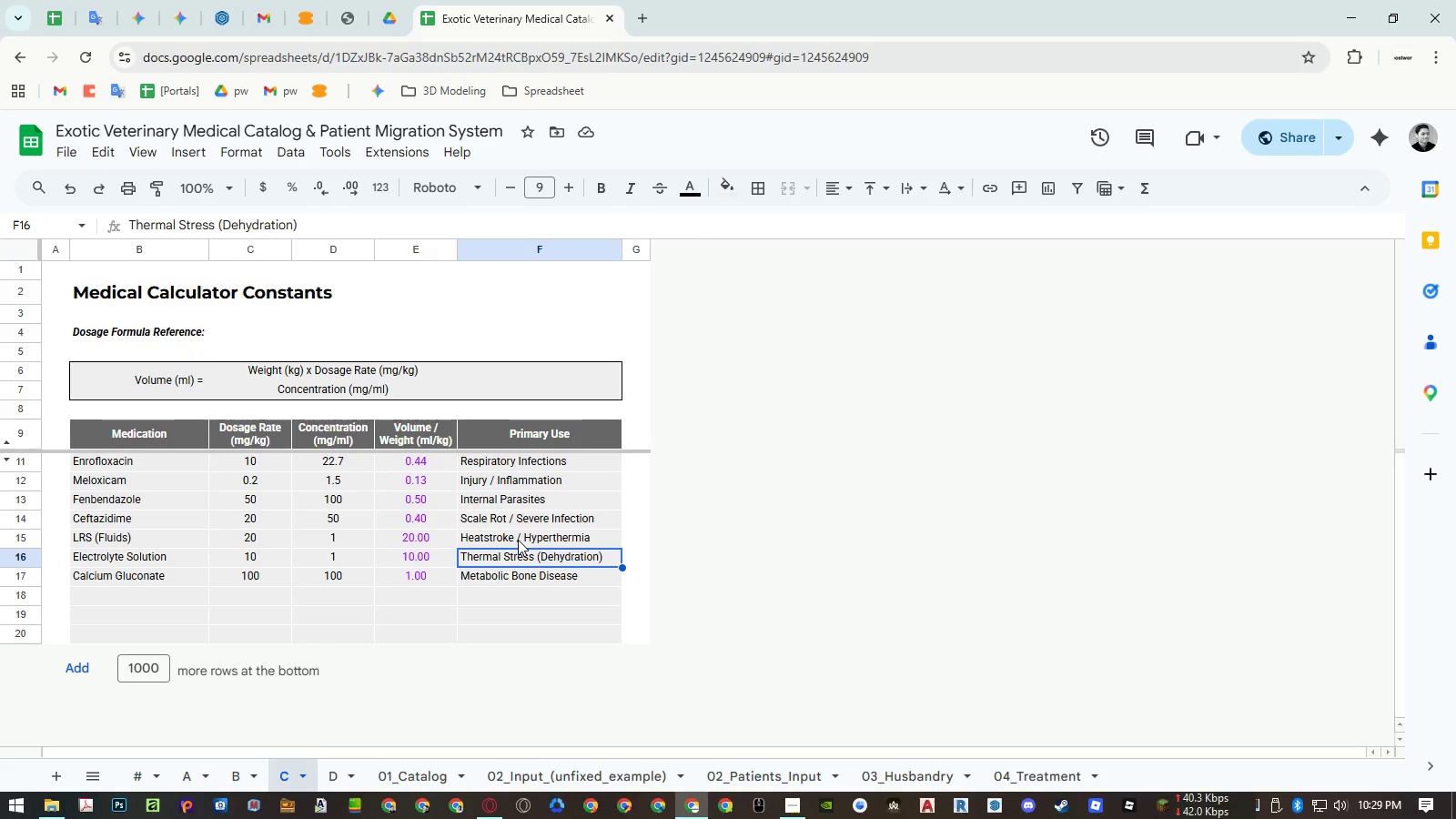 
wait(12.11)
 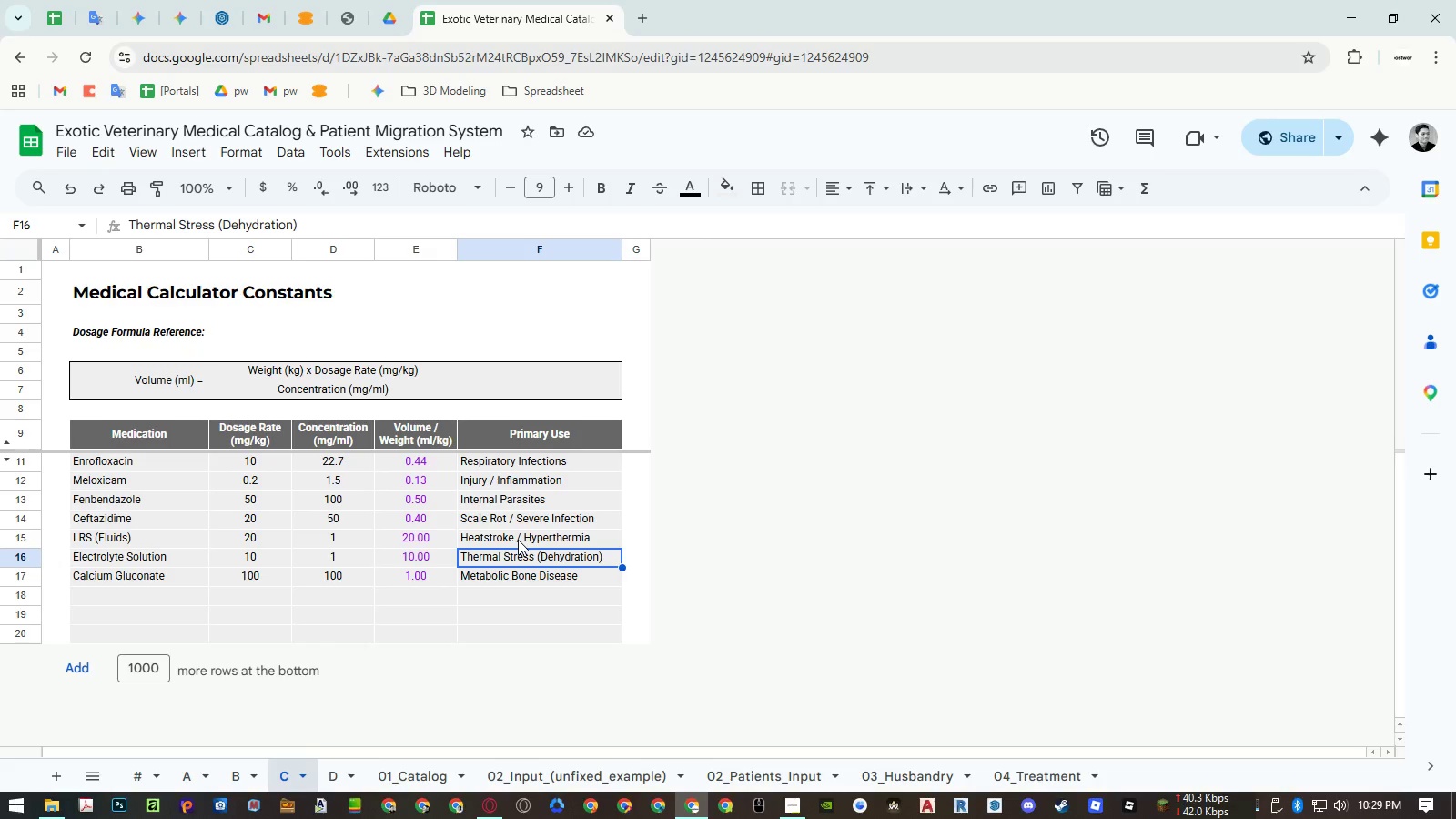 
left_click([522, 536])
 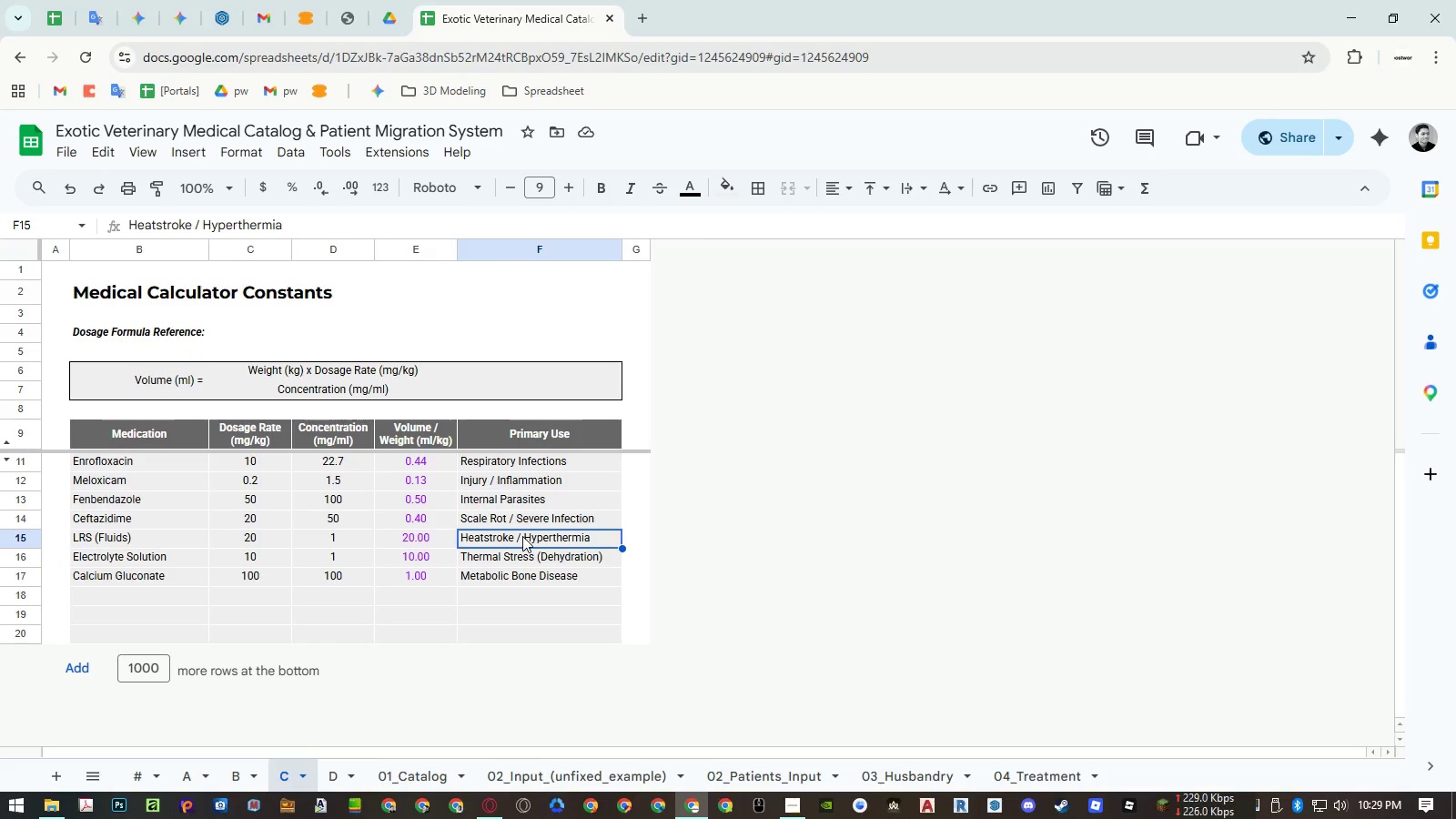 
wait(15.23)
 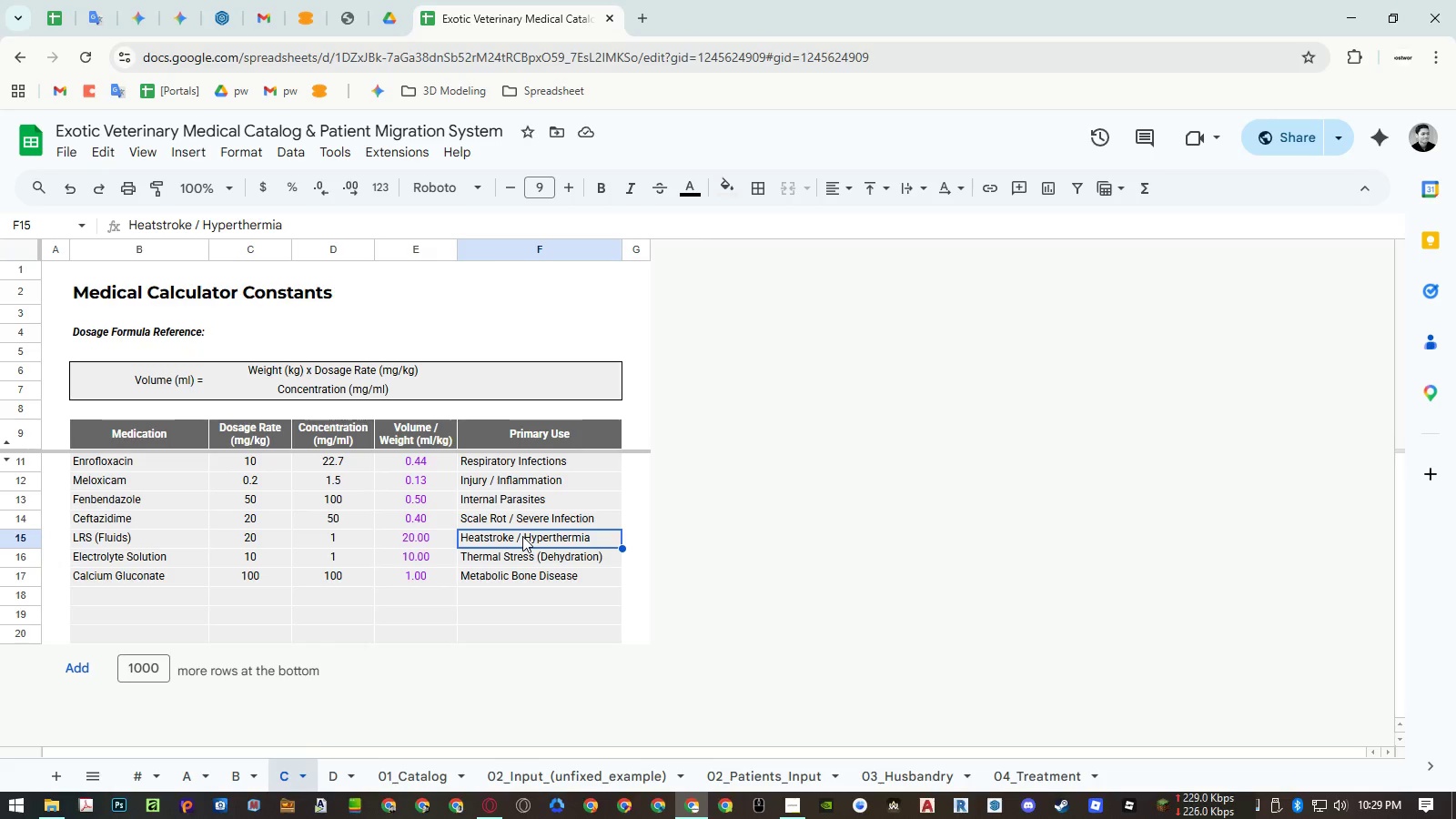 
double_click([531, 561])
 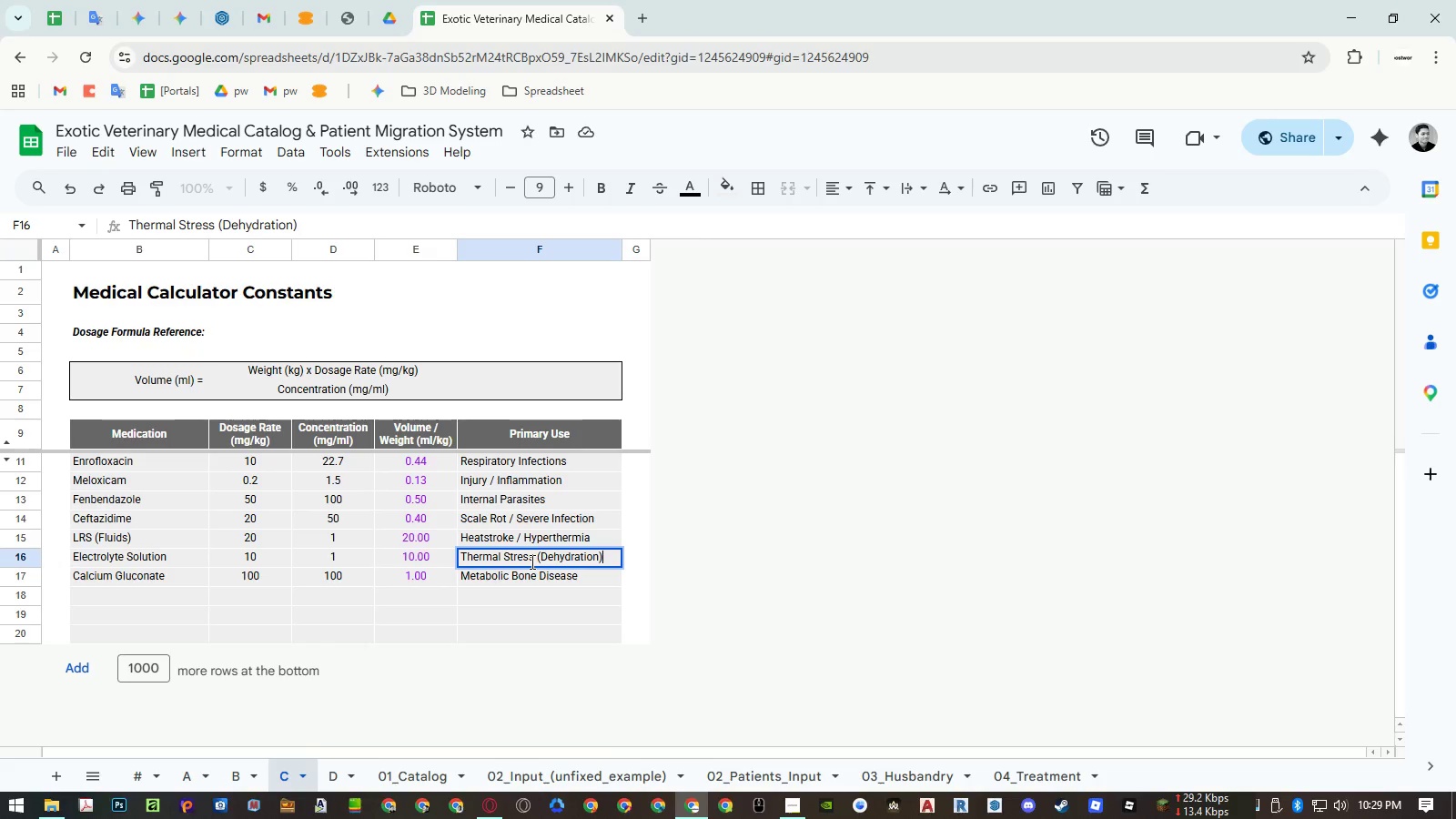 
left_click_drag(start_coordinate=[543, 558], to_coordinate=[537, 558])
 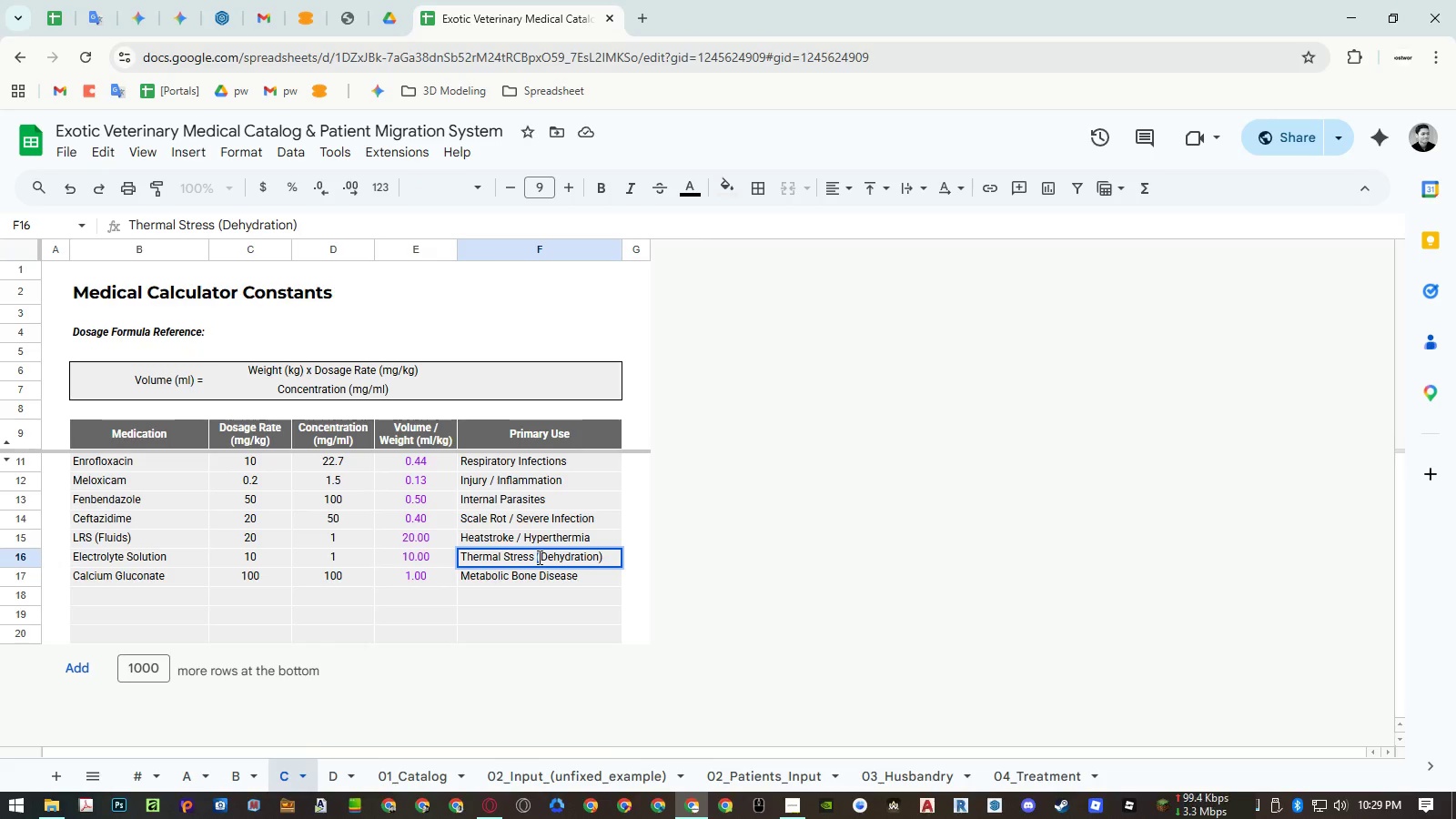 
key(Slash)
 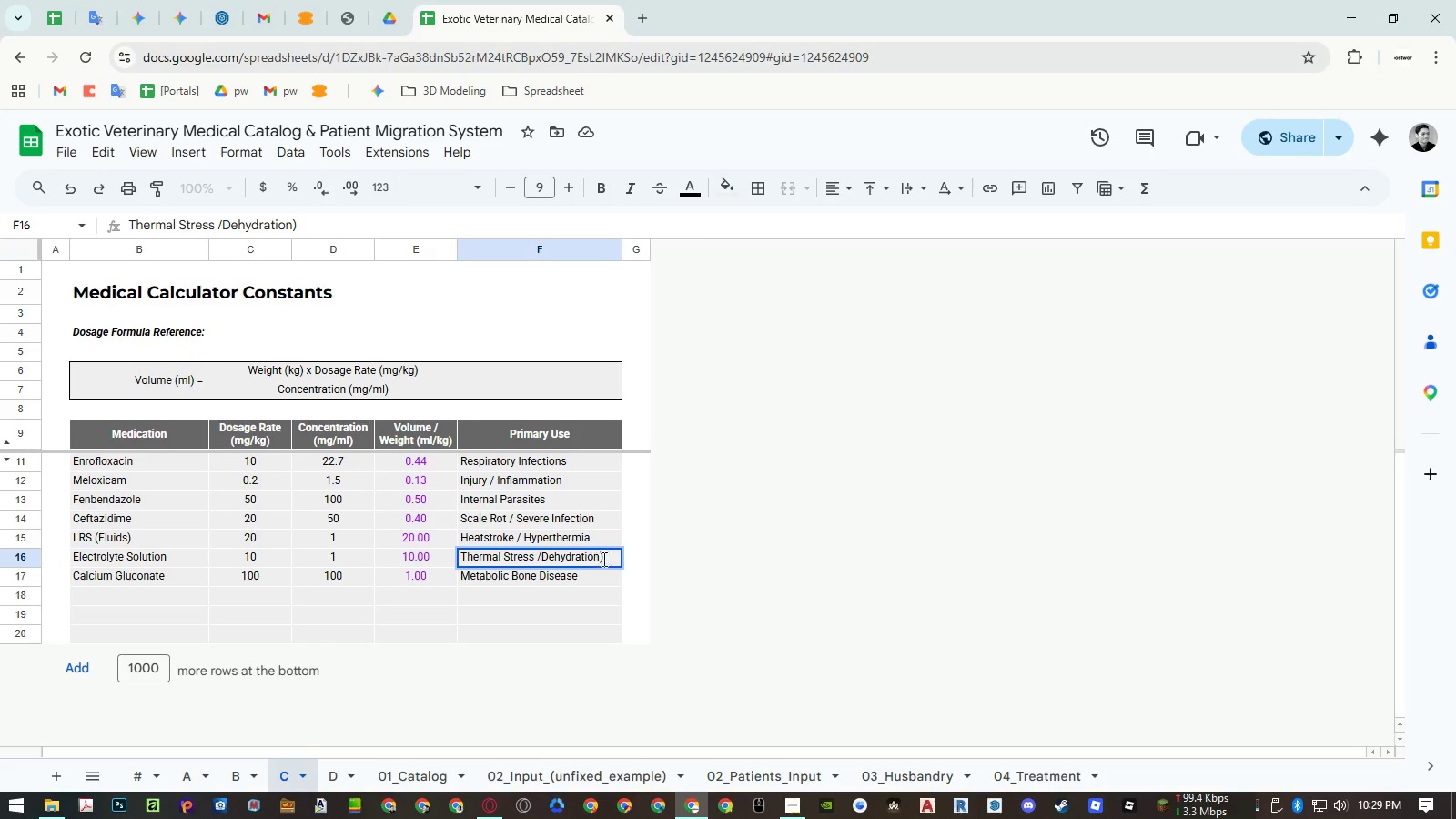 
key(Space)
 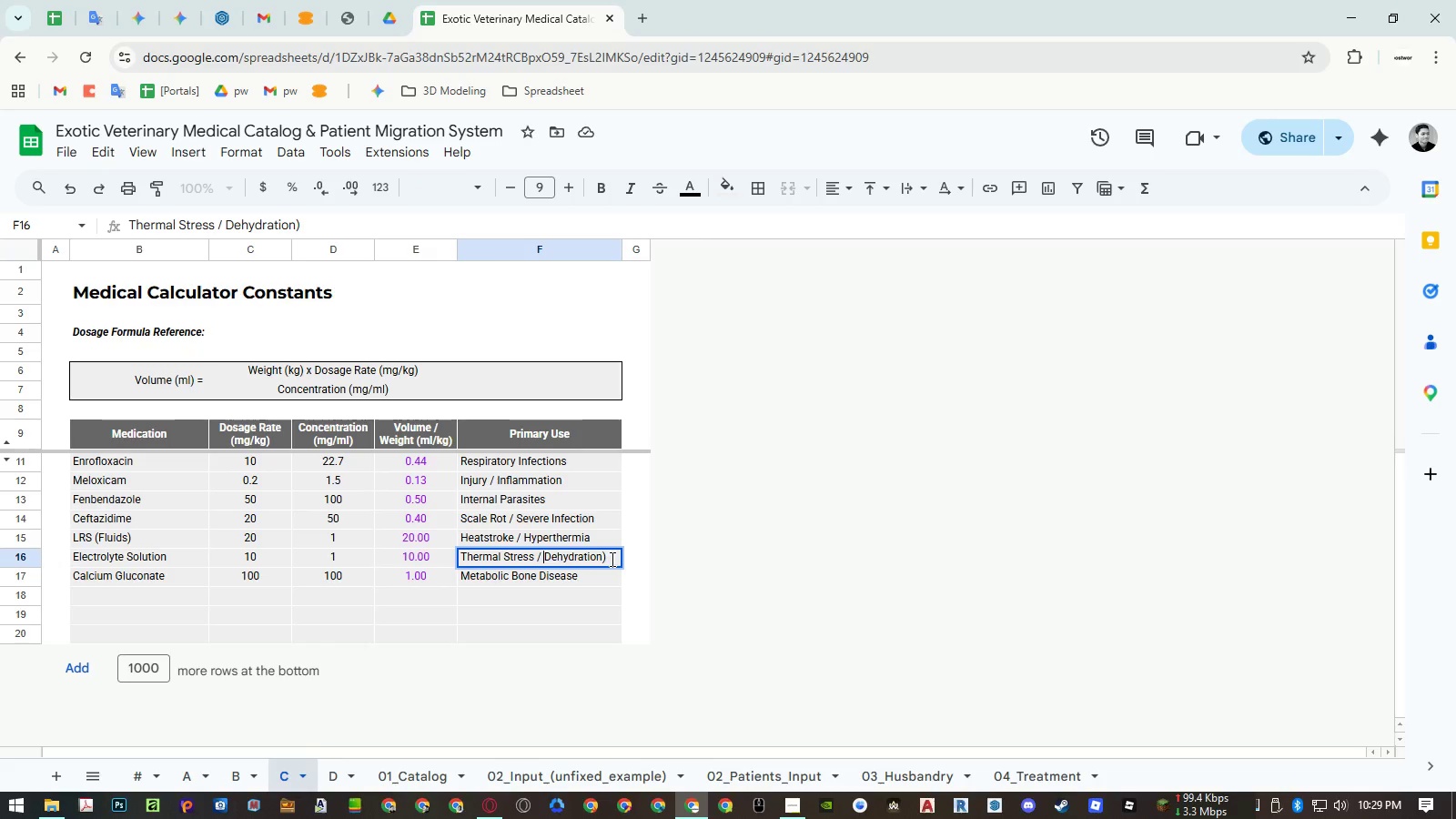 
left_click([611, 559])
 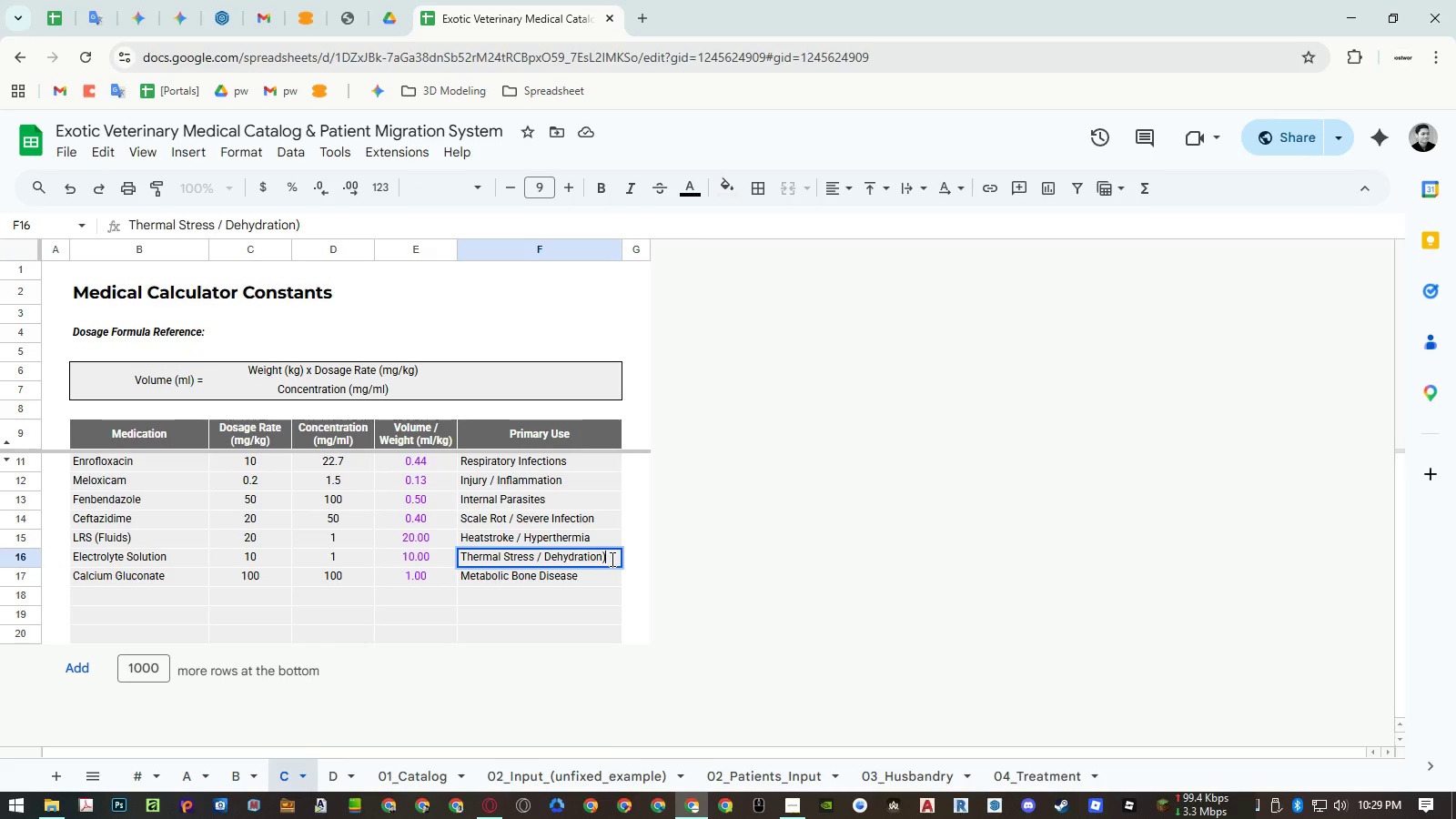 
key(Backspace)
 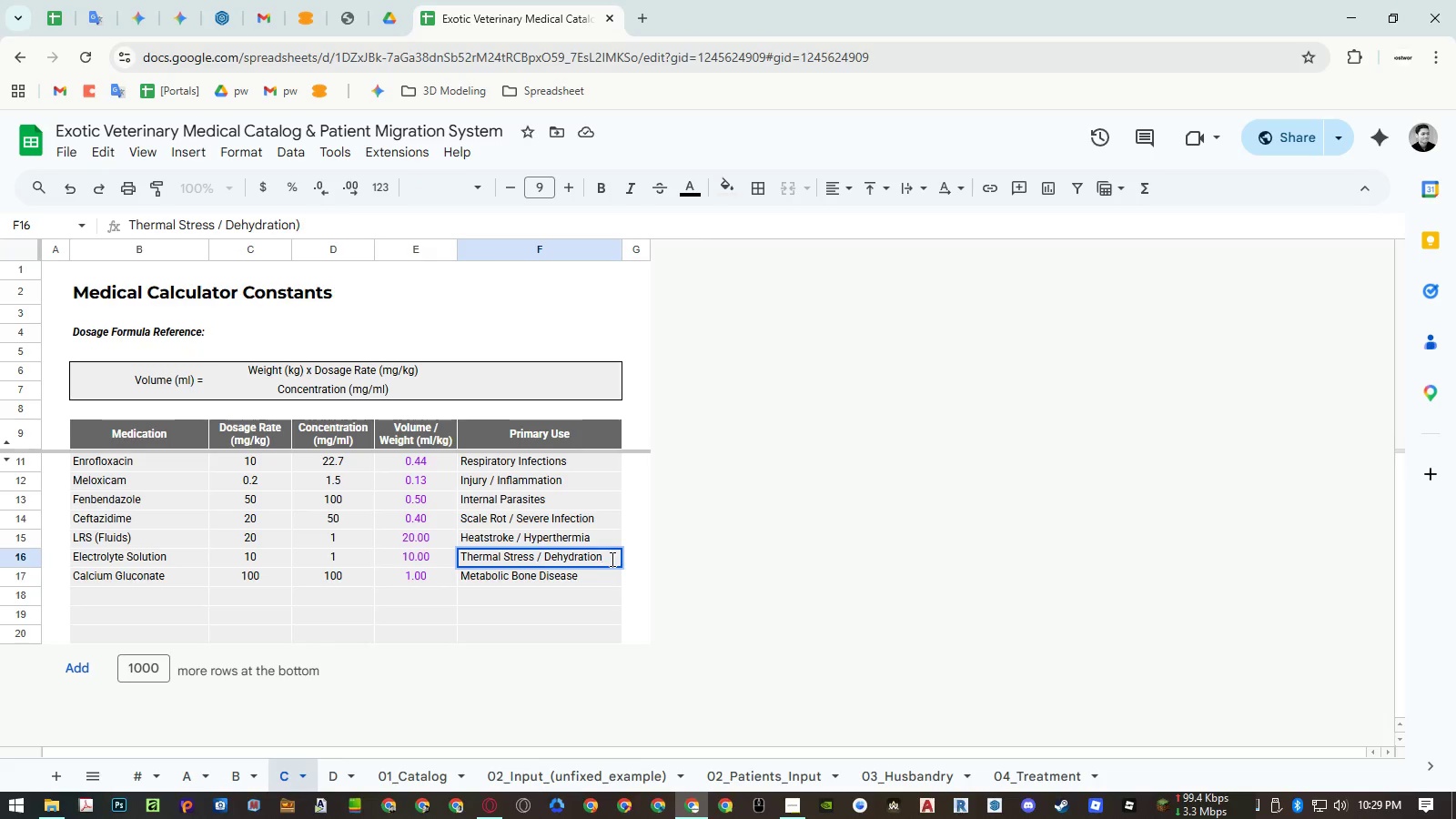 
key(Enter)
 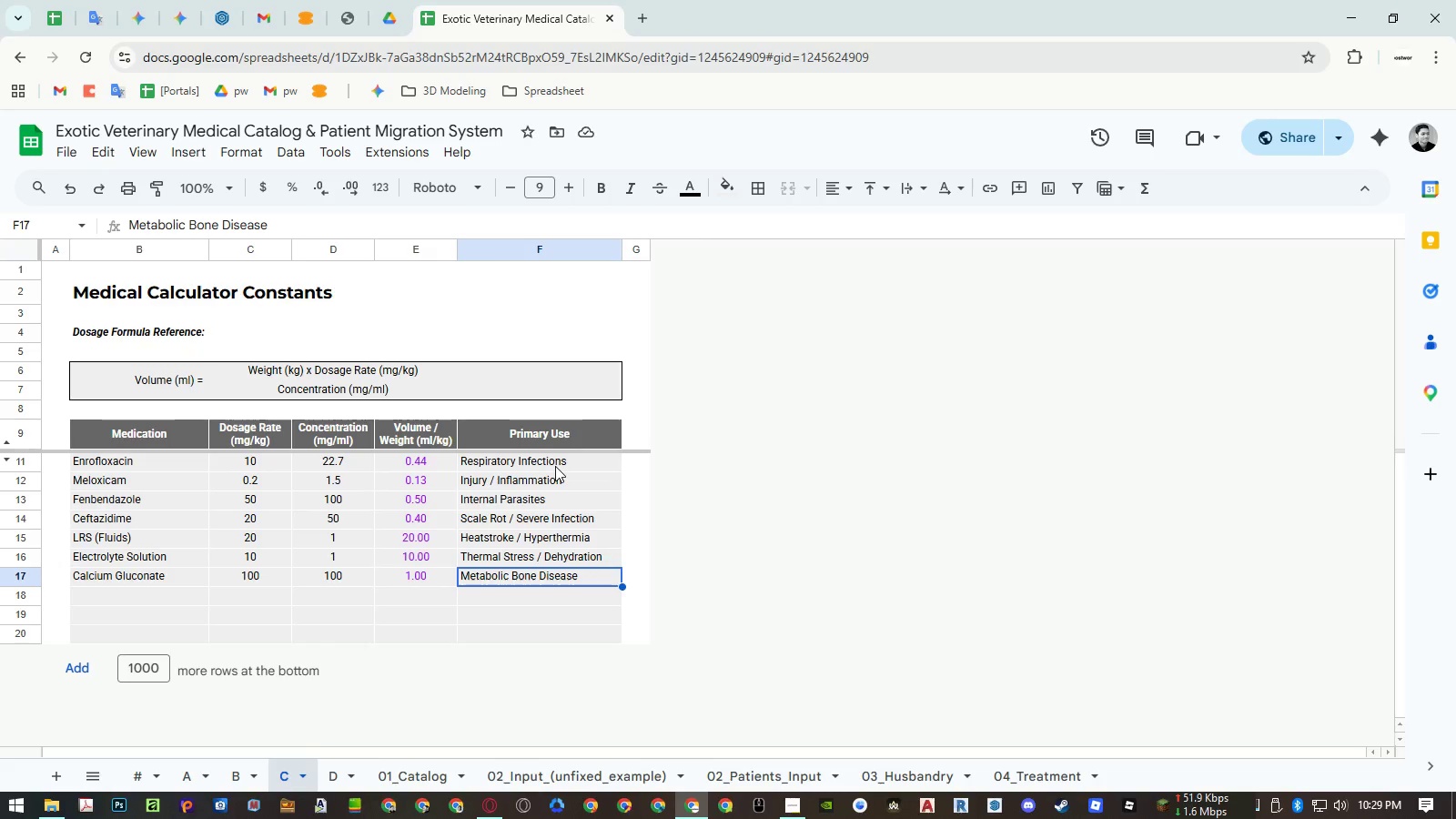 
wait(10.52)
 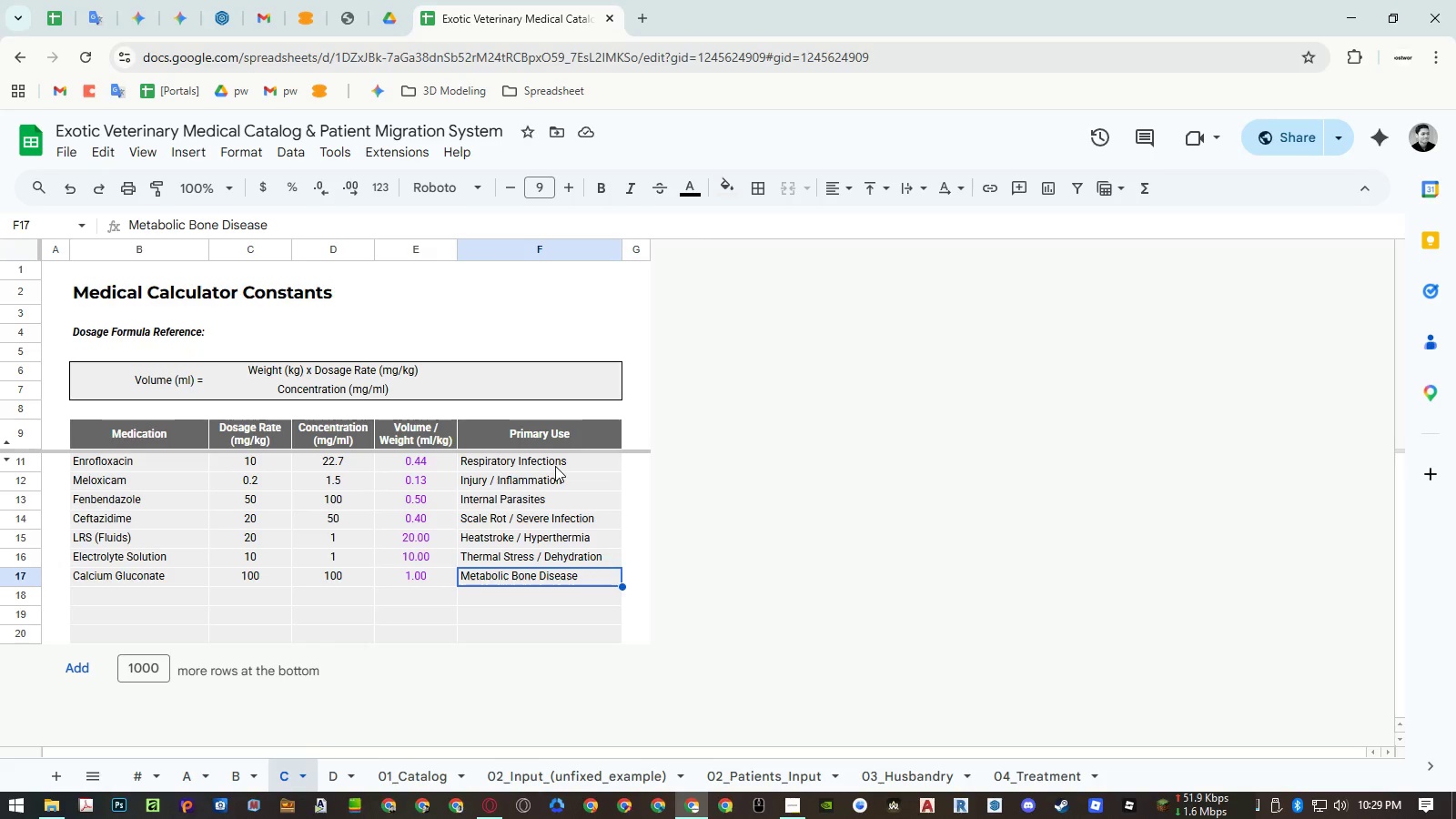 
left_click([543, 515])
 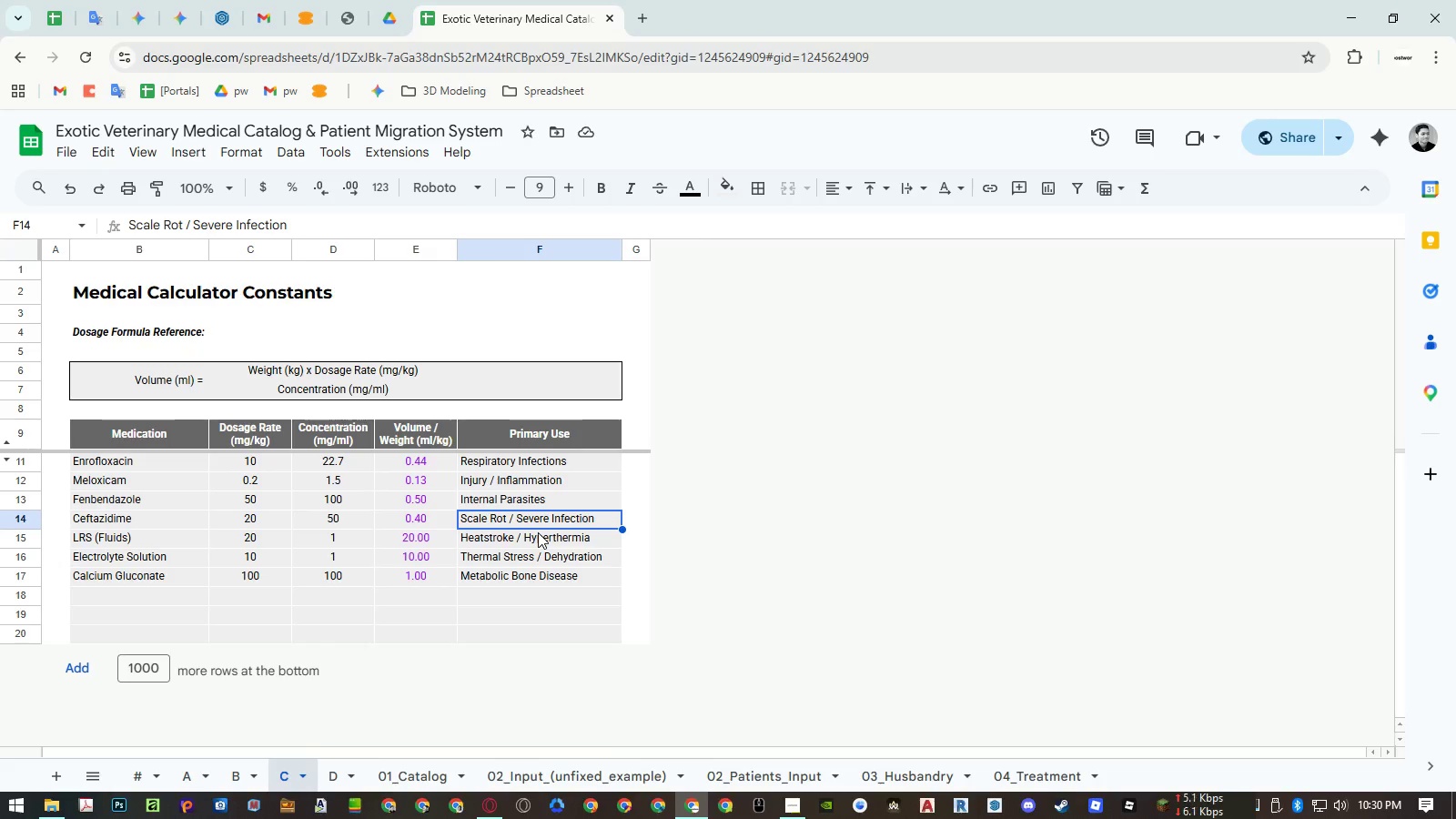 
wait(54.31)
 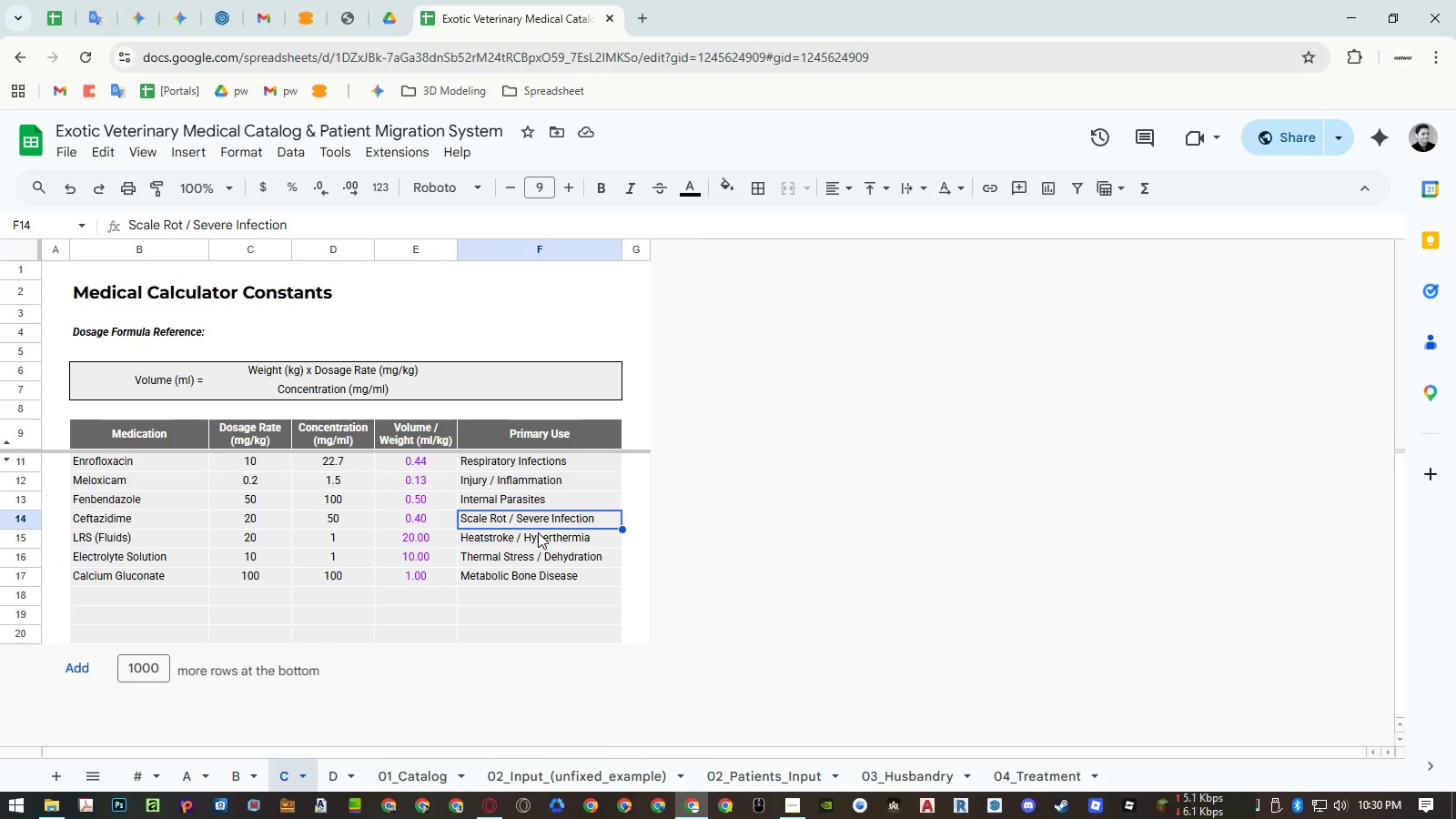 
left_click([110, 601])
 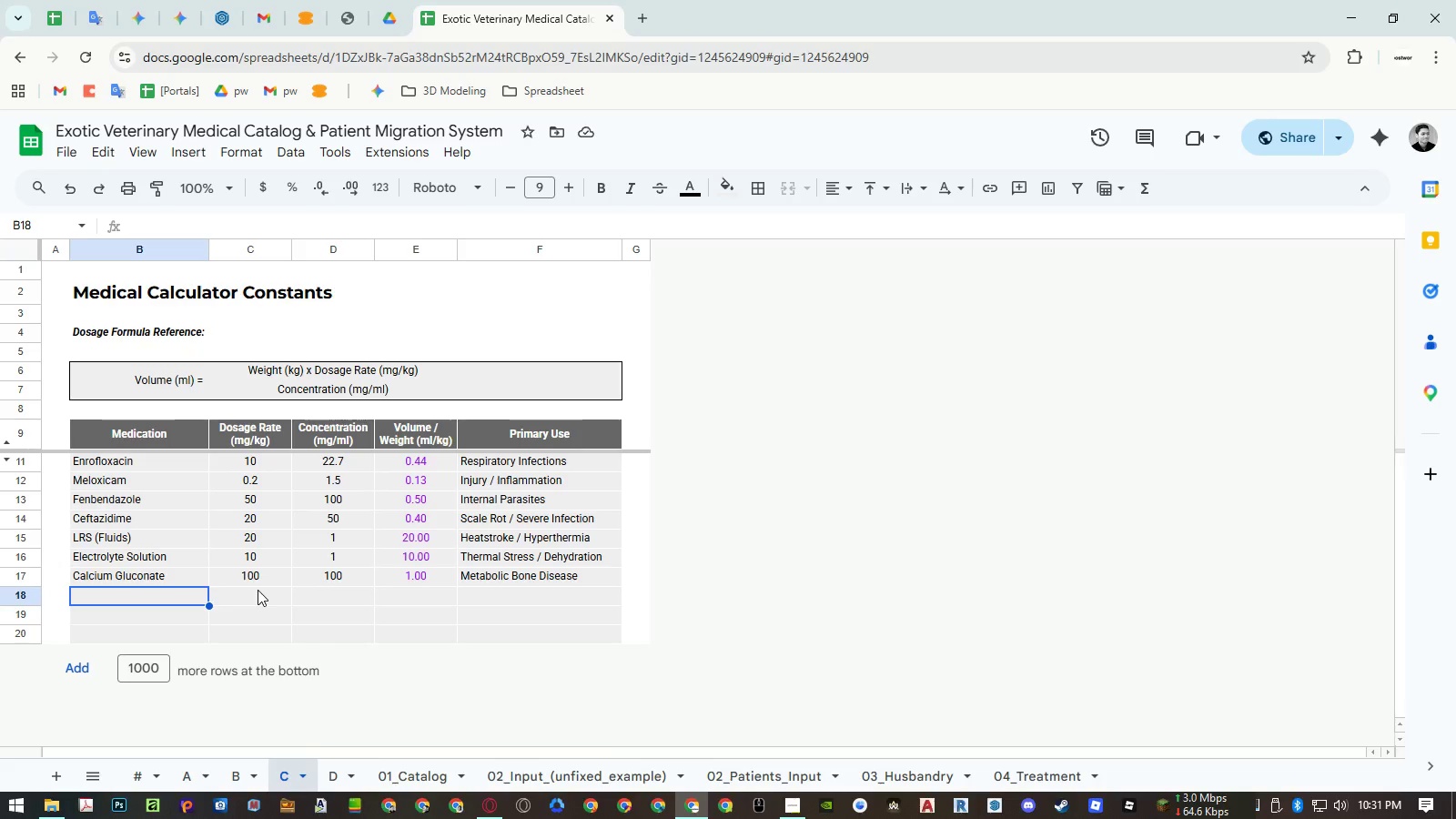 
wait(27.8)
 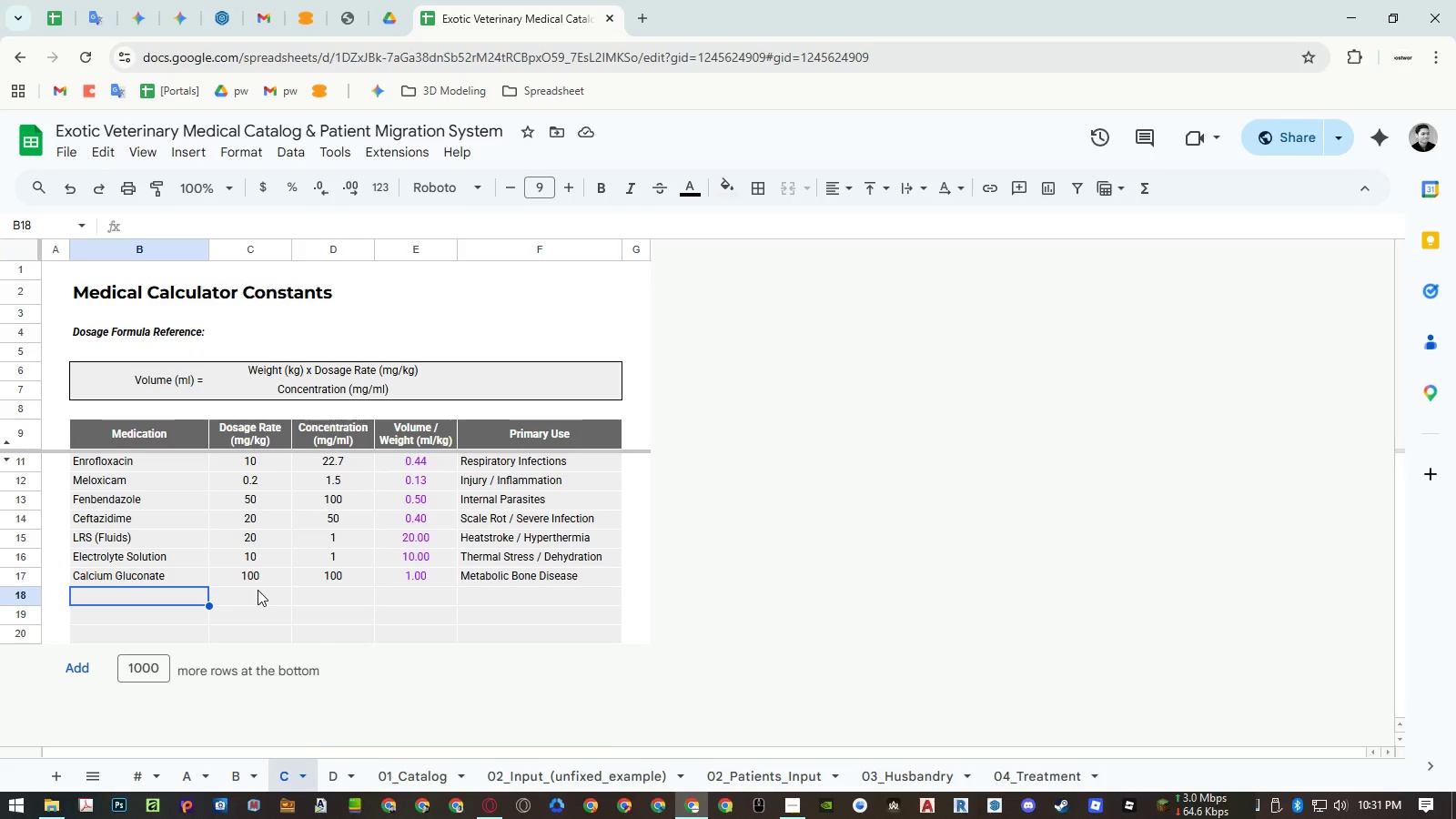 
left_click([178, 593])
 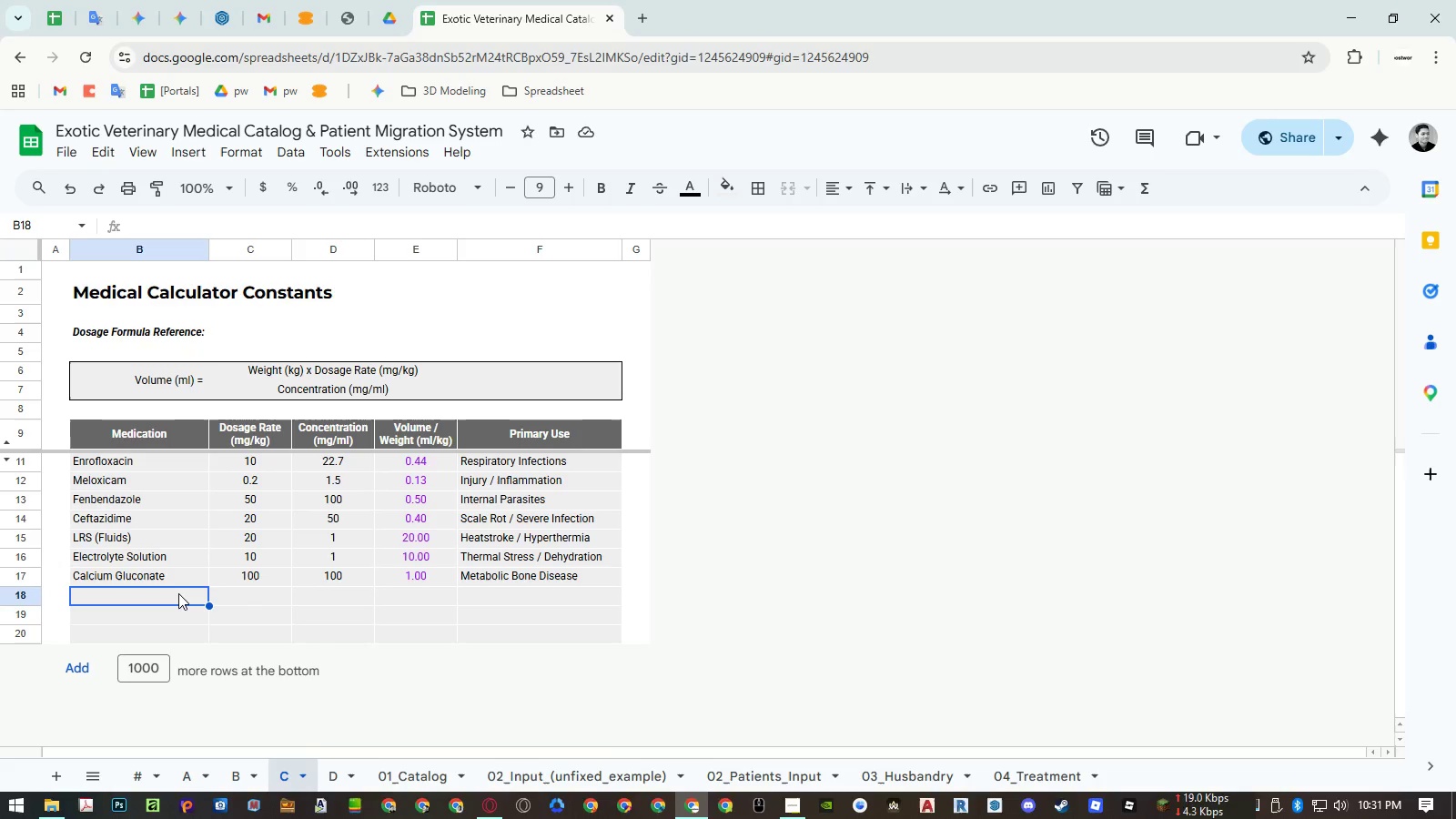 
type(Topical Humectant)
 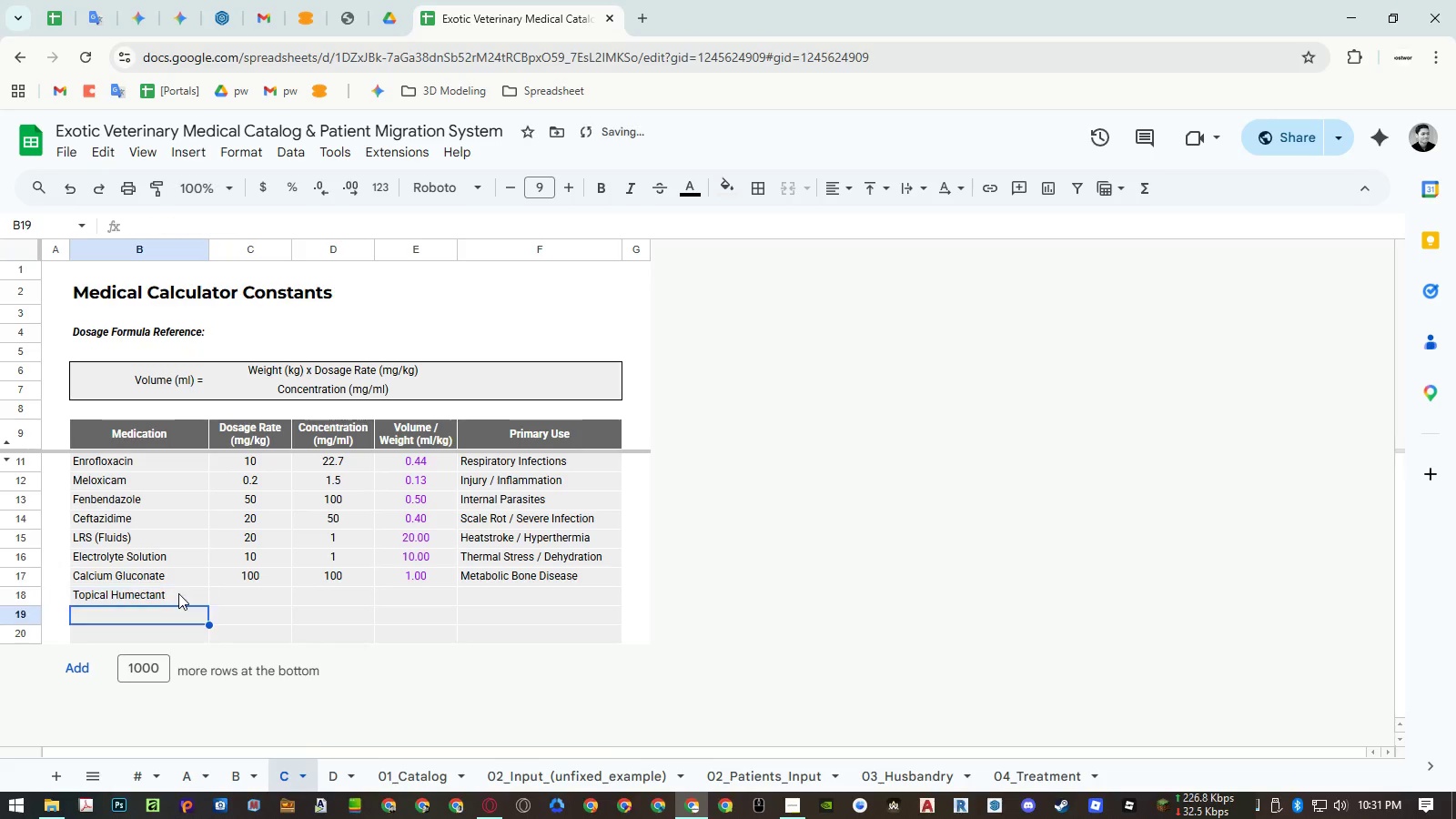 
 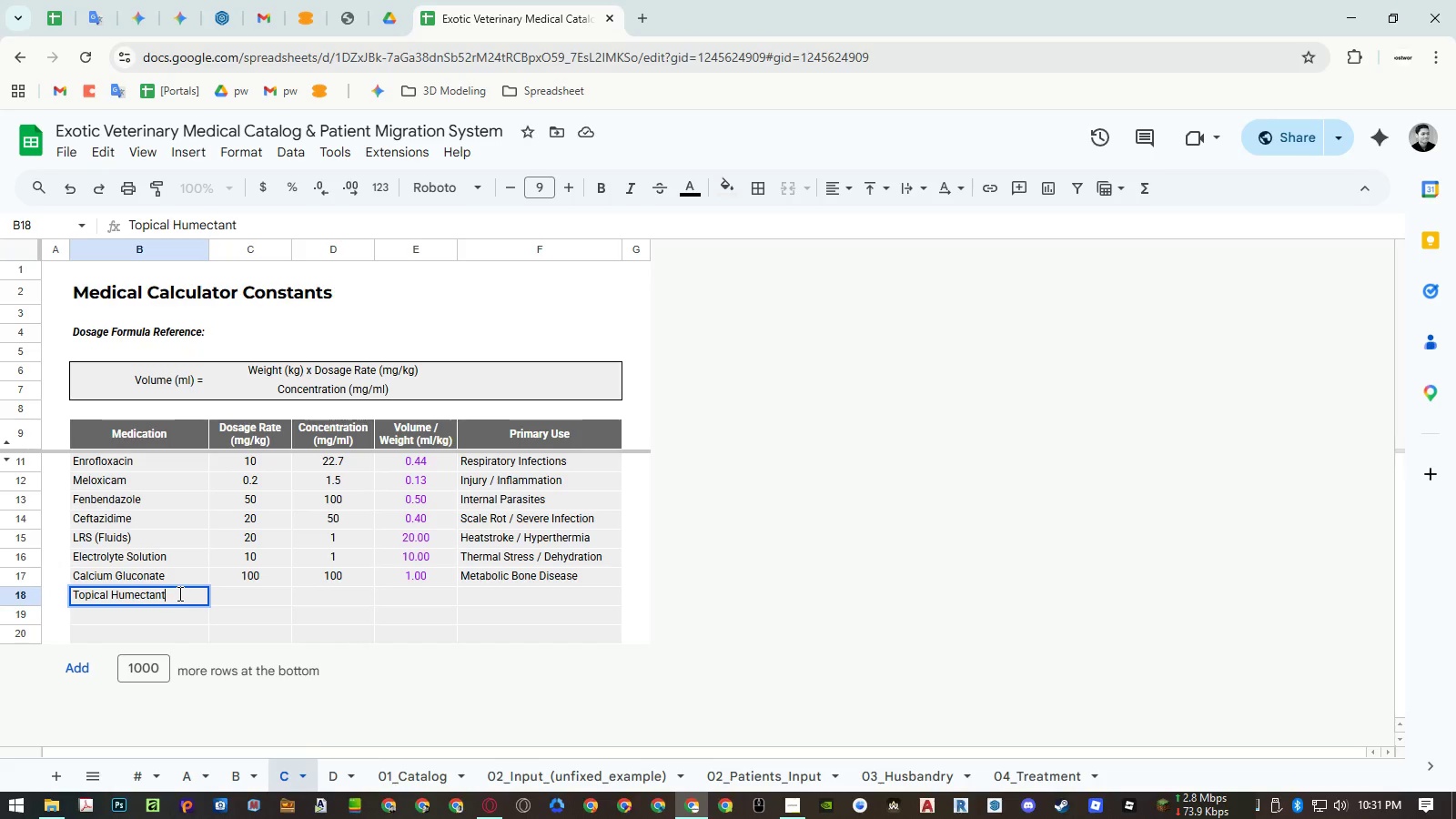 
key(Enter)
 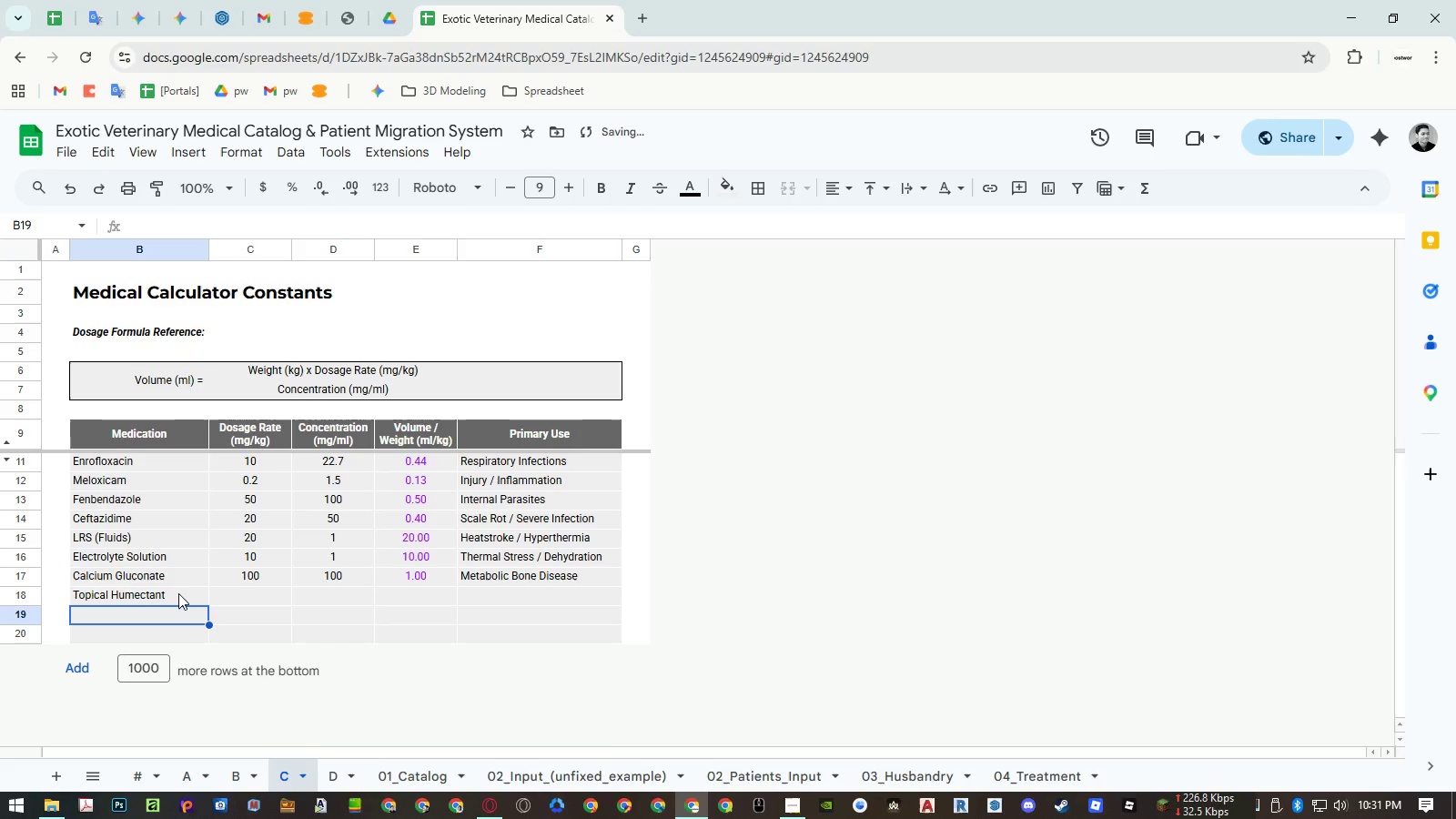 
key(ArrowUp)
 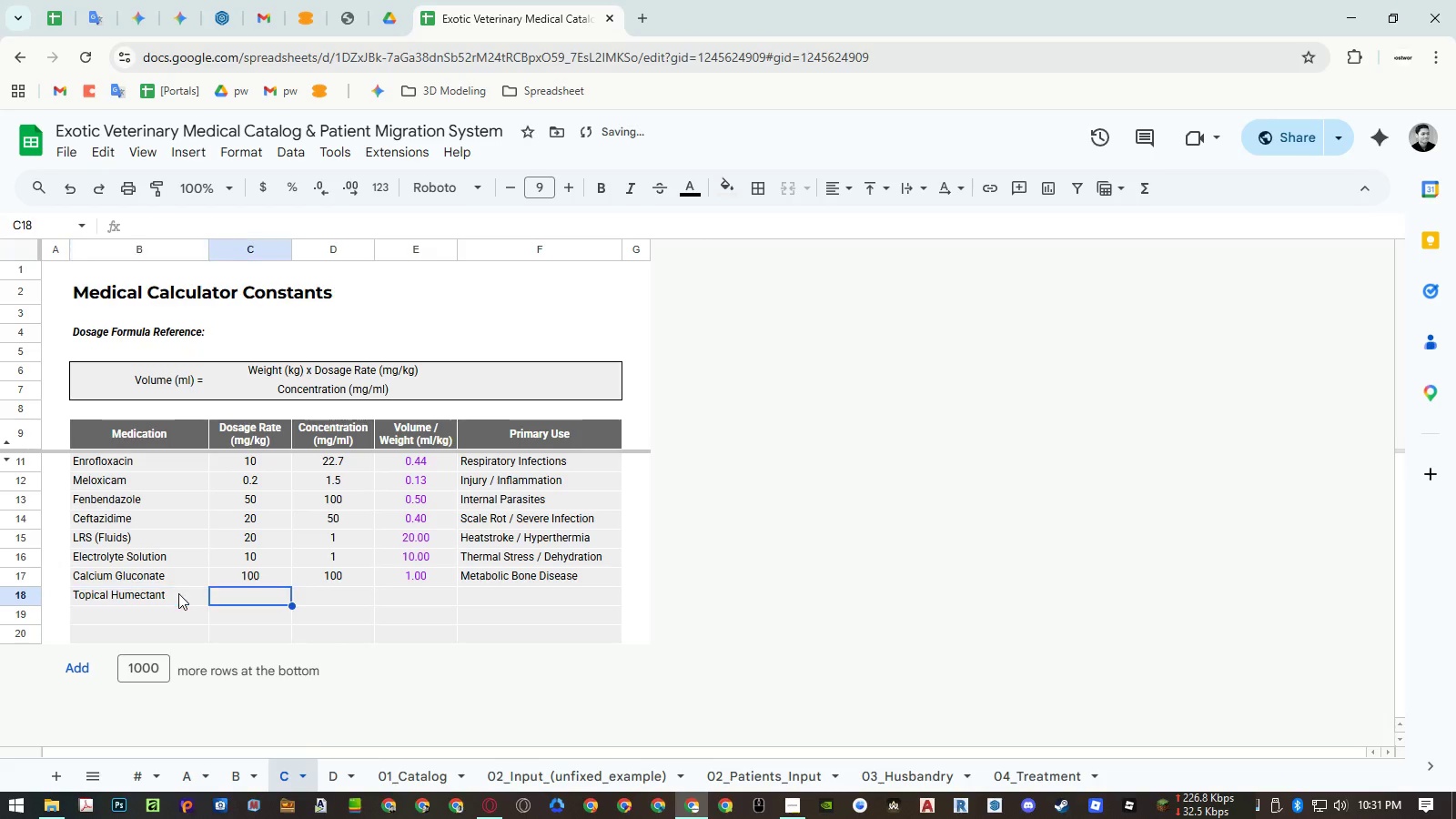 
key(ArrowRight)
 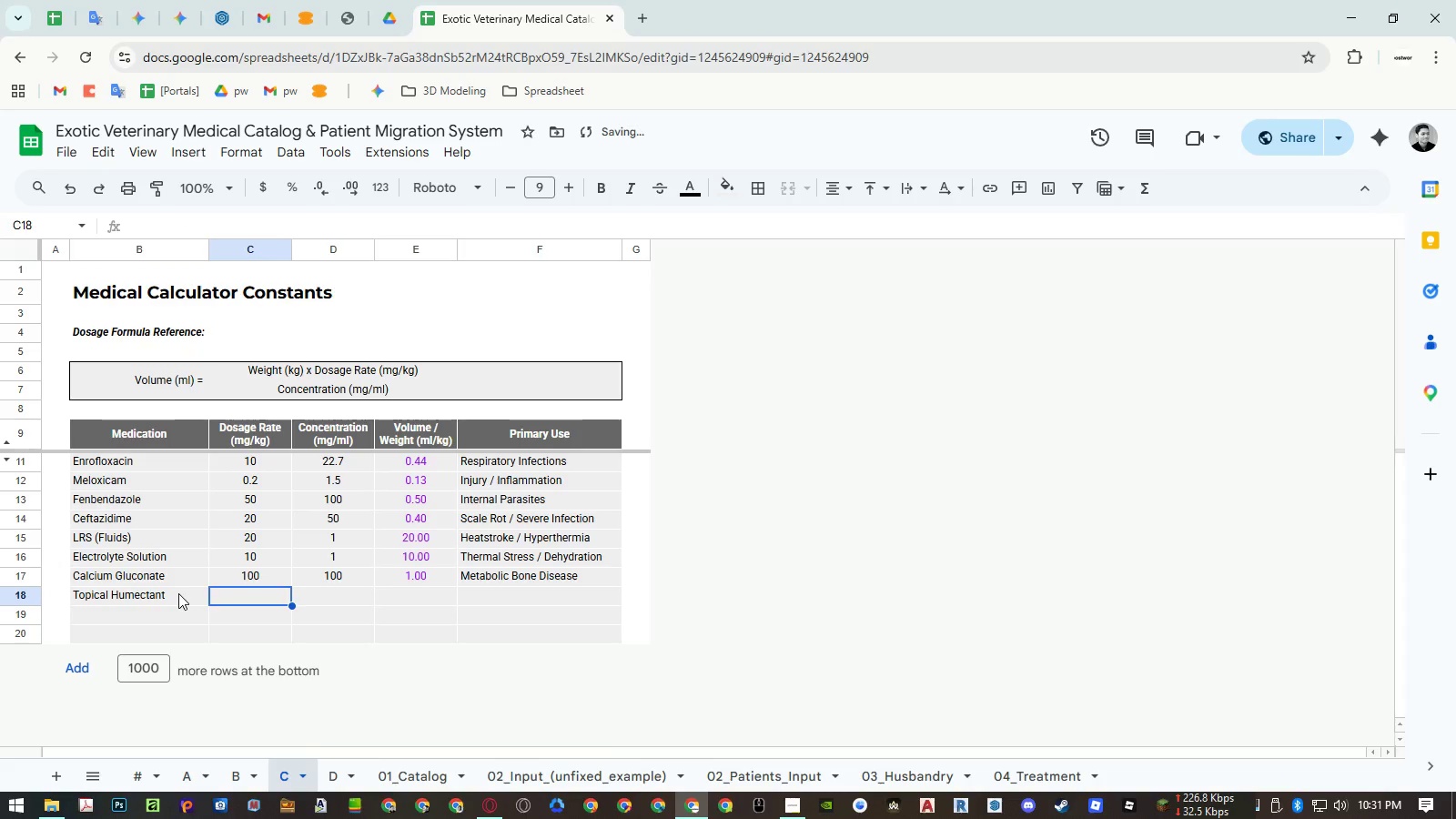 
key(ArrowRight)
 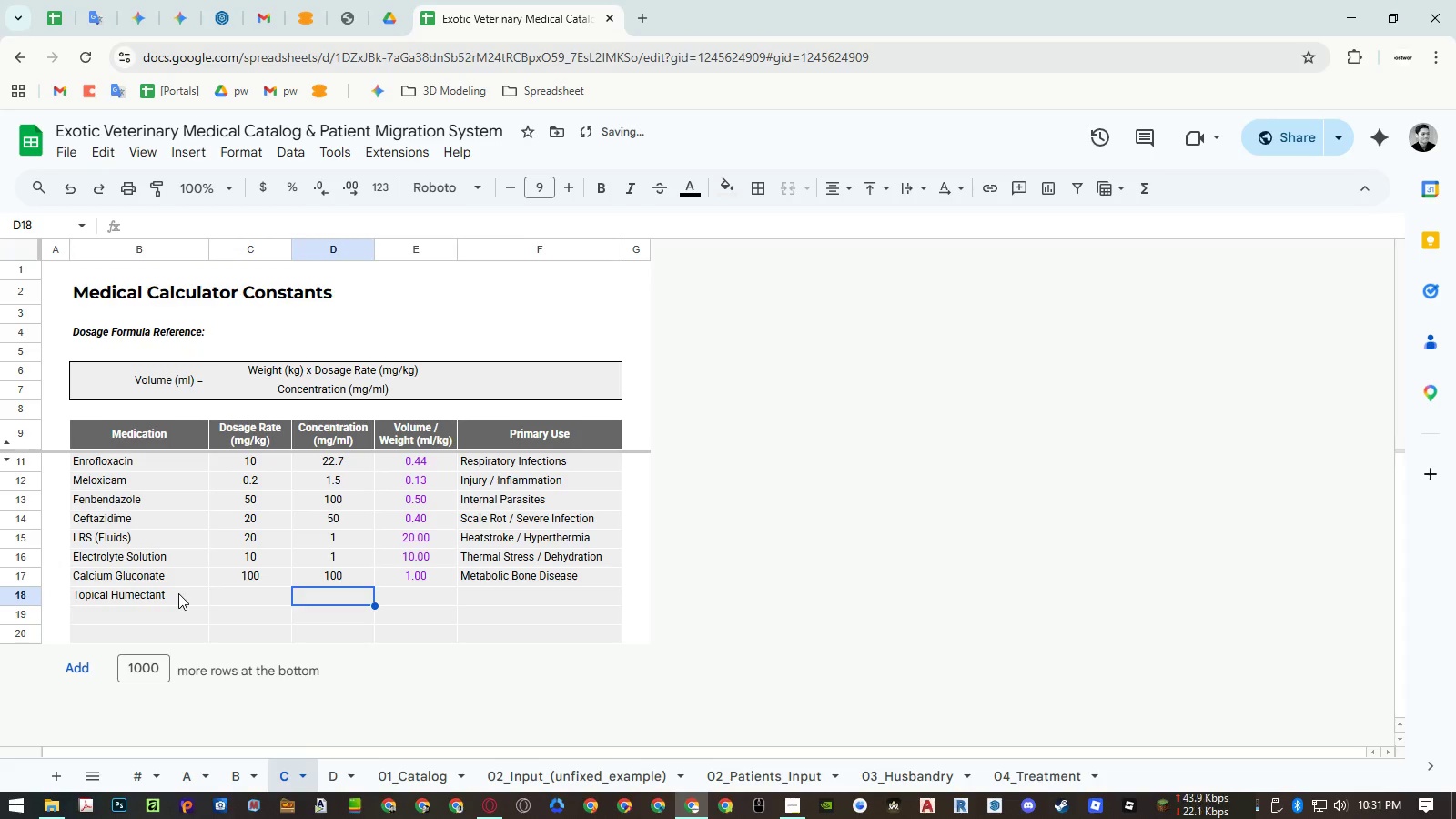 
key(ArrowRight)
 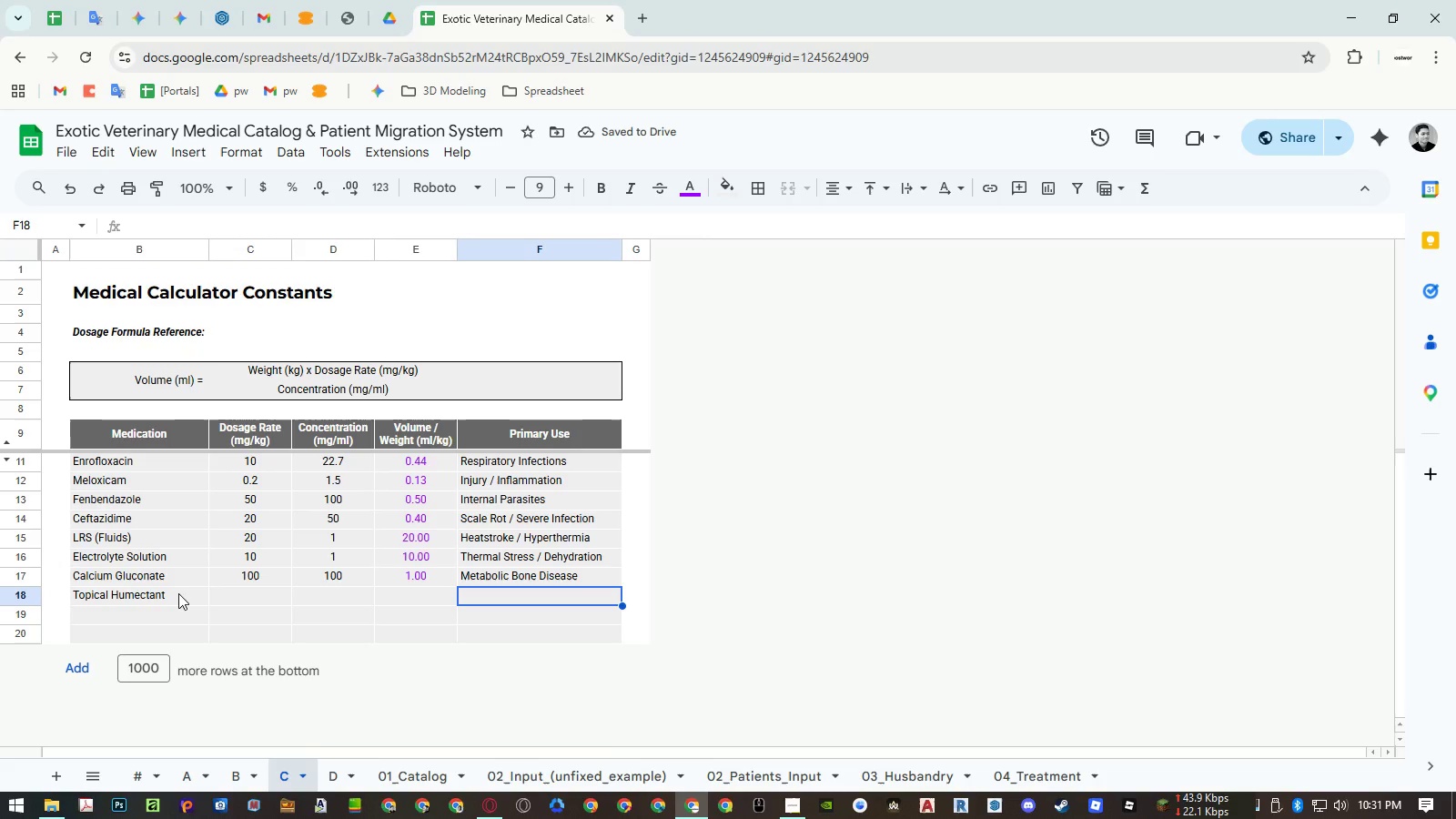 
key(ArrowRight)
 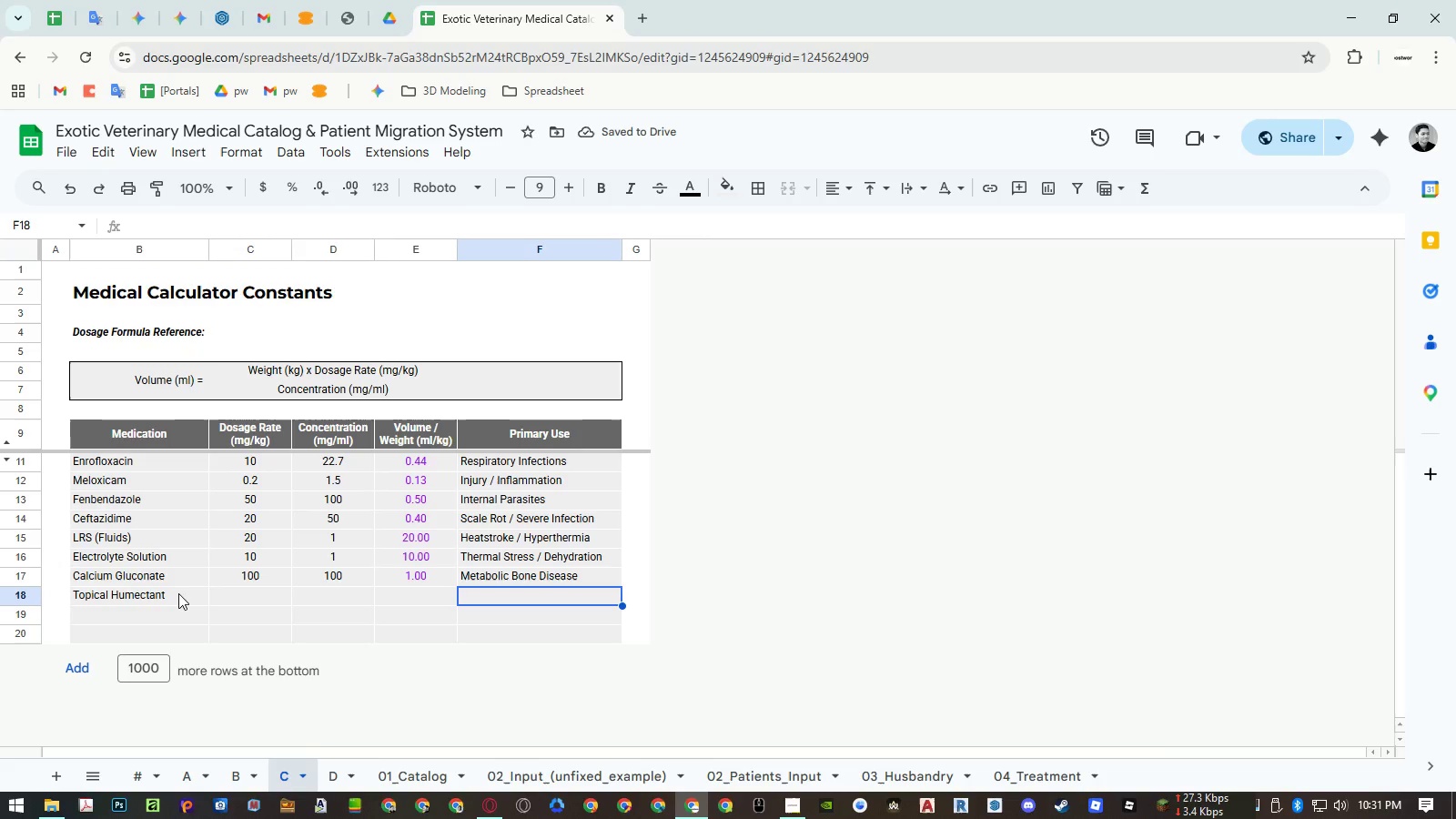 
hold_key(key=ShiftLeft, duration=1.53)
 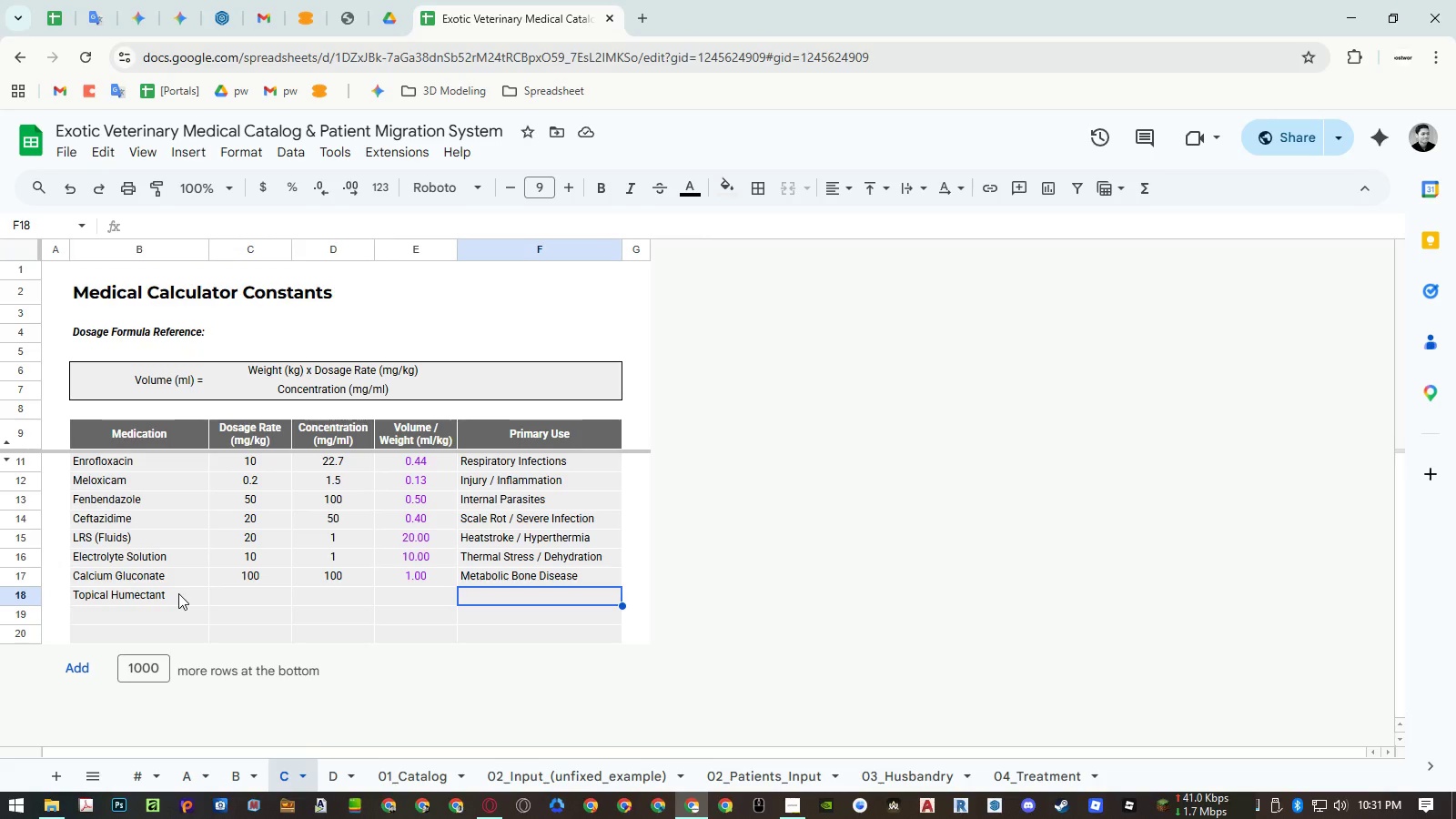 
hold_key(key=ShiftLeft, duration=1.52)
 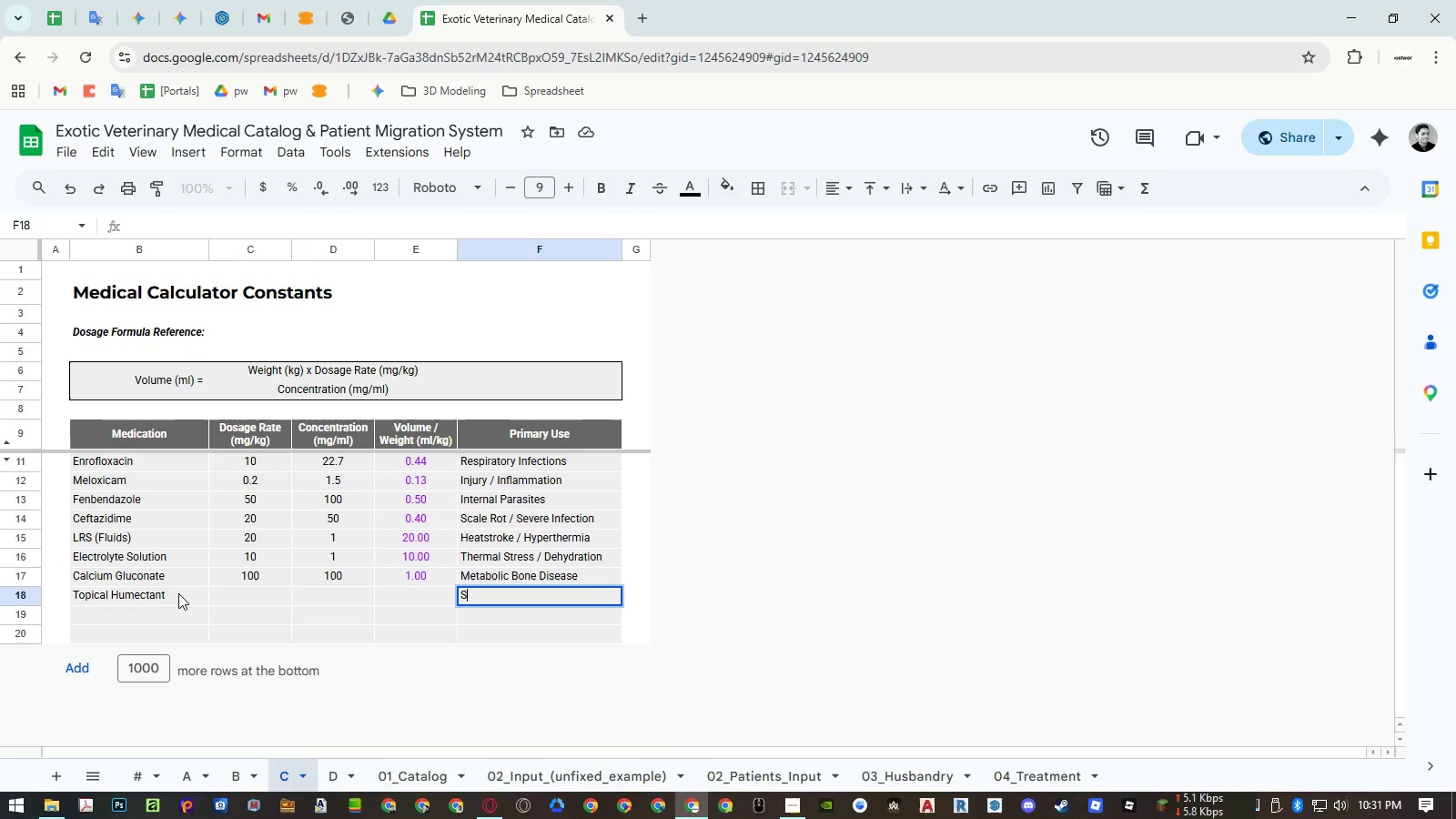 
type(Stuck Shed / Dyse)
 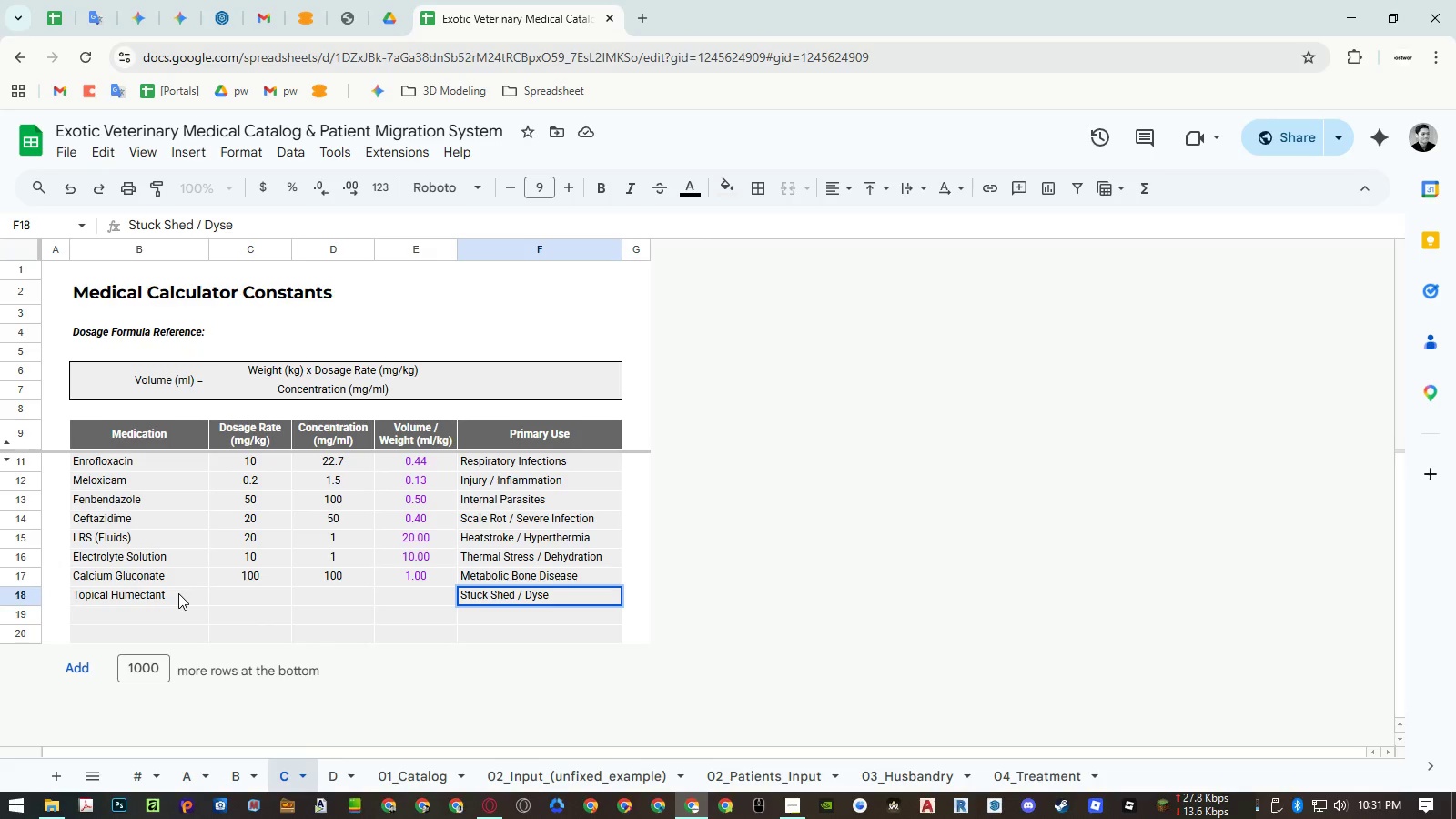 
type(cdys)
key(Backspace)
type(sis)
 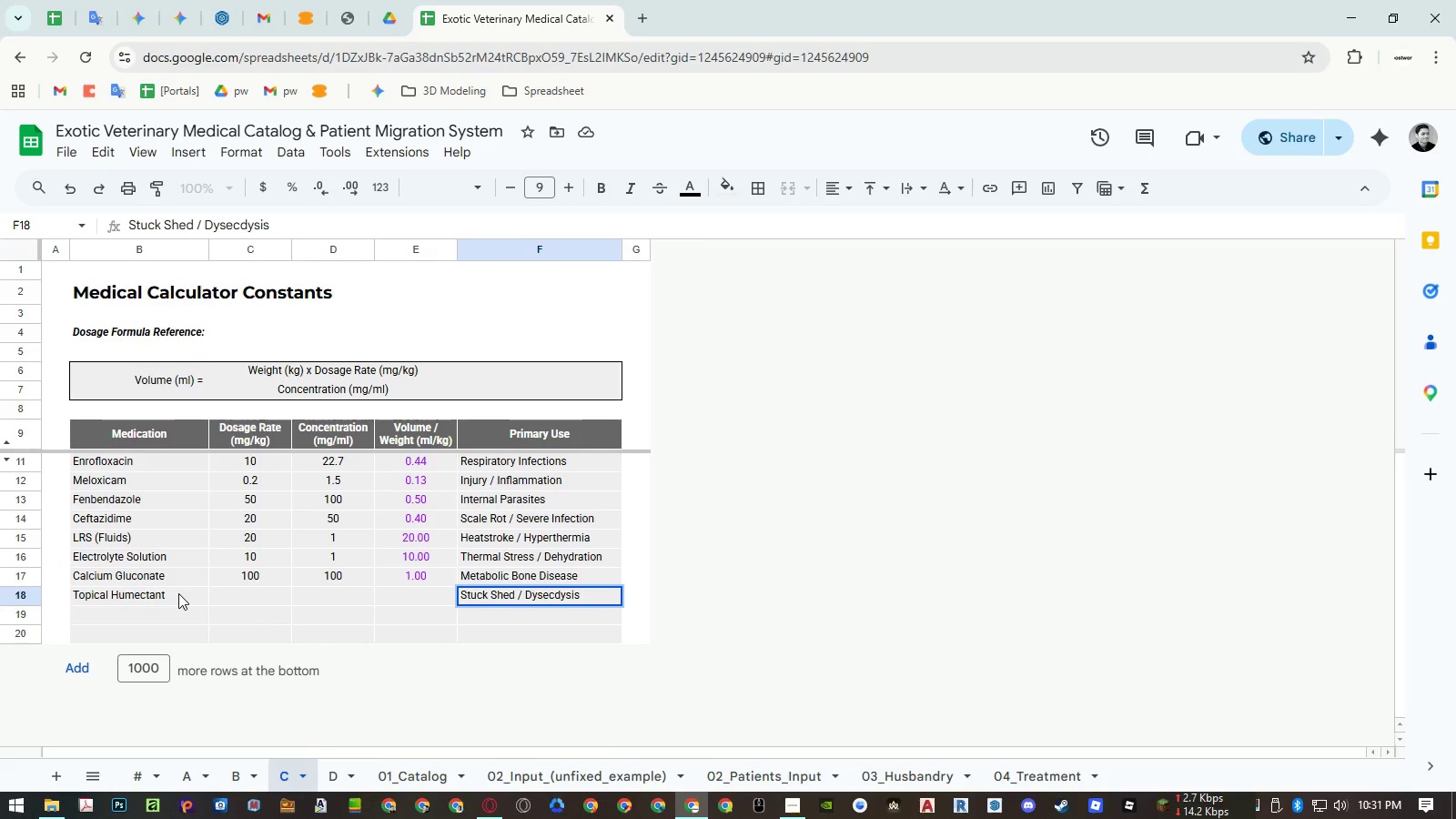 
key(Enter)
 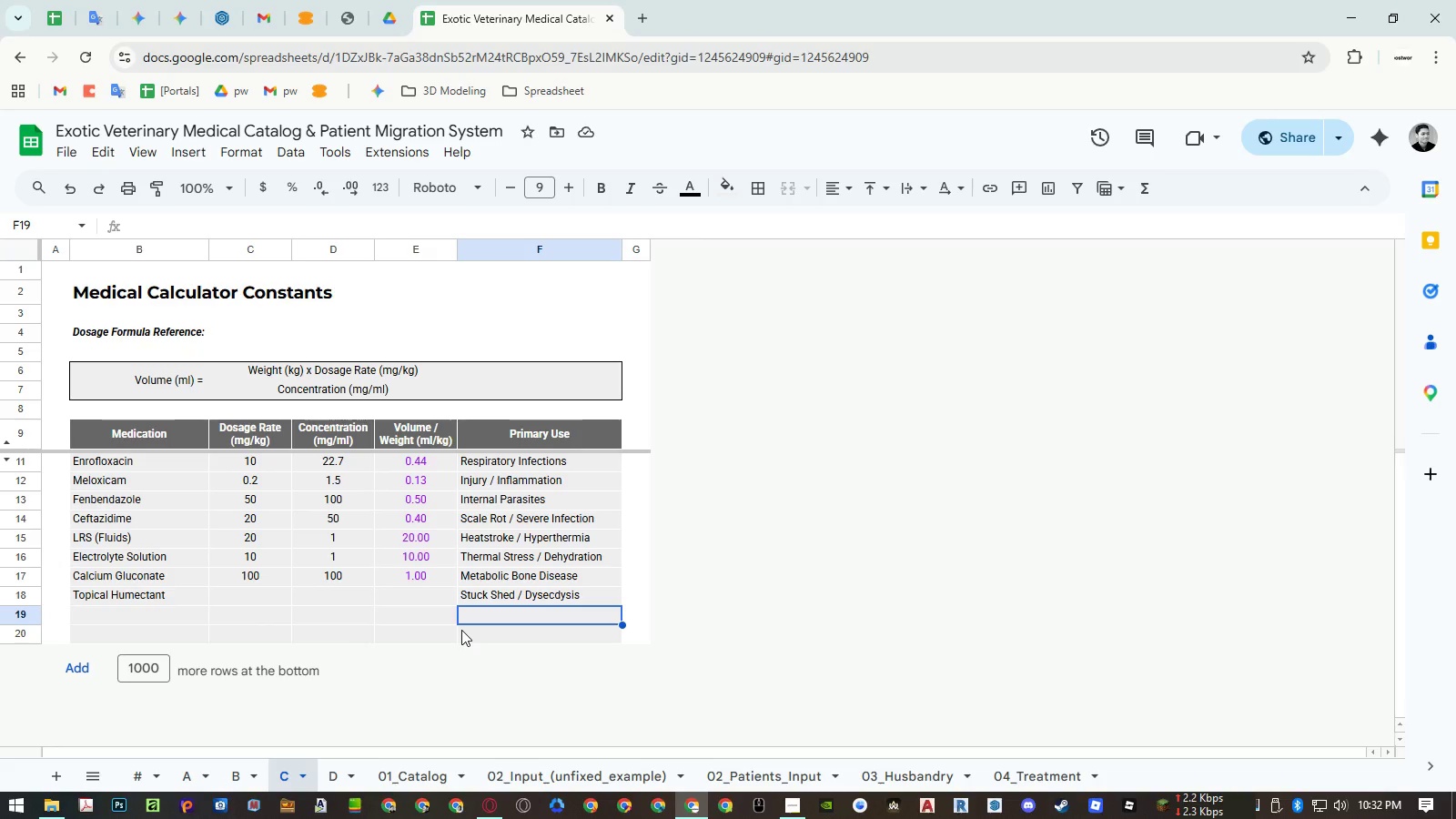 
wait(26.75)
 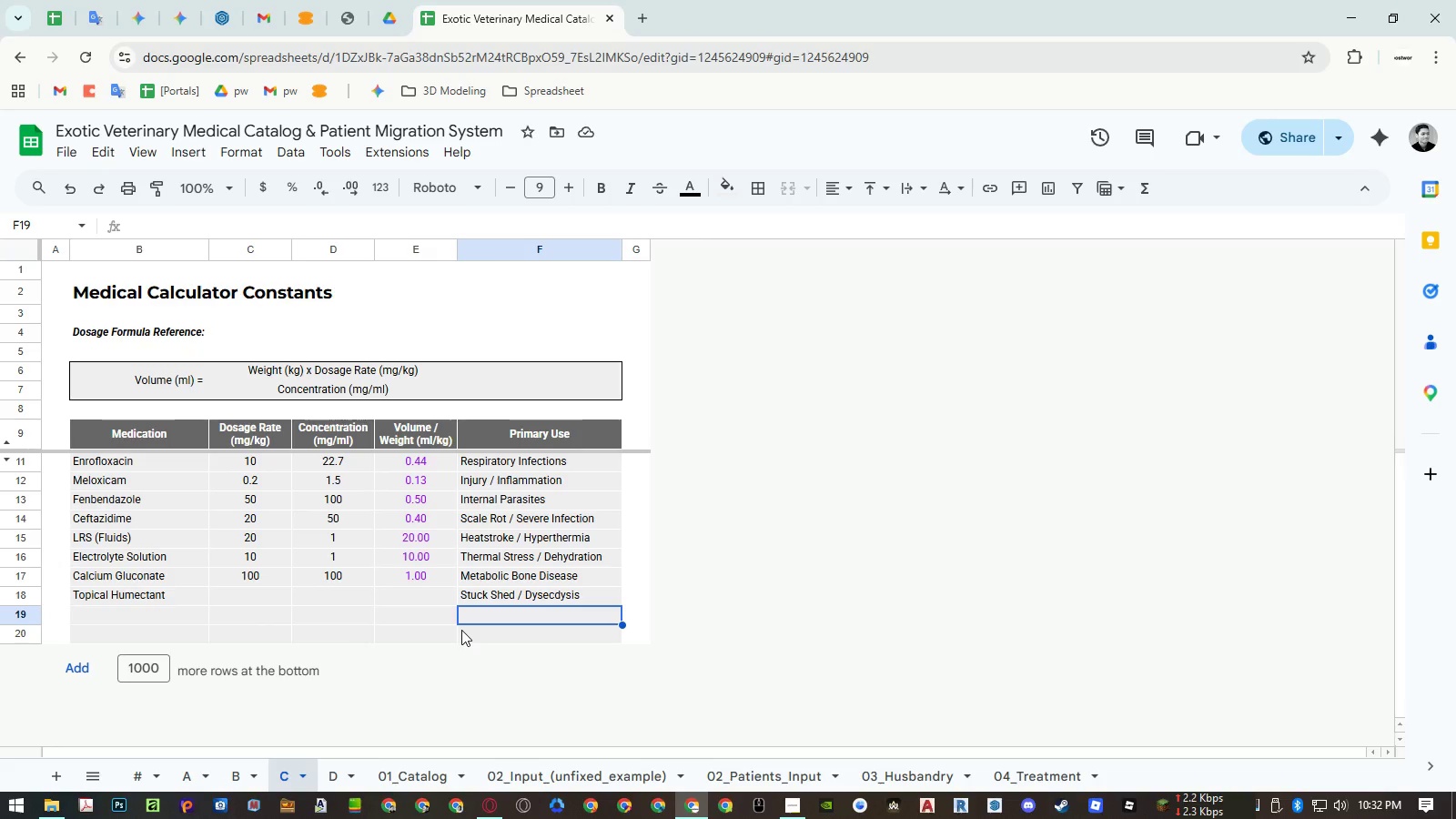 
double_click([539, 601])
 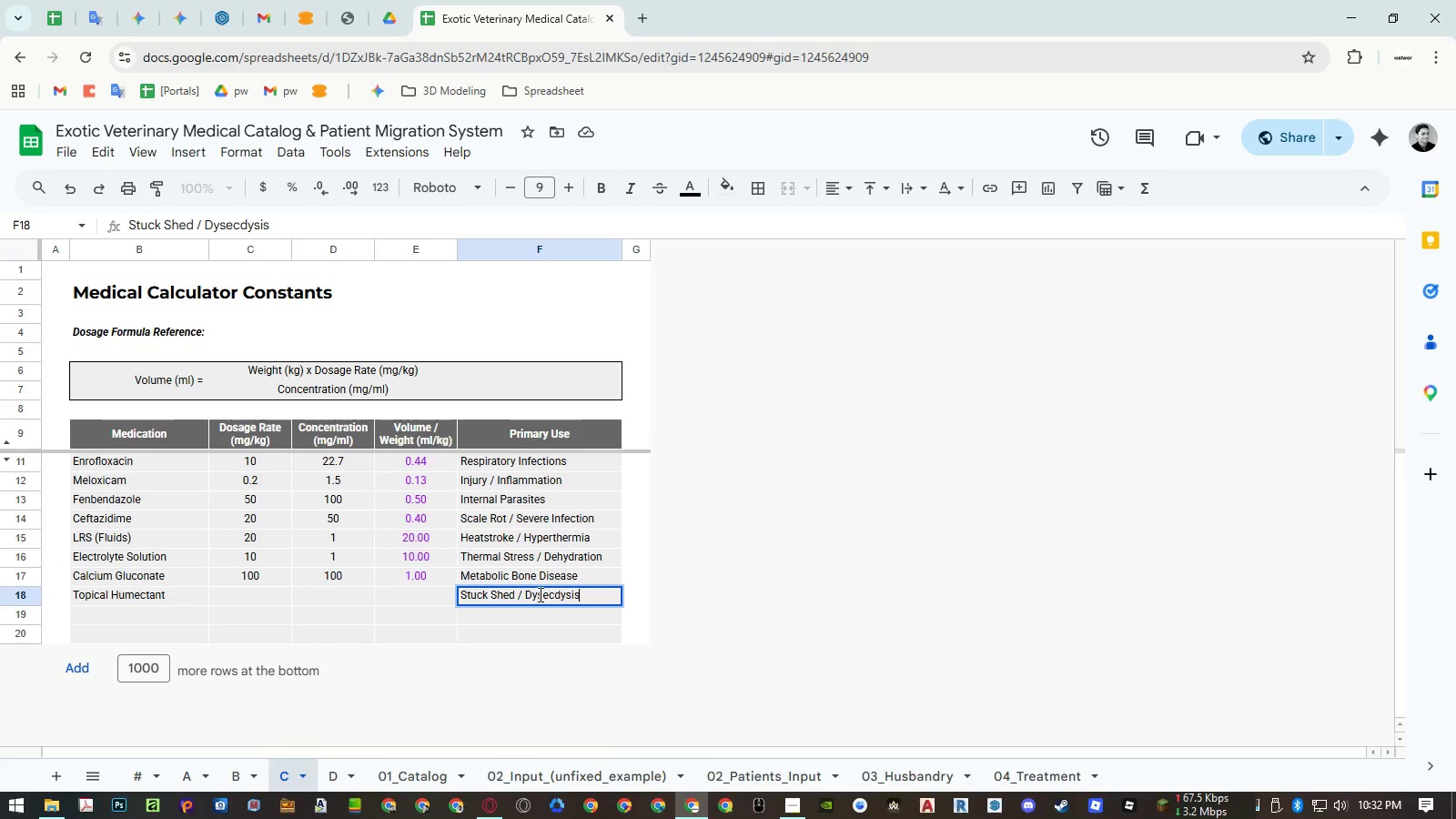 
triple_click([539, 592])
 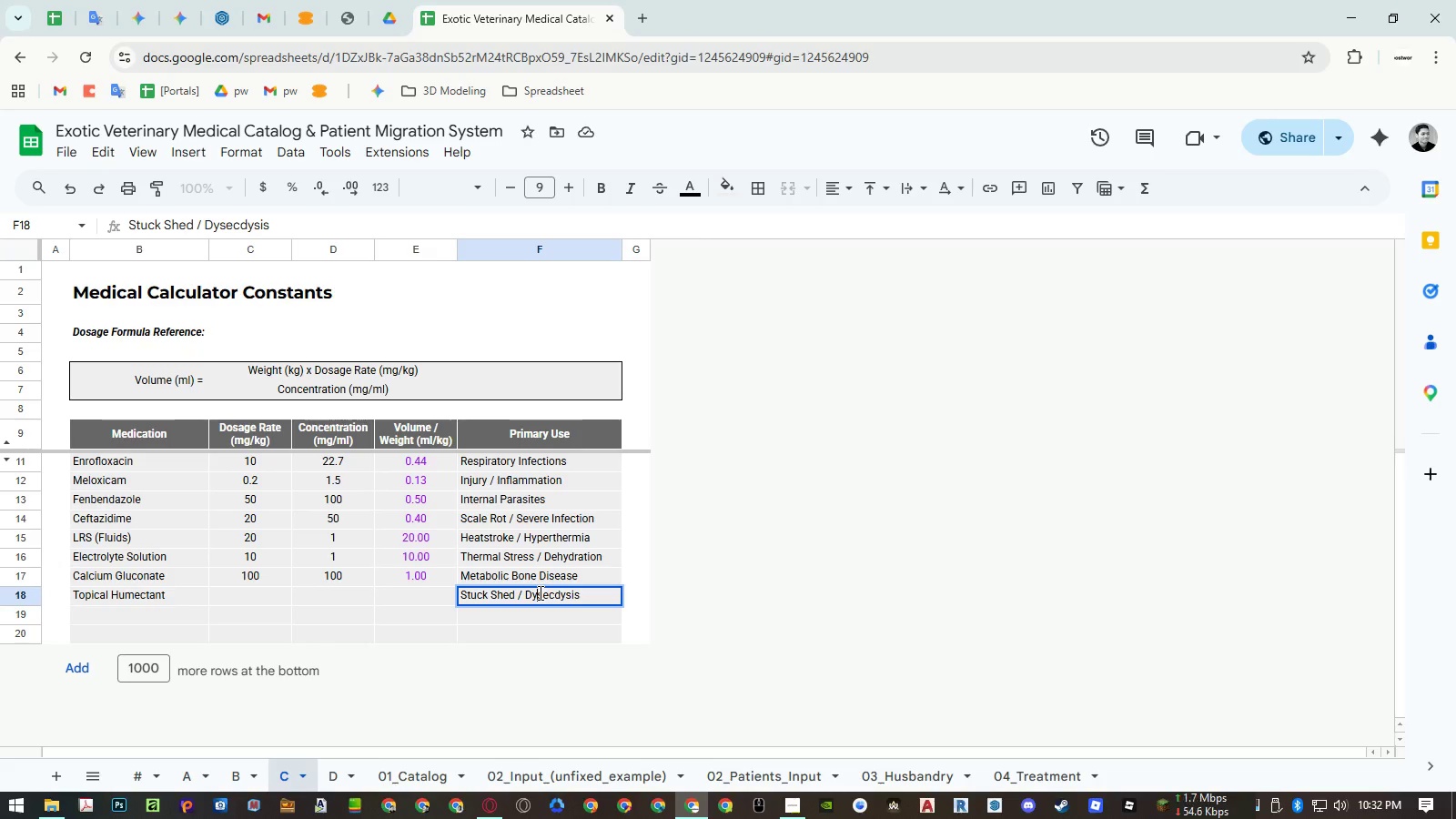 
triple_click([539, 592])
 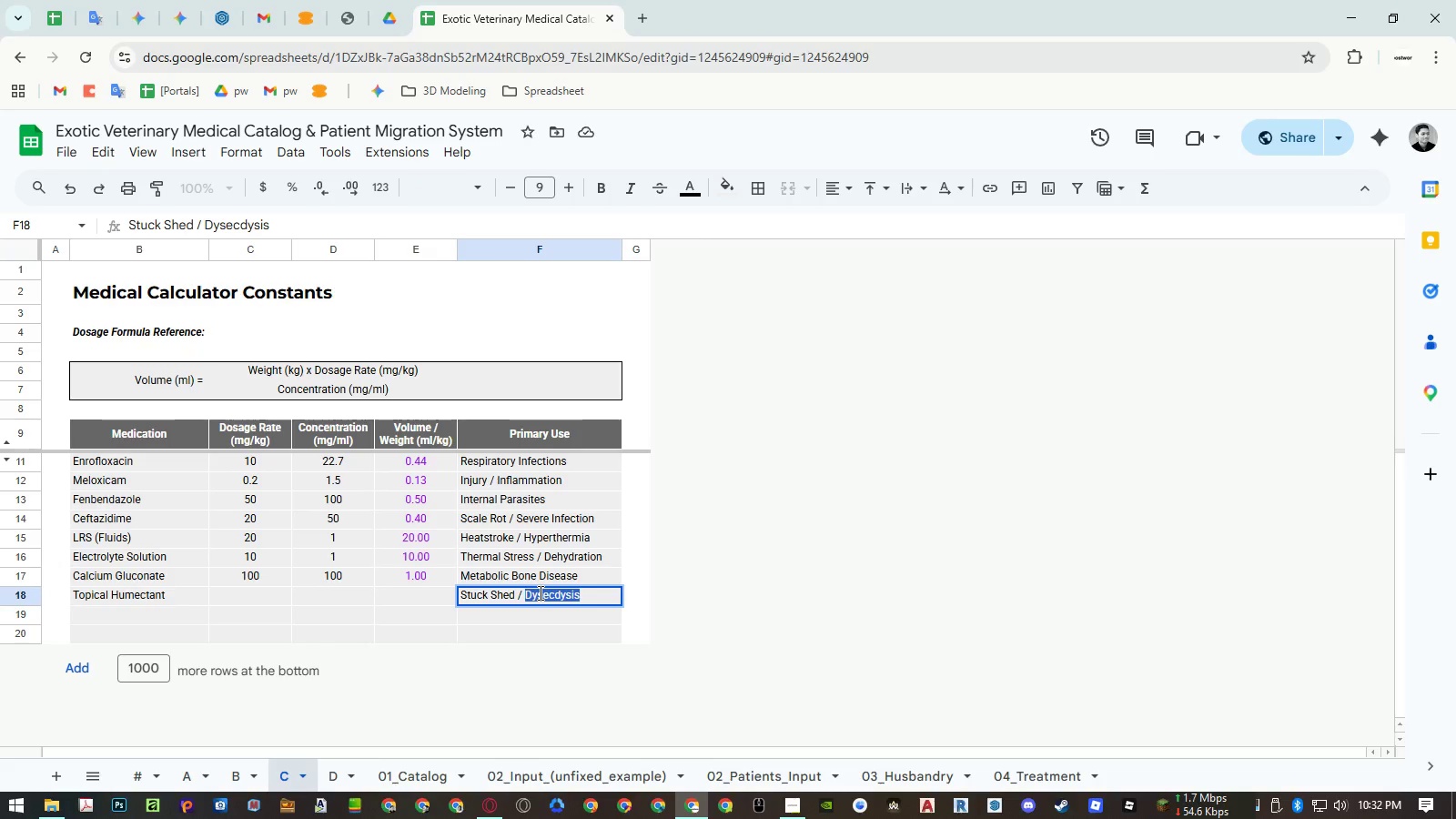 
hold_key(key=ControlLeft, duration=0.5)
 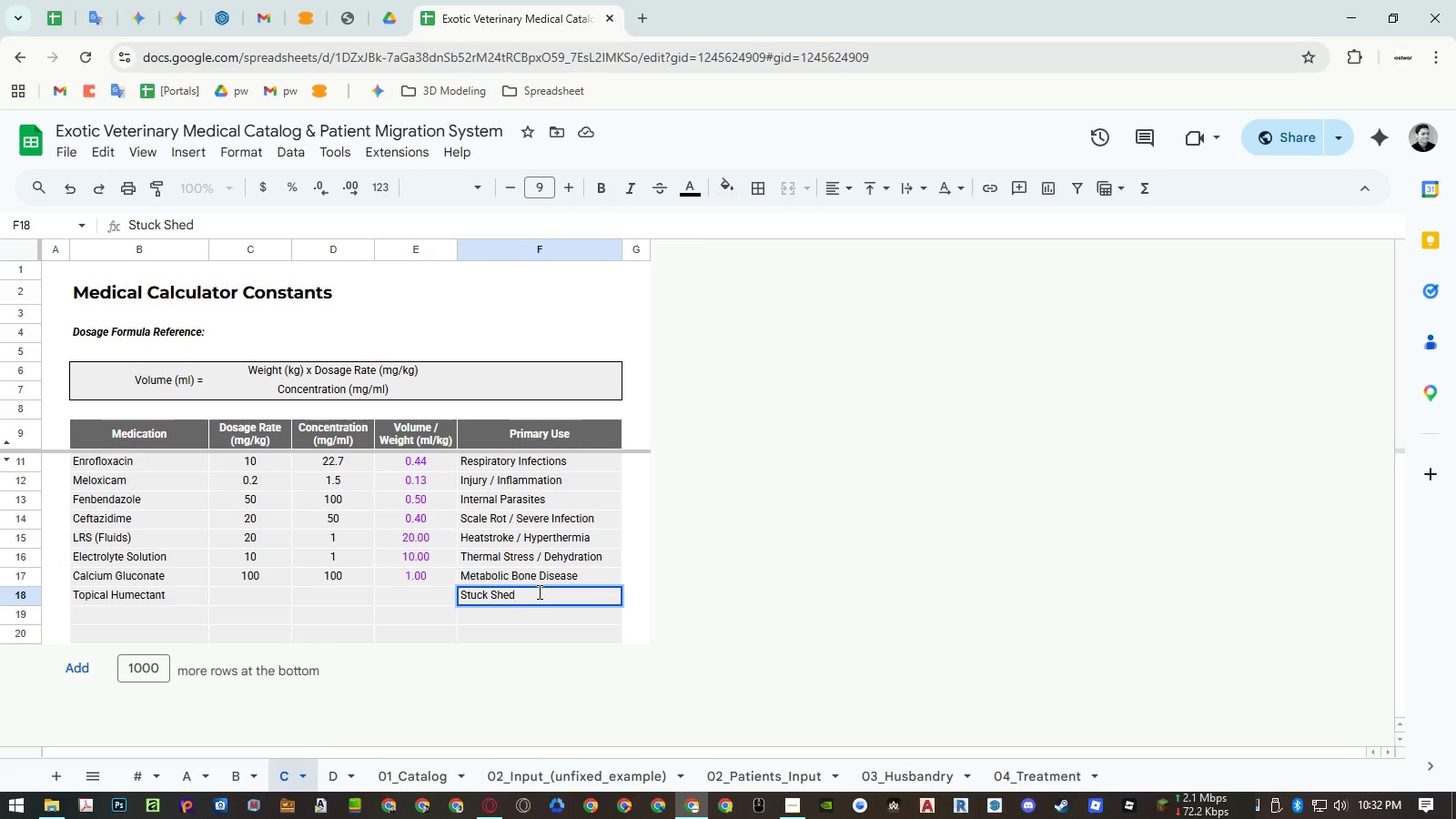 
key(X)
 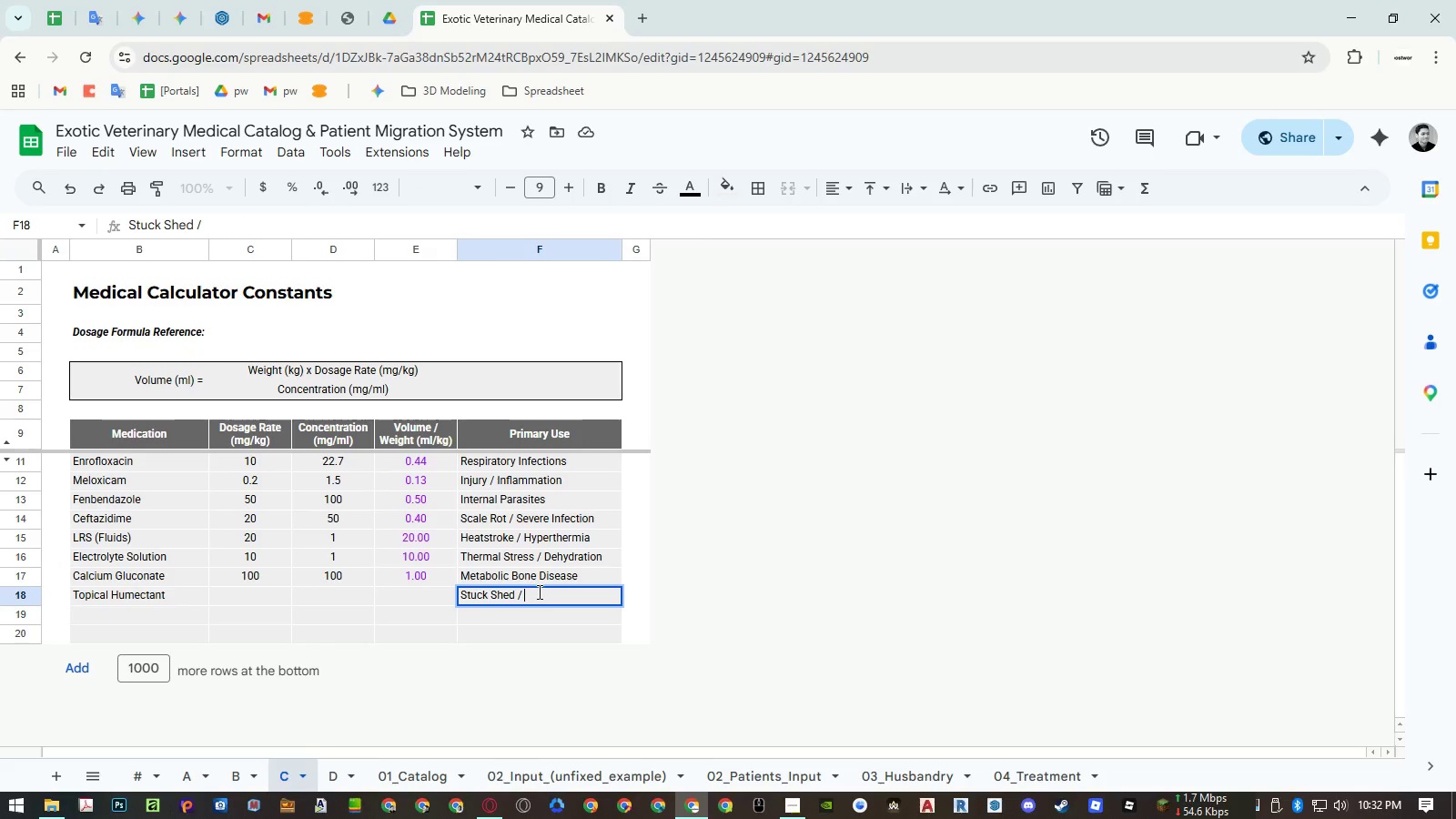 
key(Backspace)
 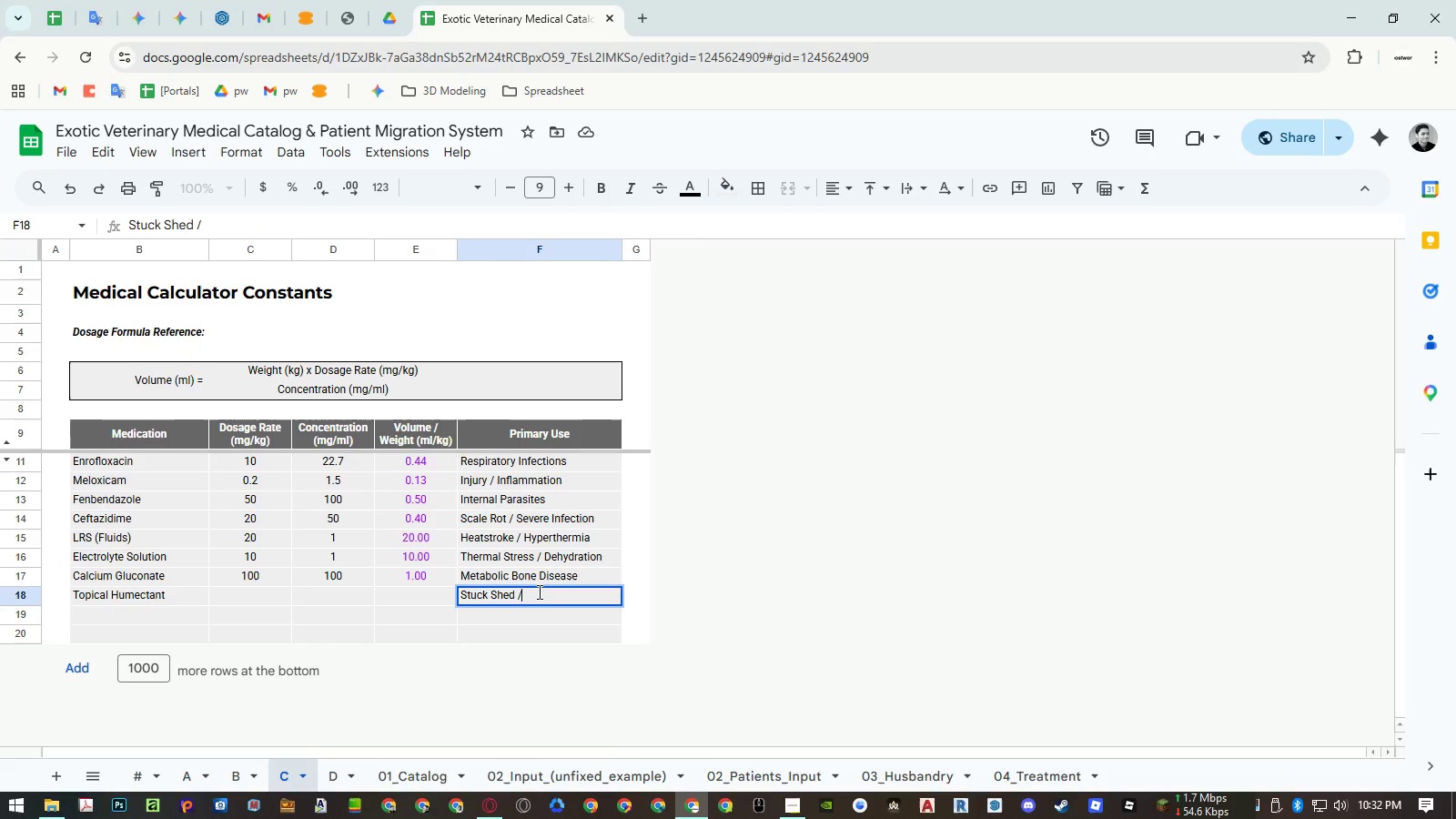 
key(Backspace)
 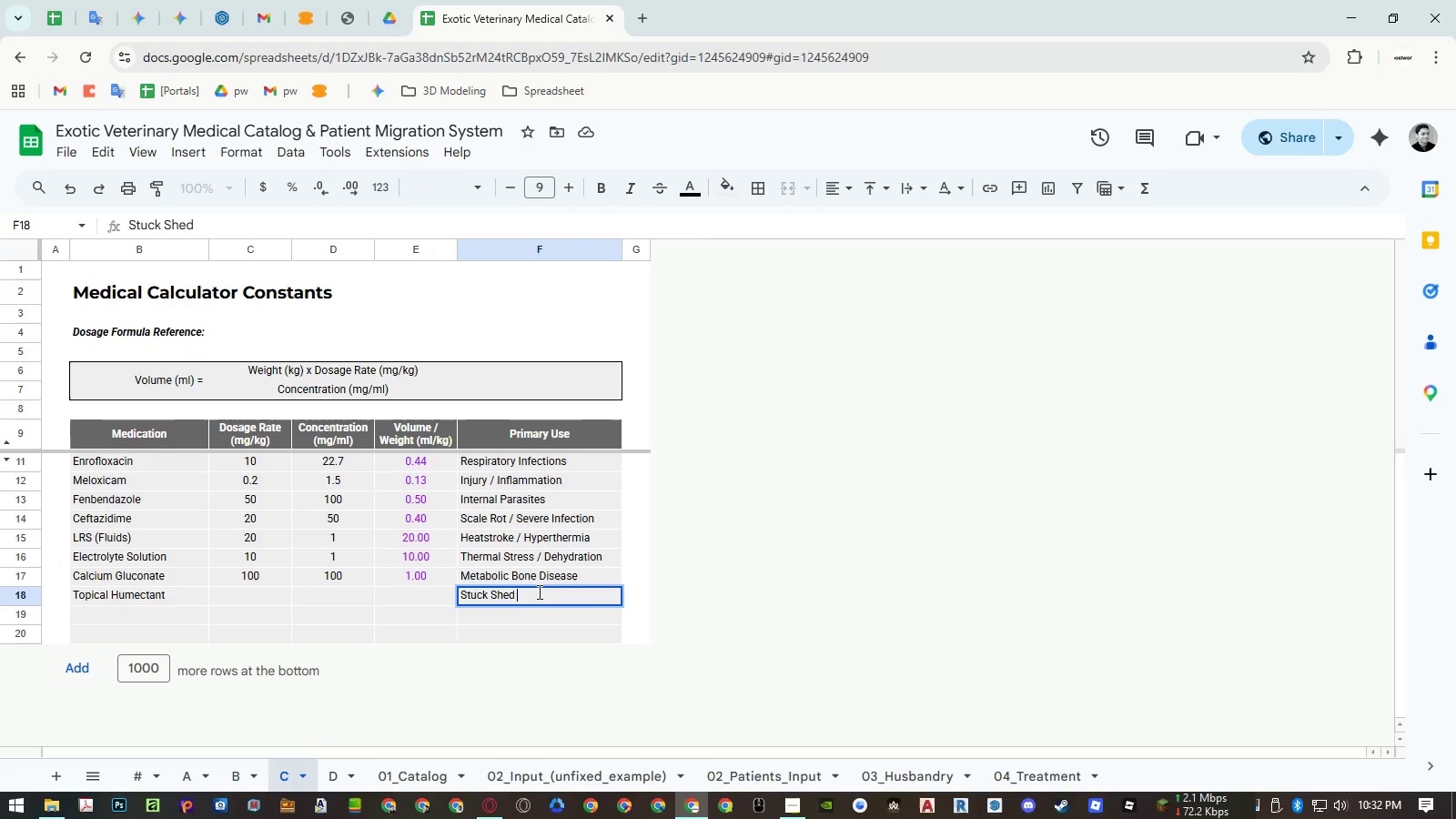 
key(Backspace)
 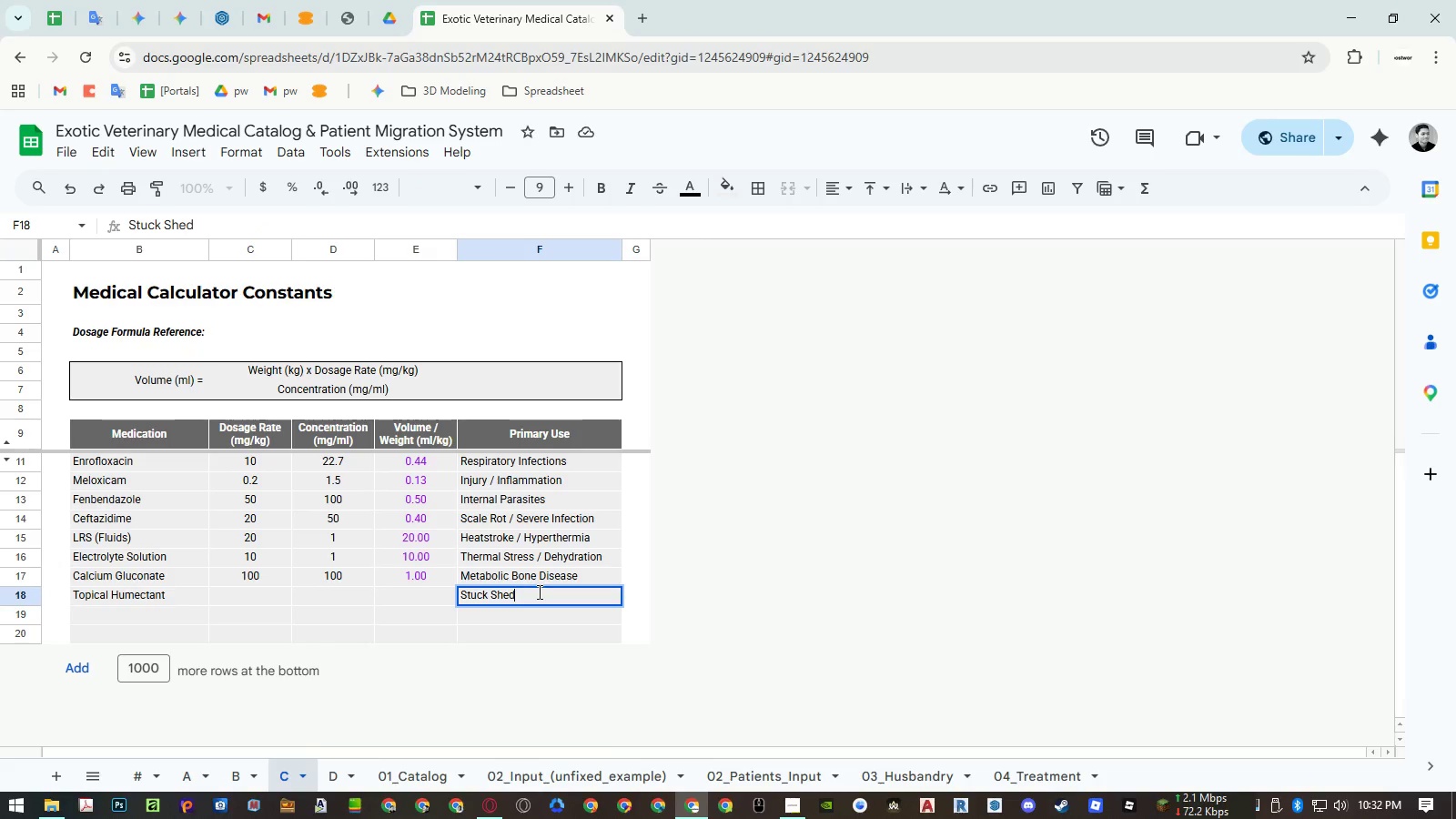 
key(Home)
 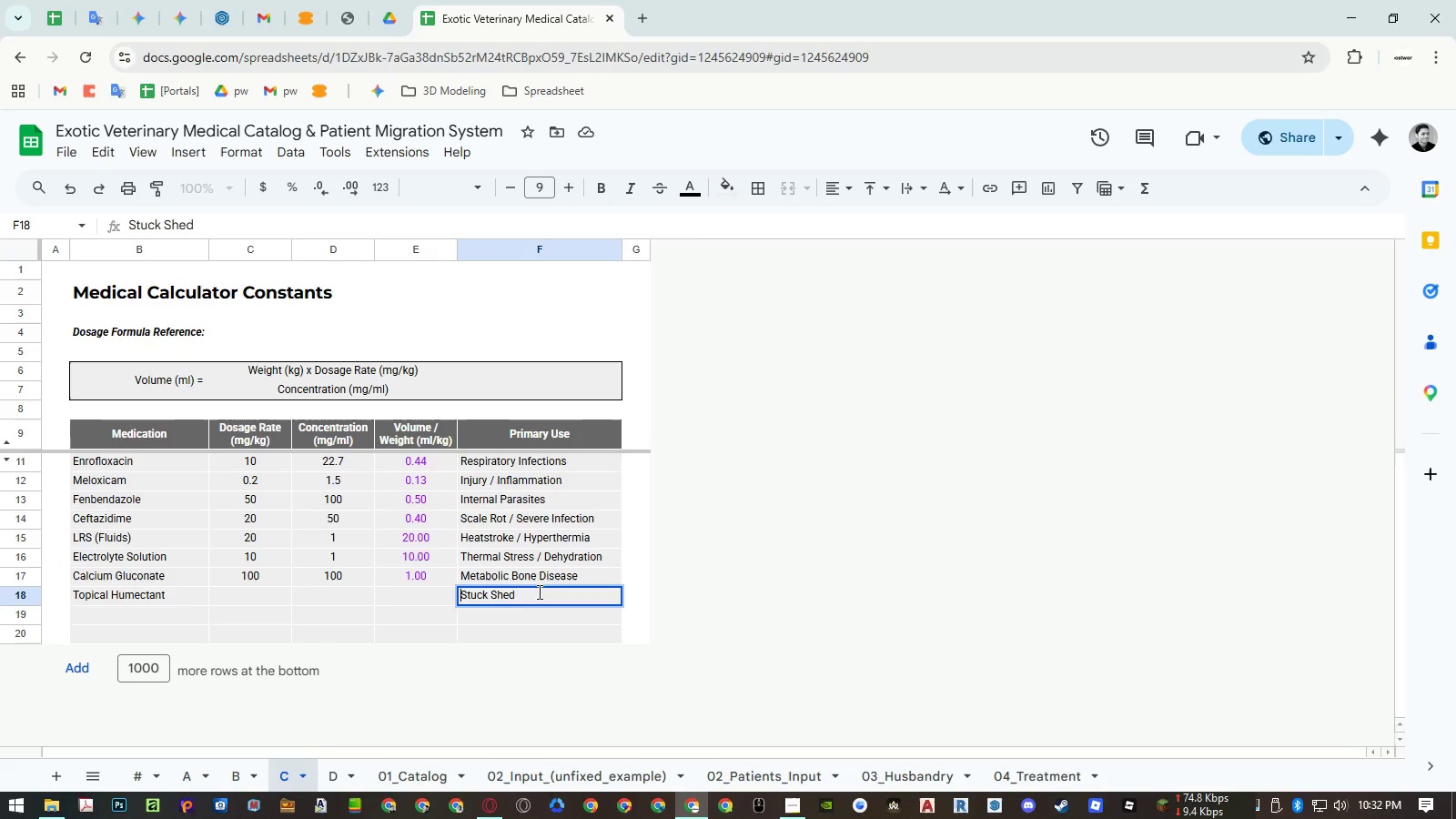 
key(Control+V)
 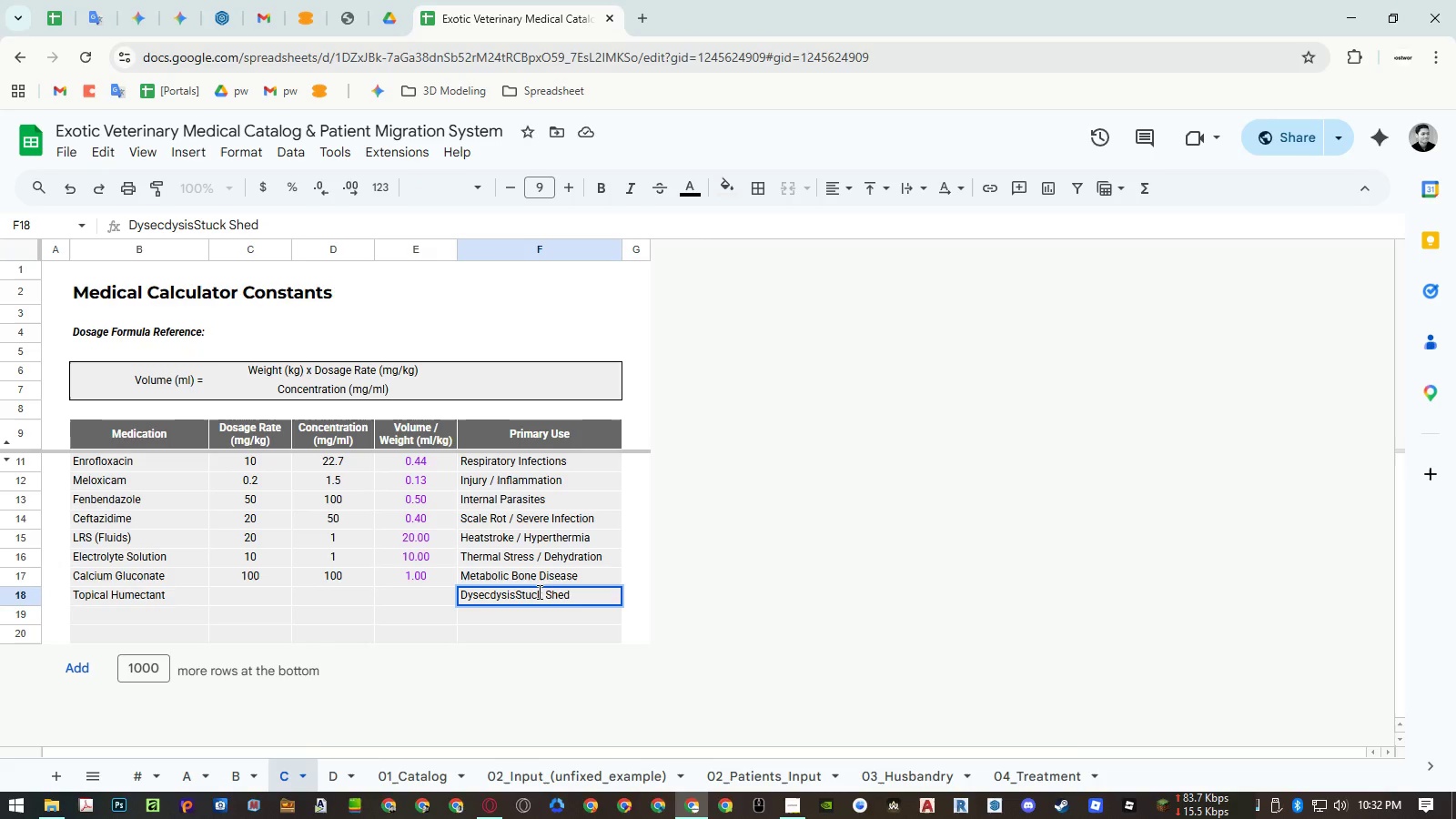 
key(Slash)
 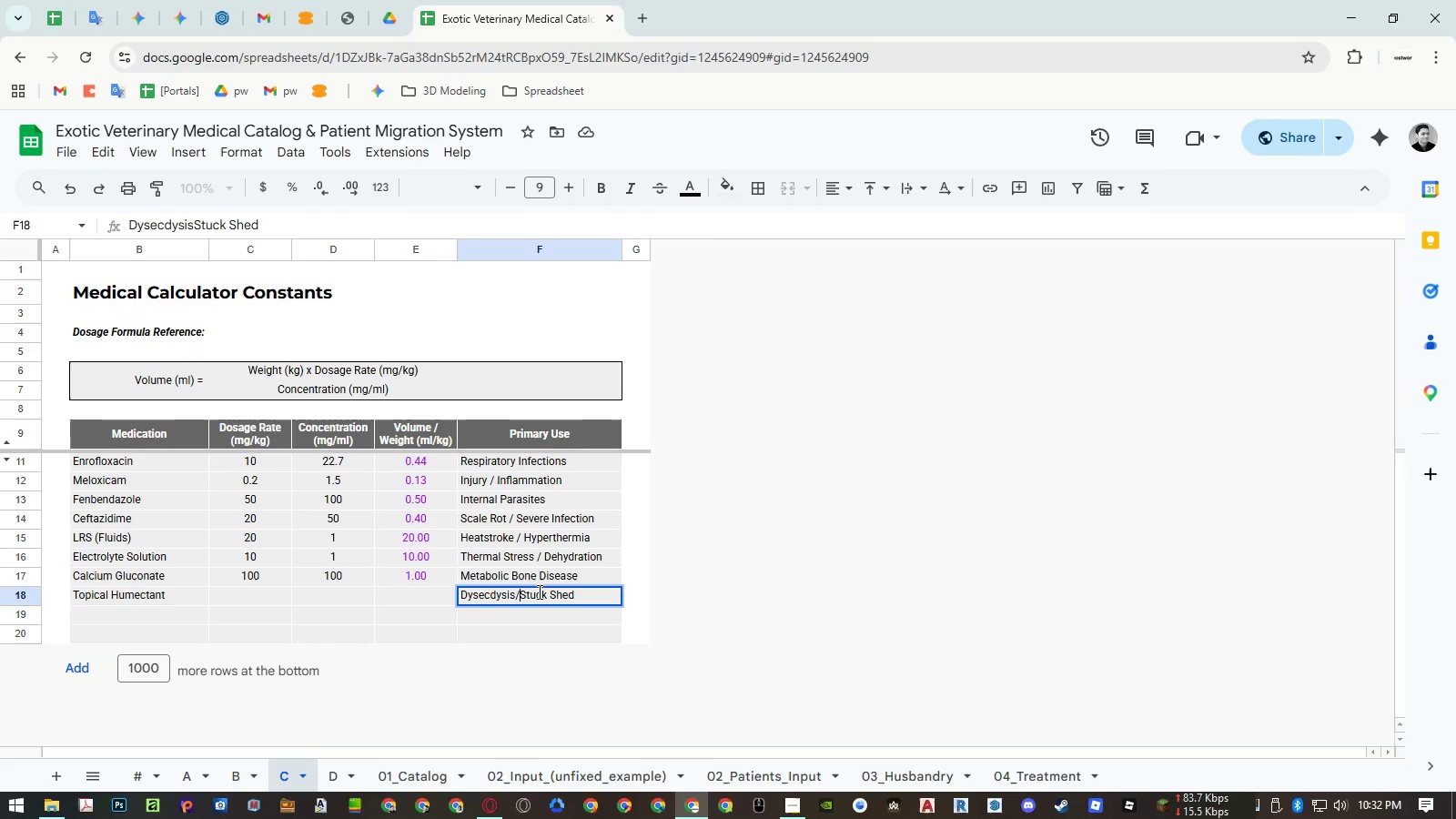 
key(Space)
 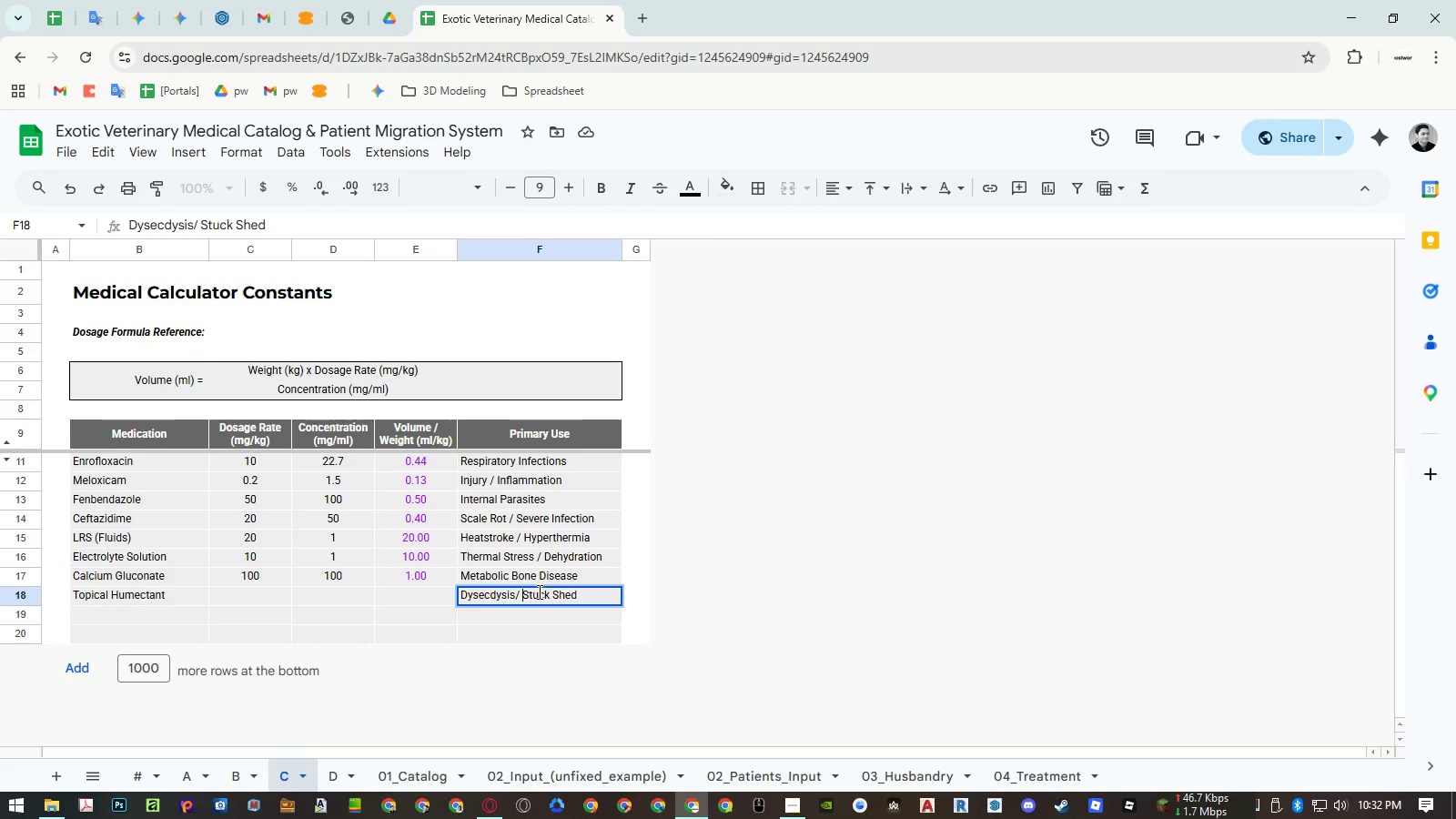 
key(ArrowLeft)
 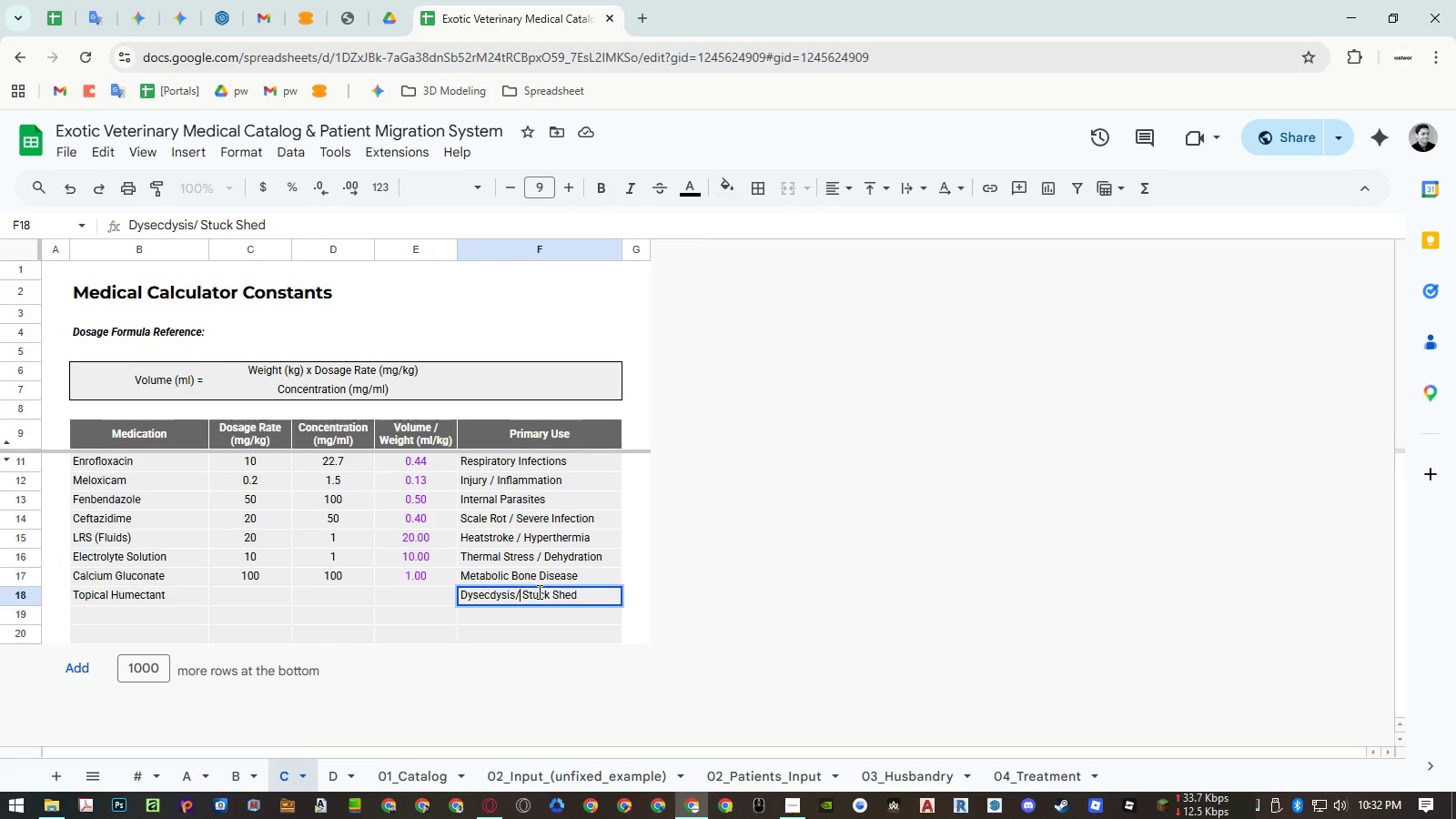 
key(ArrowLeft)
 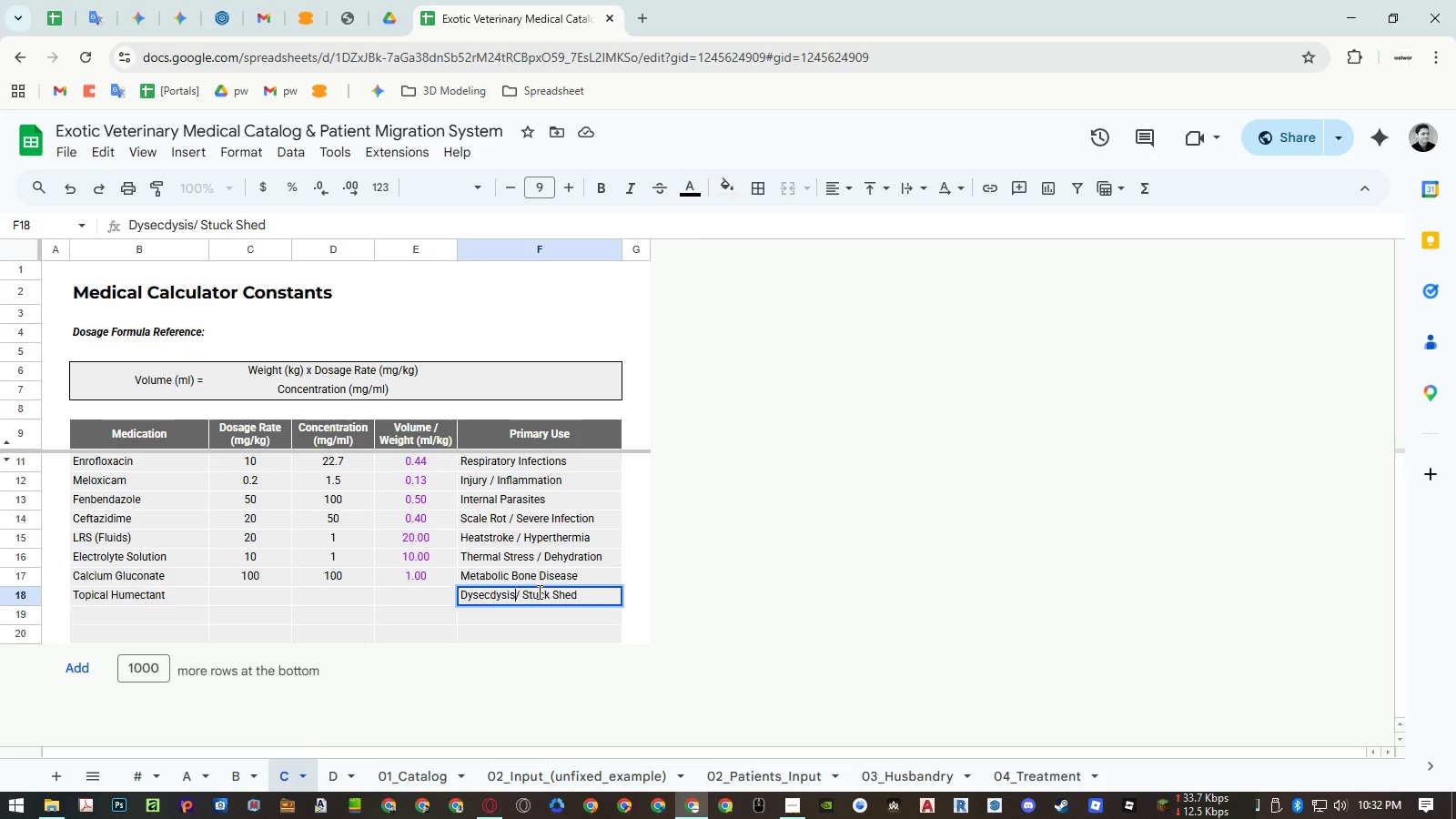 
key(Space)
 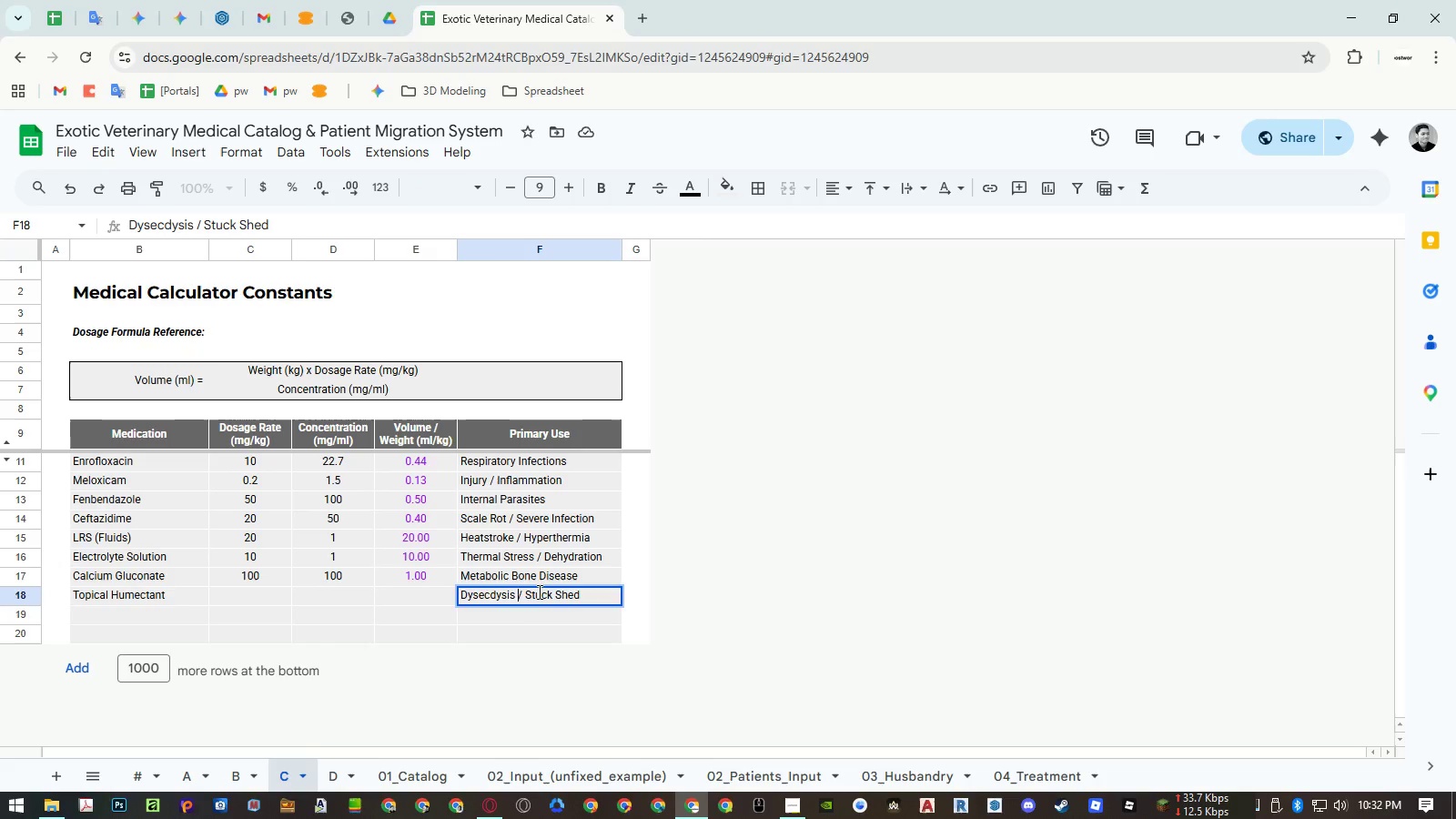 
key(Enter)
 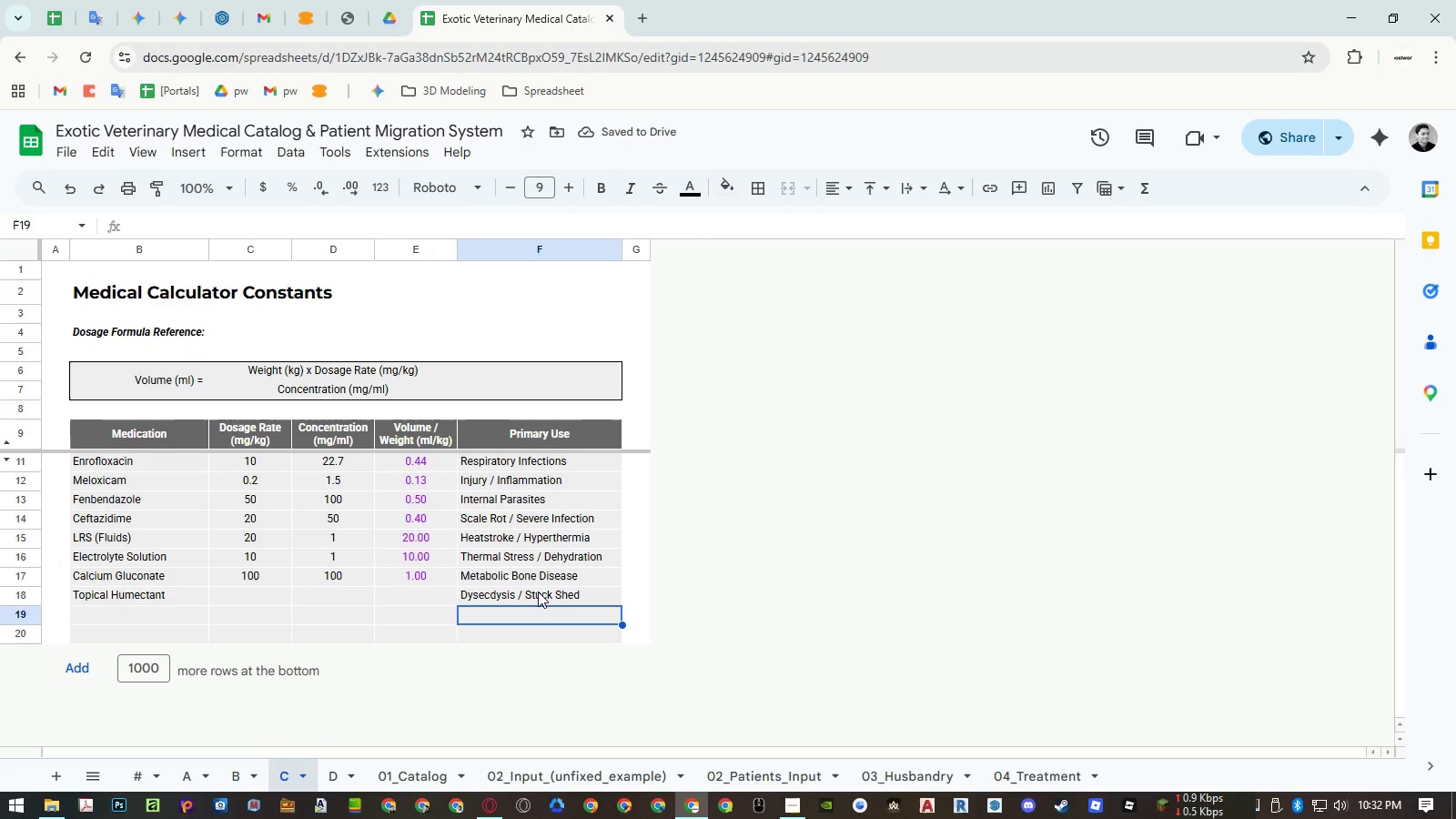 
wait(5.55)
 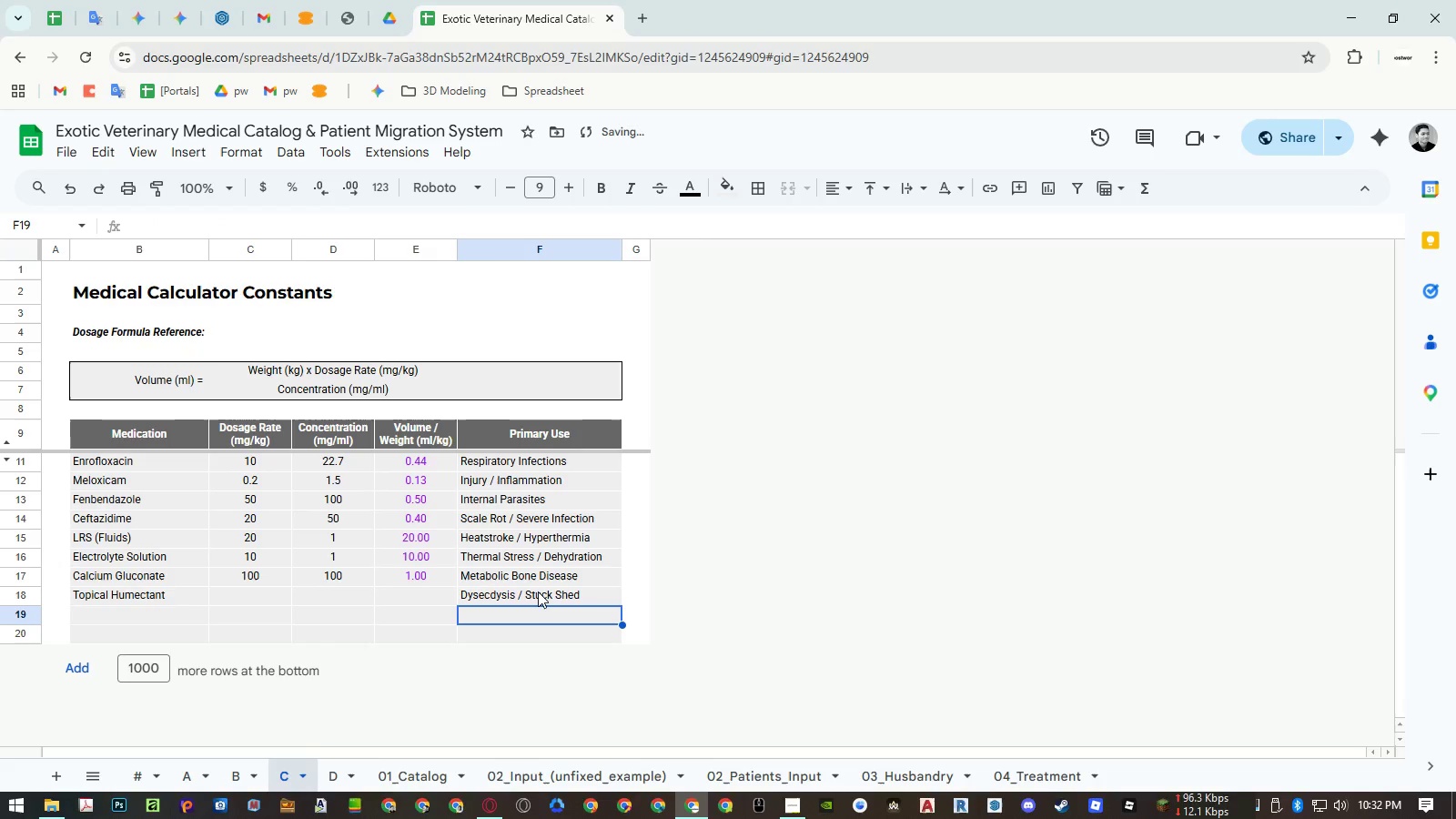 
left_click_drag(start_coordinate=[267, 595], to_coordinate=[302, 596])
 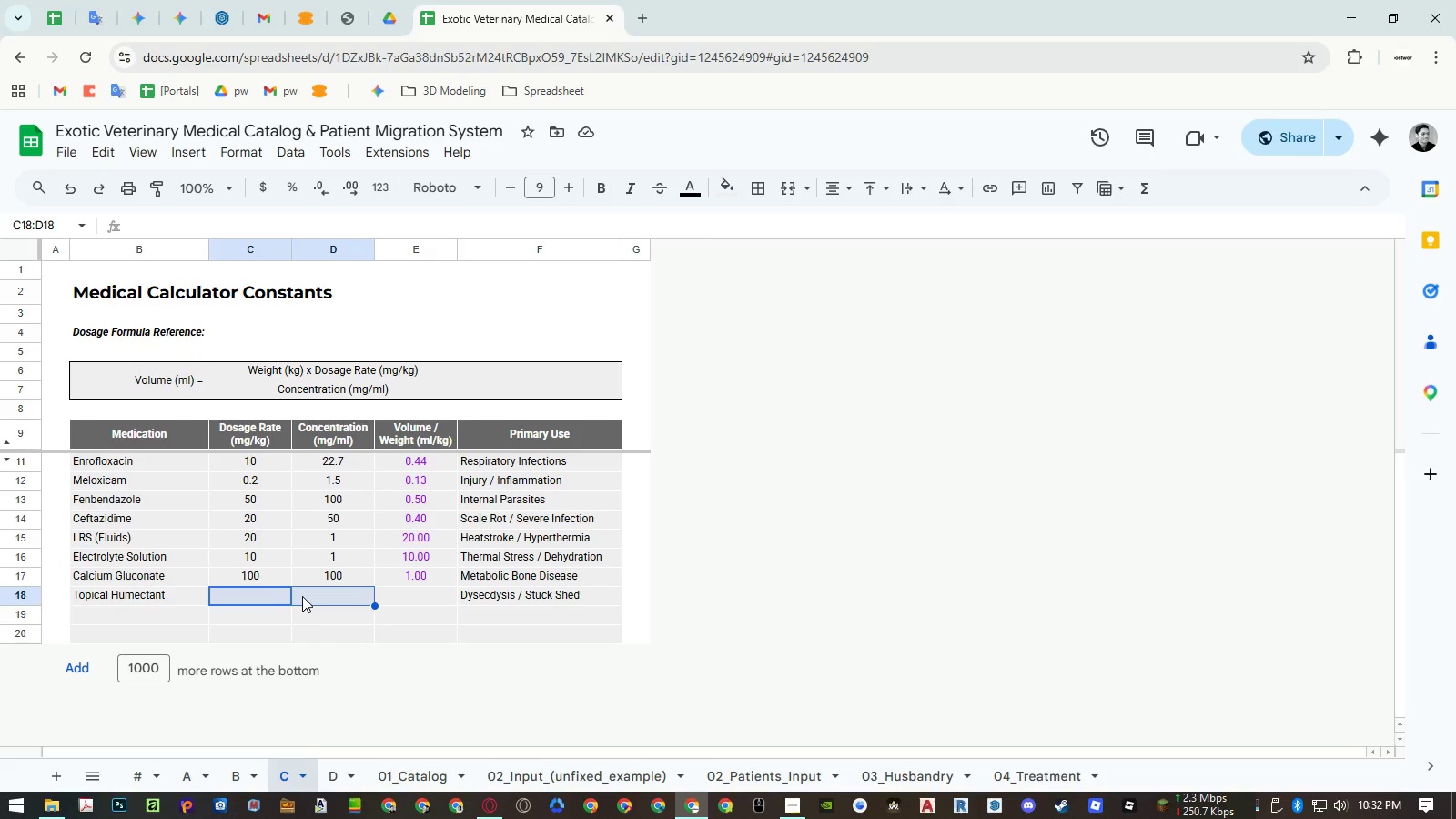 
key(Numpad1)
 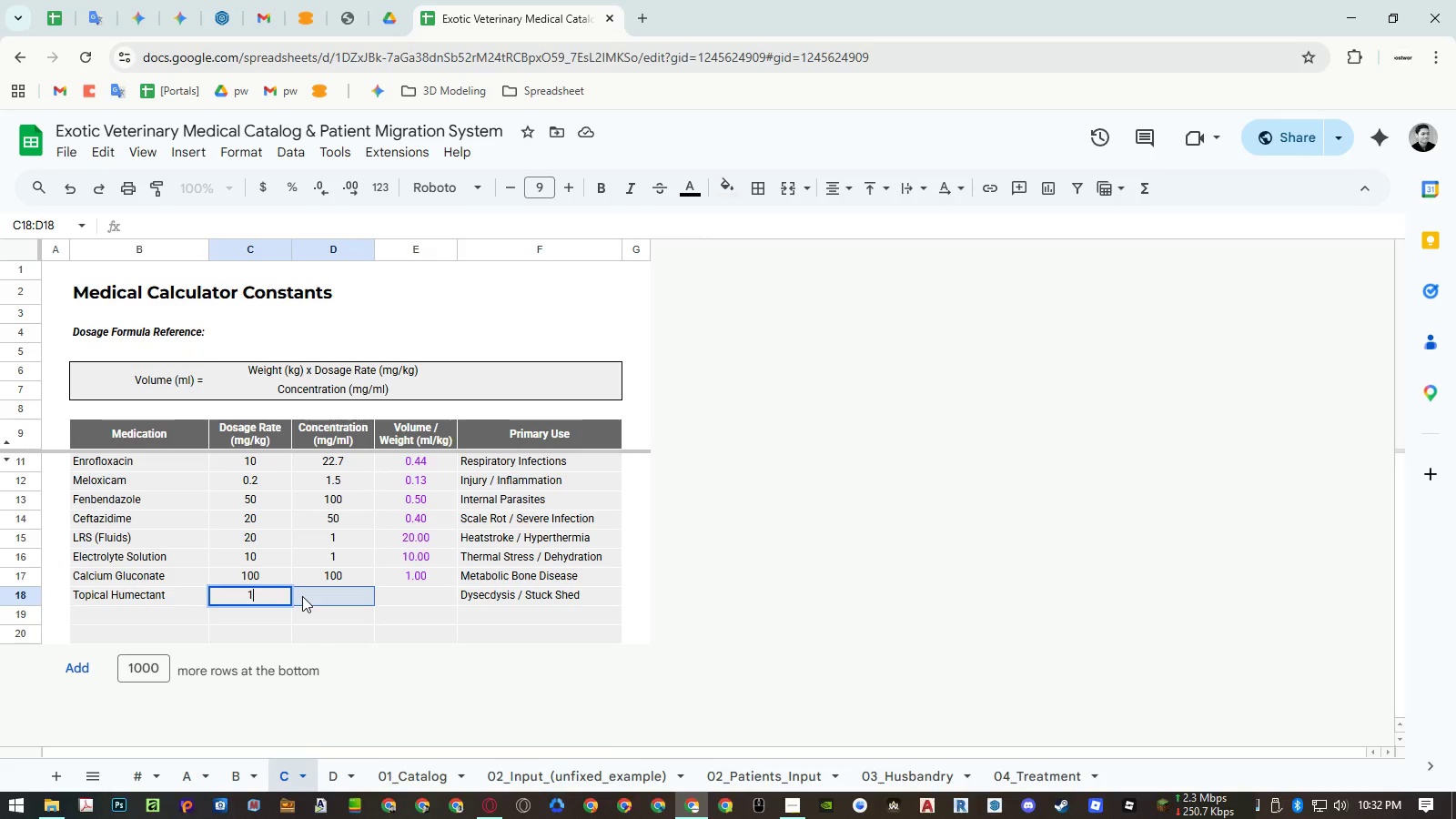 
key(NumpadEnter)
 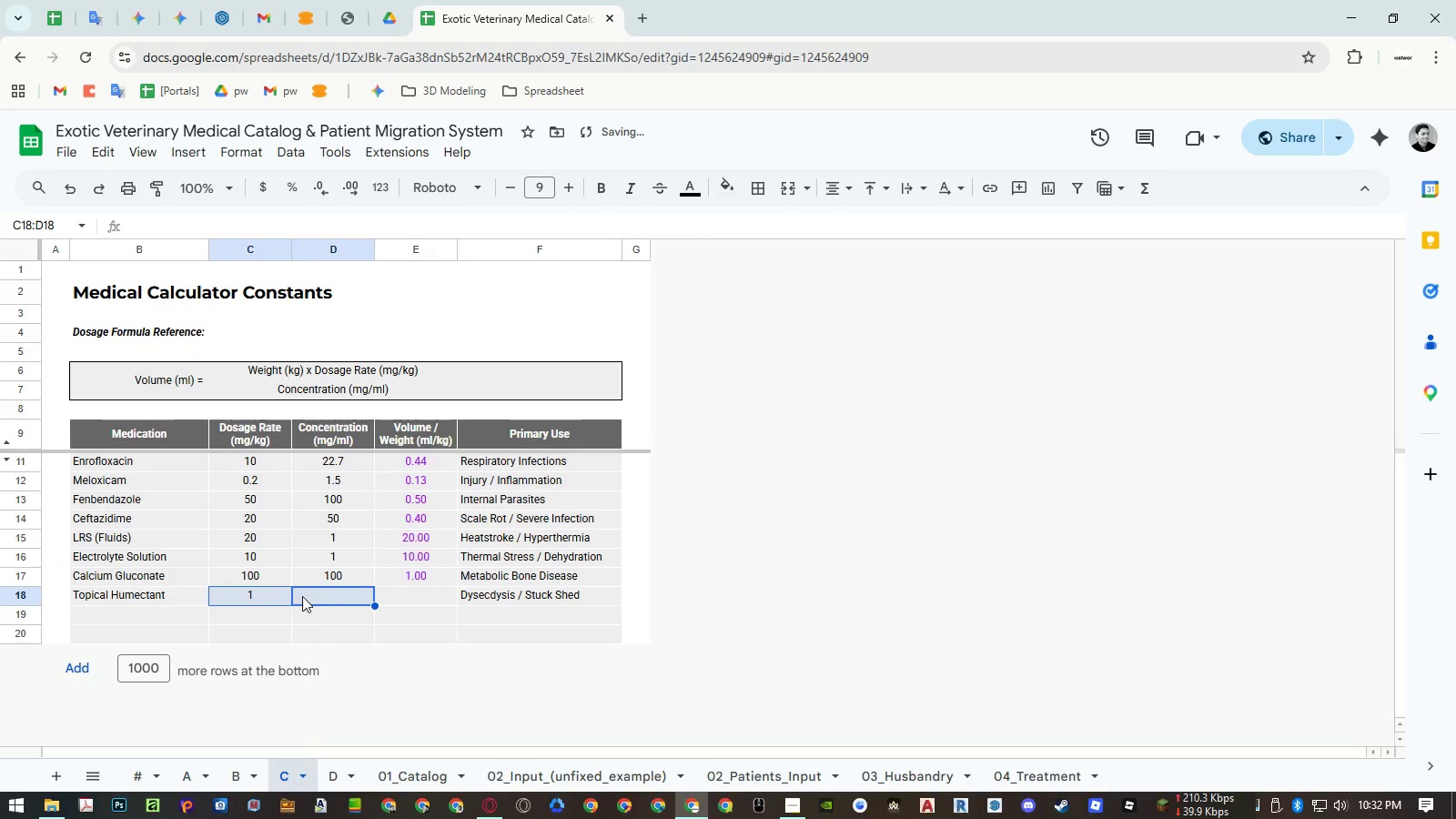 
key(Numpad1)
 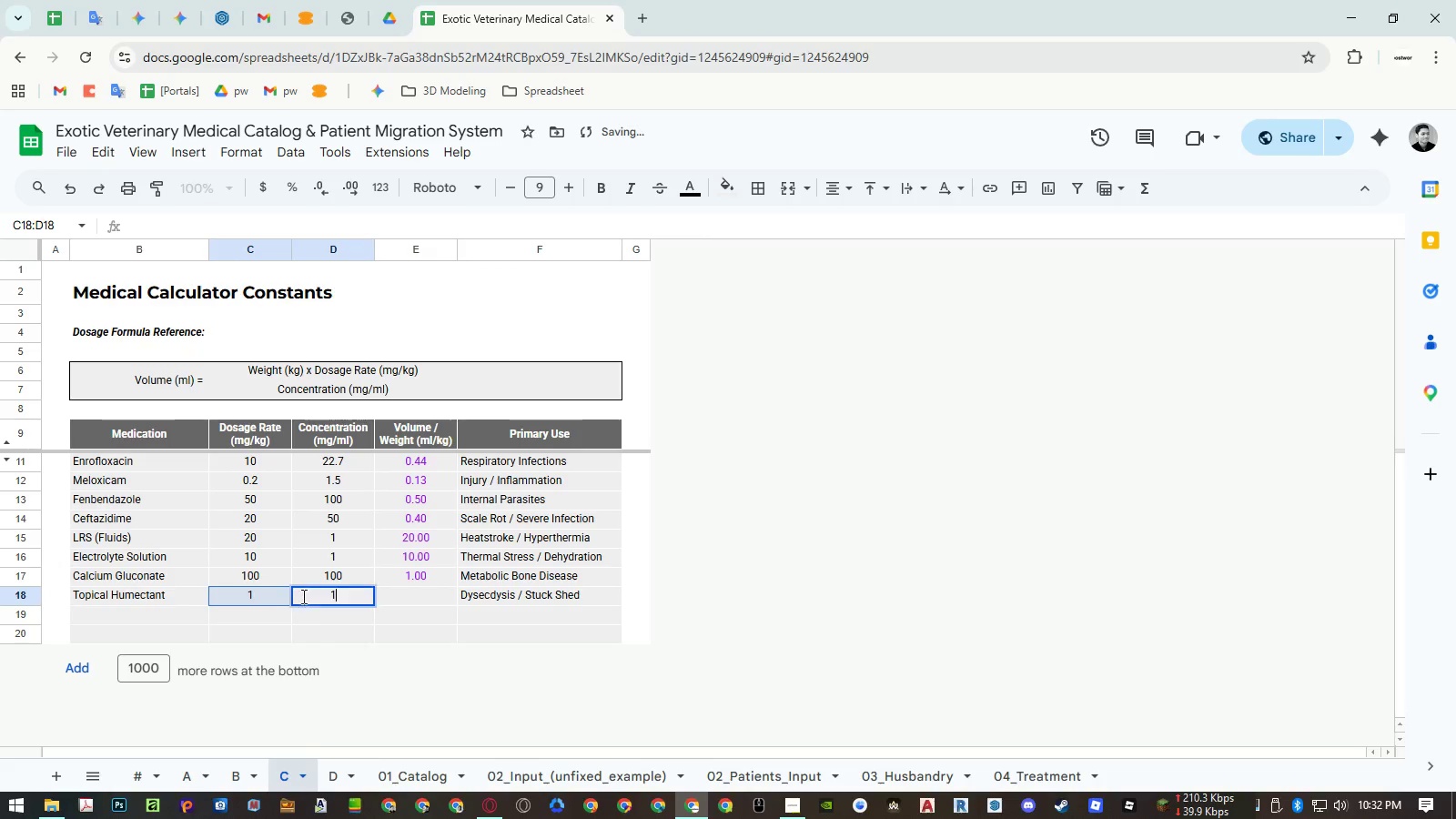 
key(NumpadEnter)
 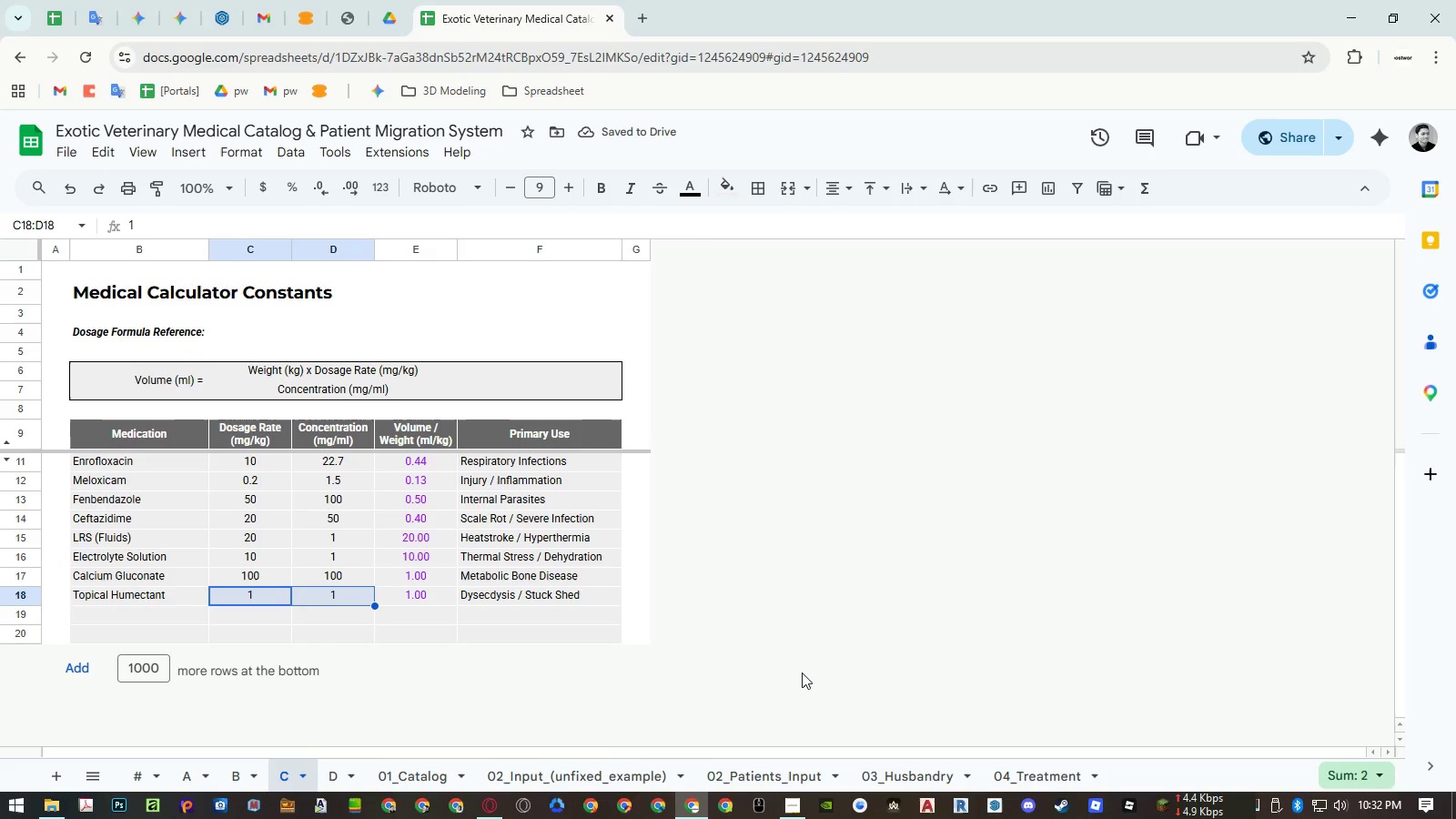 
wait(5.12)
 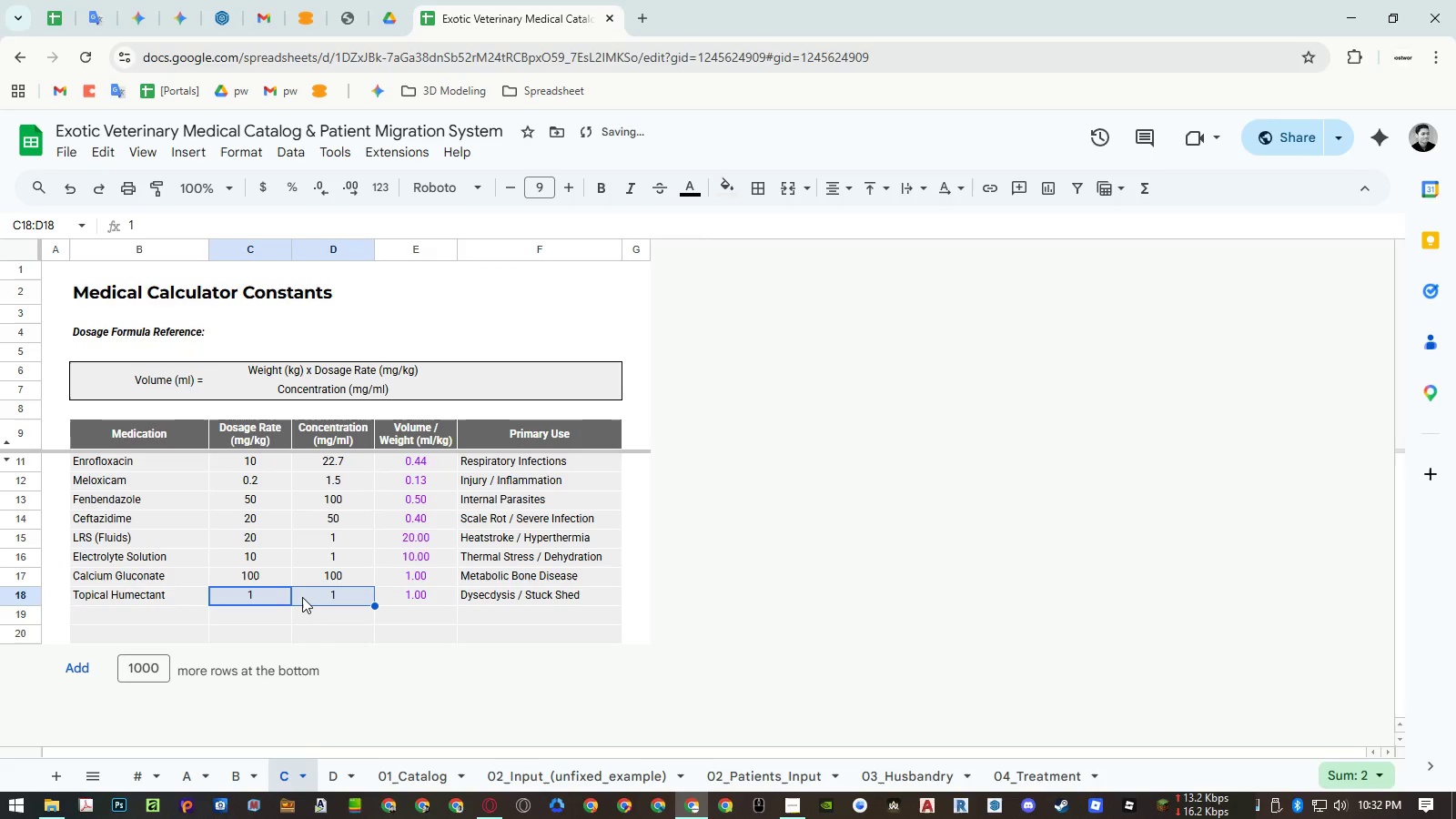 
left_click([1009, 766])
 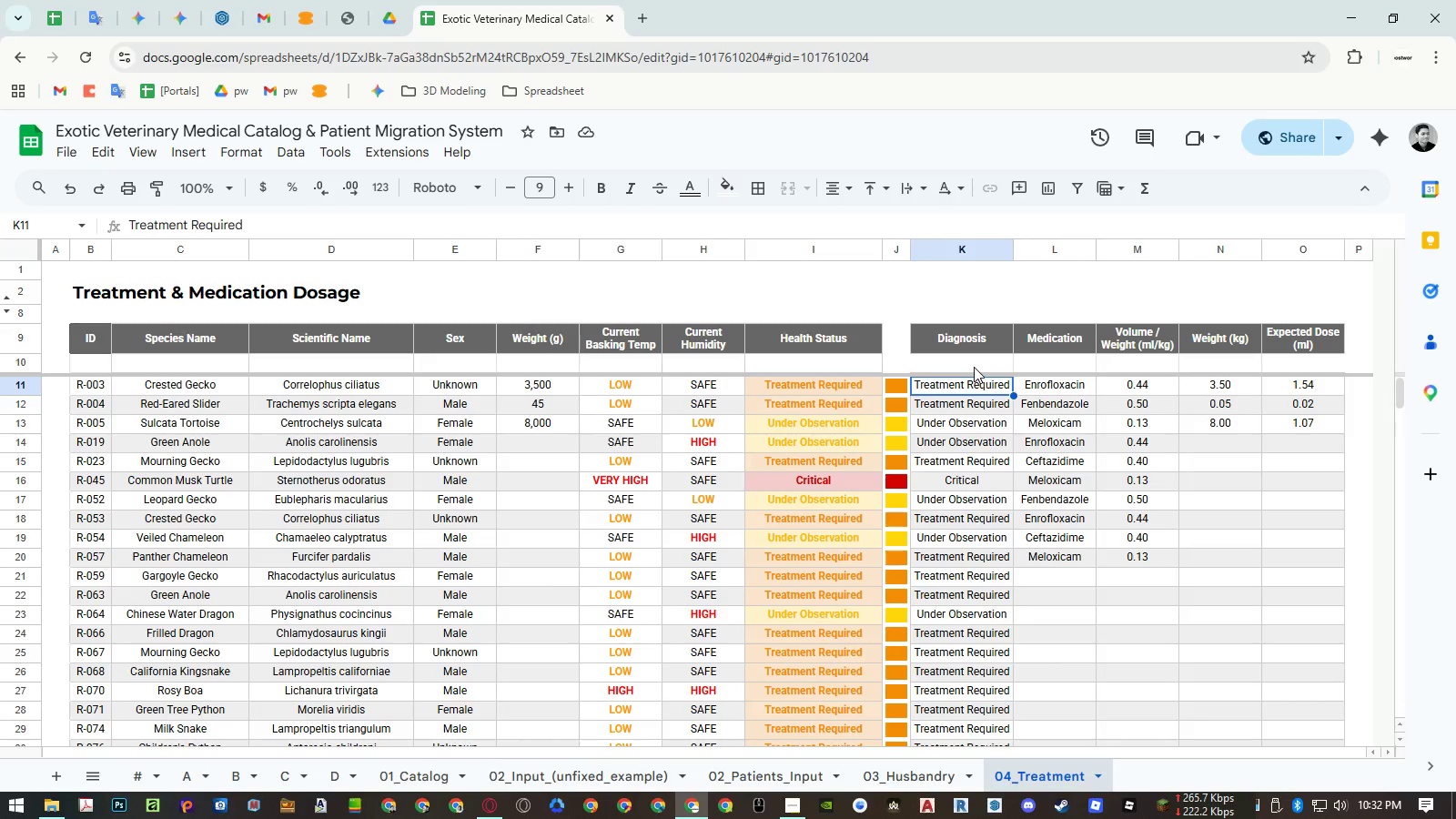 
left_click([974, 367])
 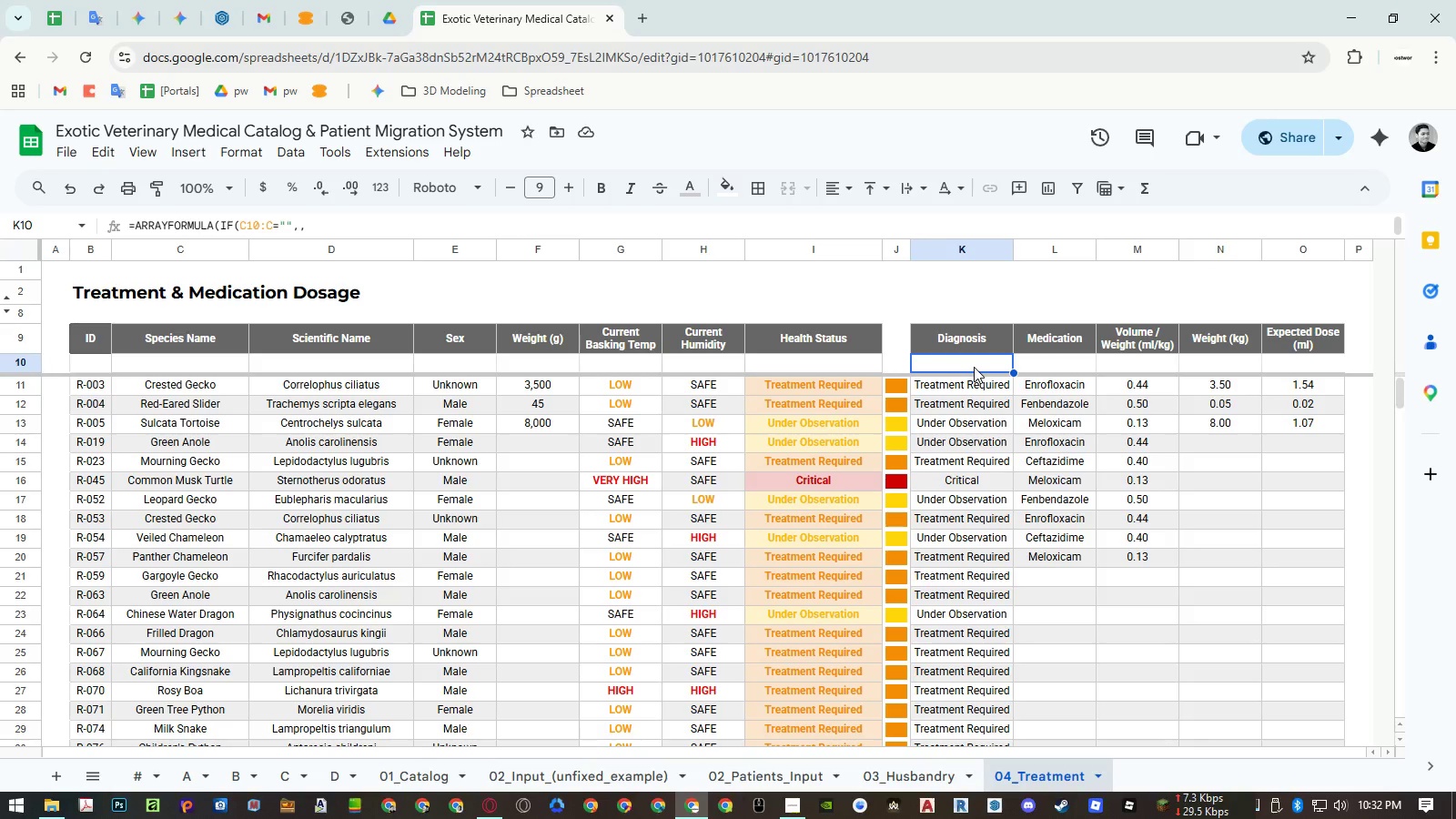 
wait(7.66)
 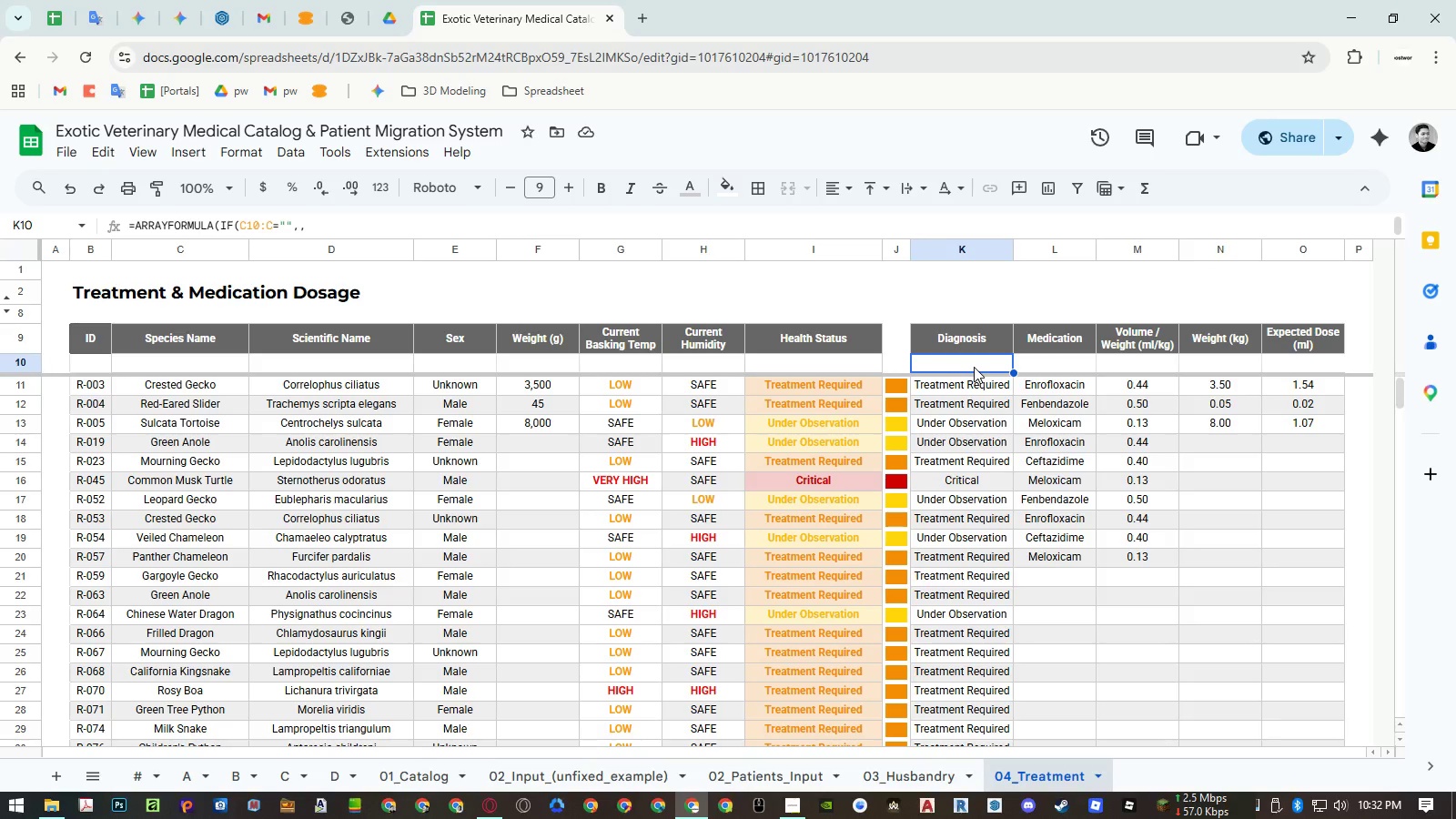 
double_click([974, 367])
 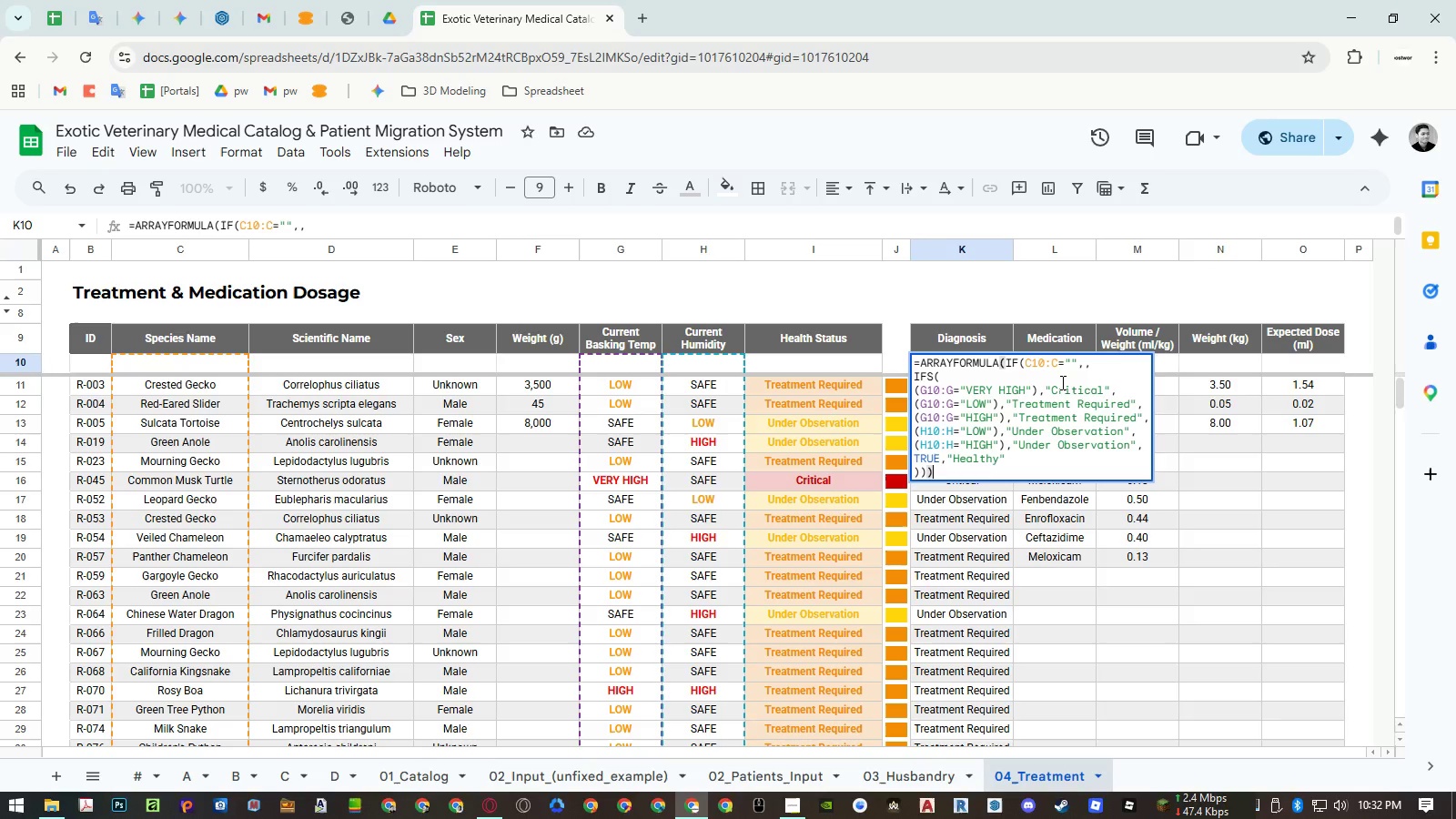 
wait(9.42)
 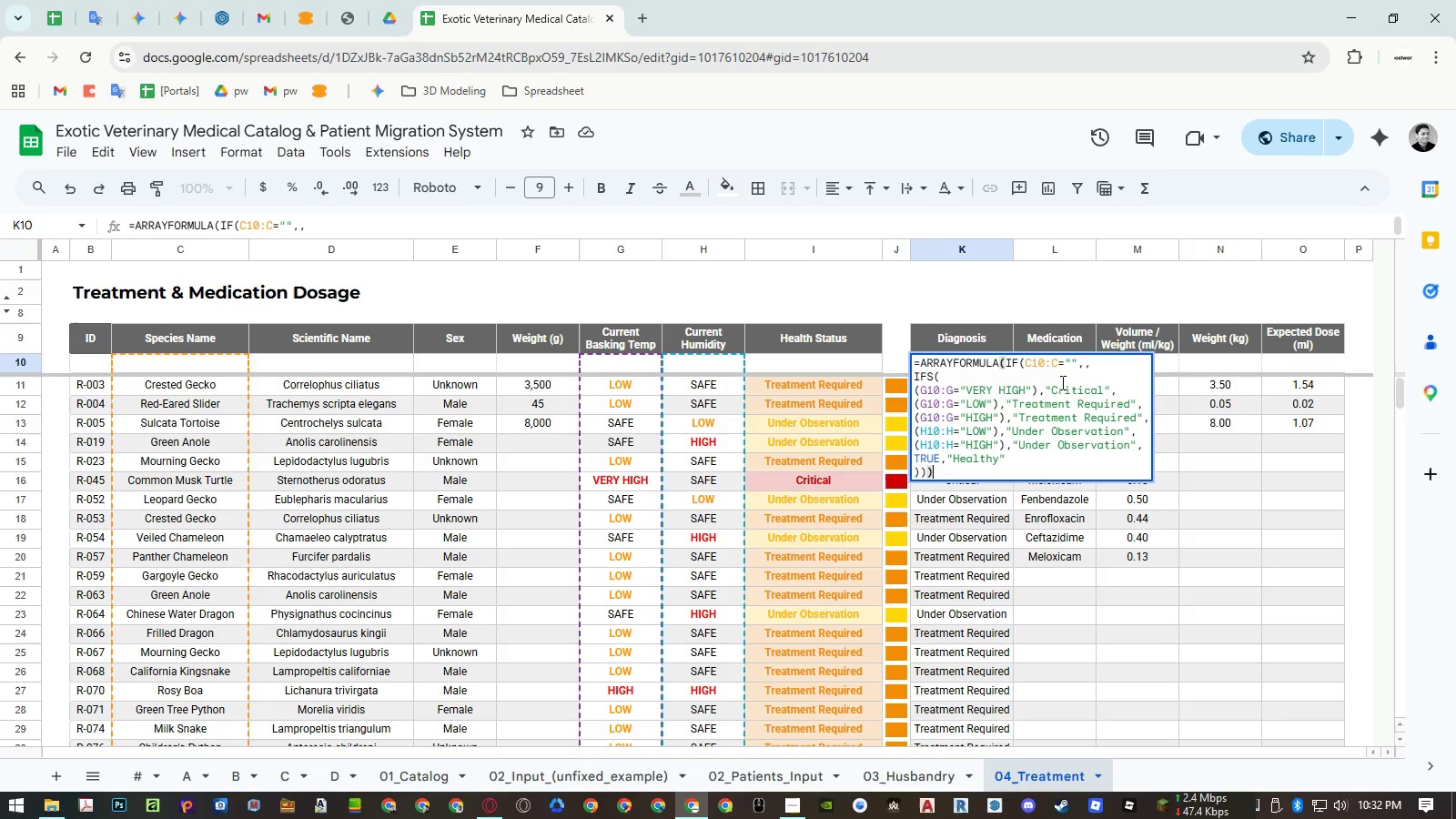 
key(Escape)
 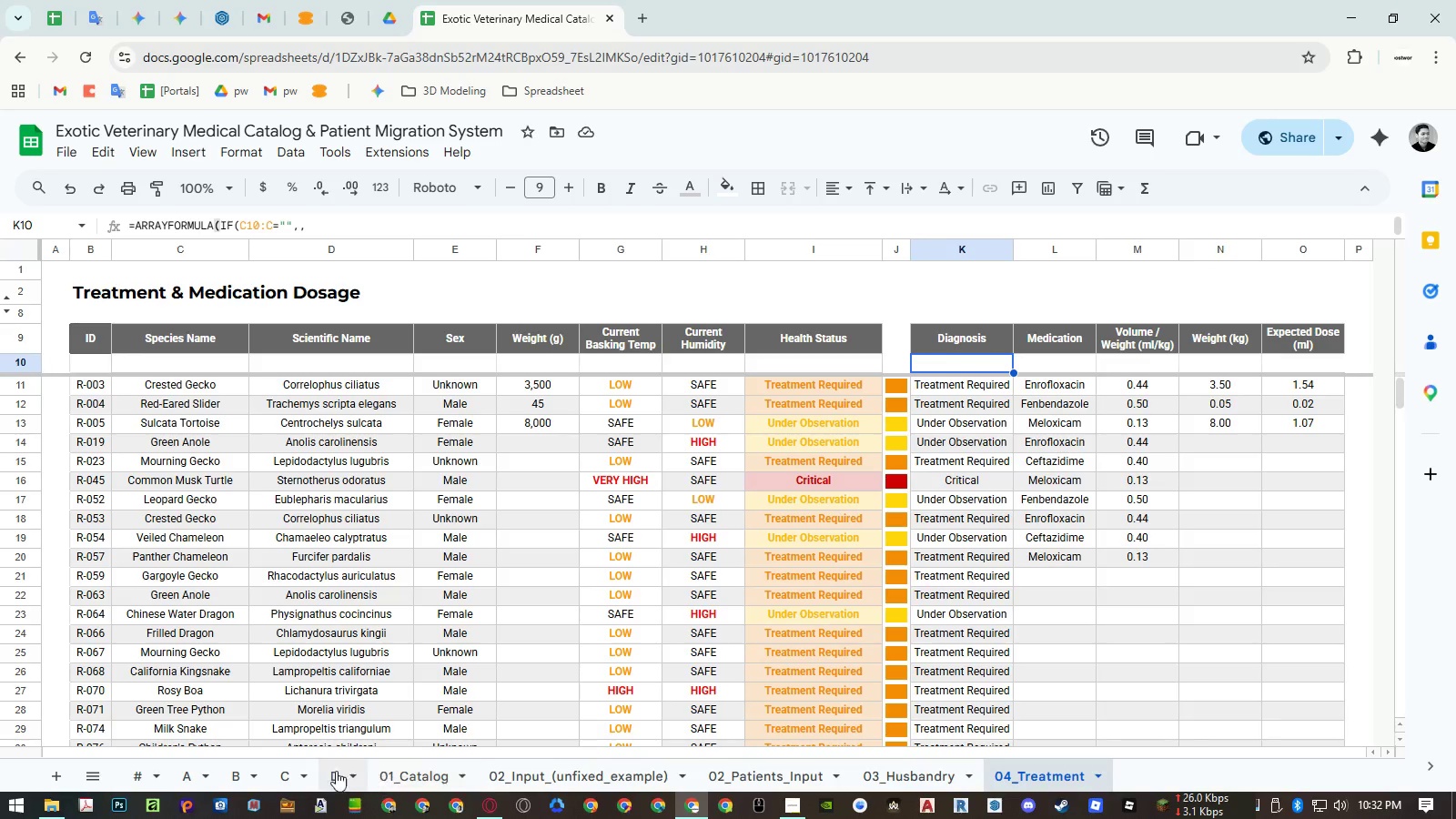 
left_click([285, 769])
 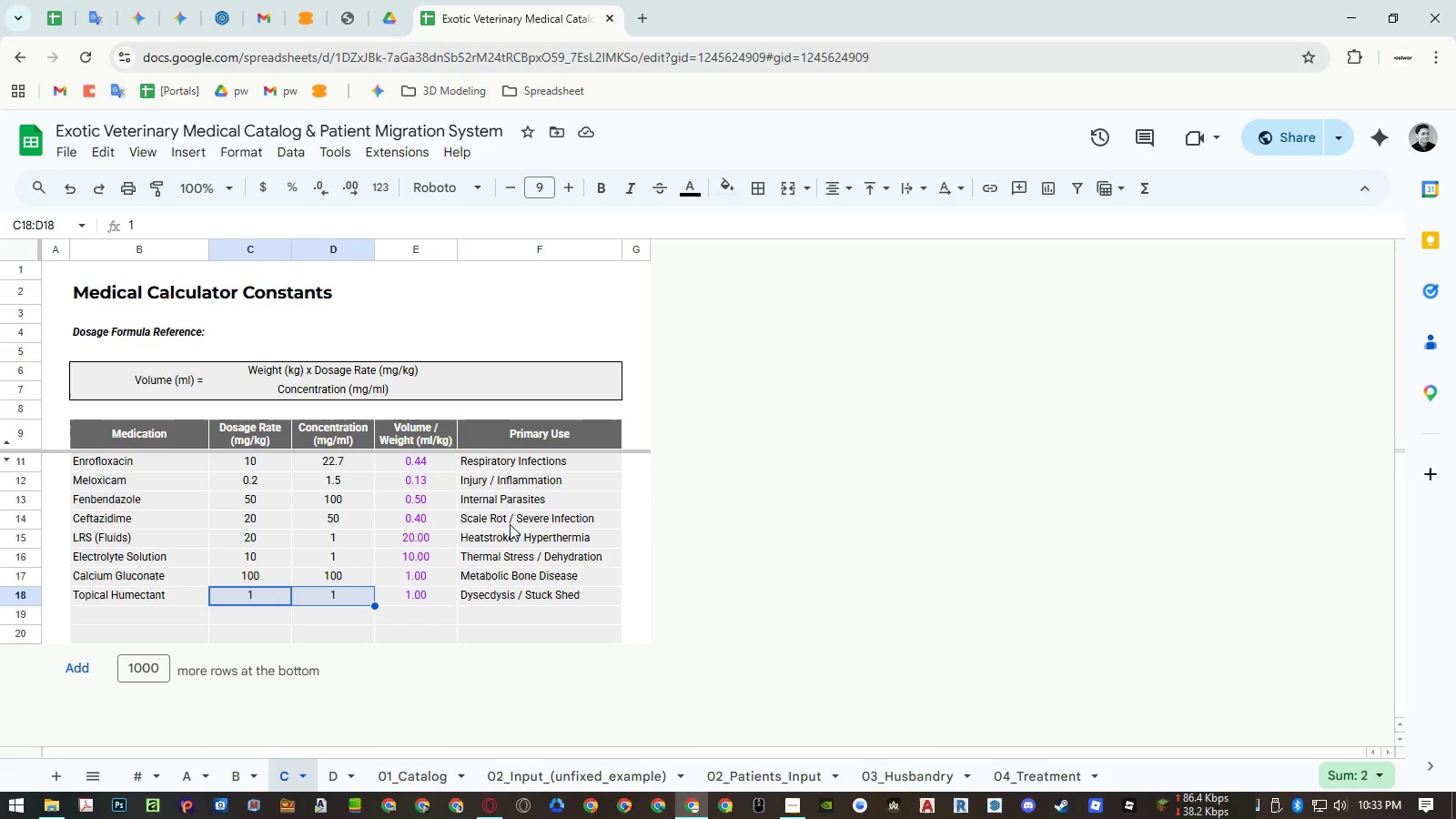 
left_click([506, 541])
 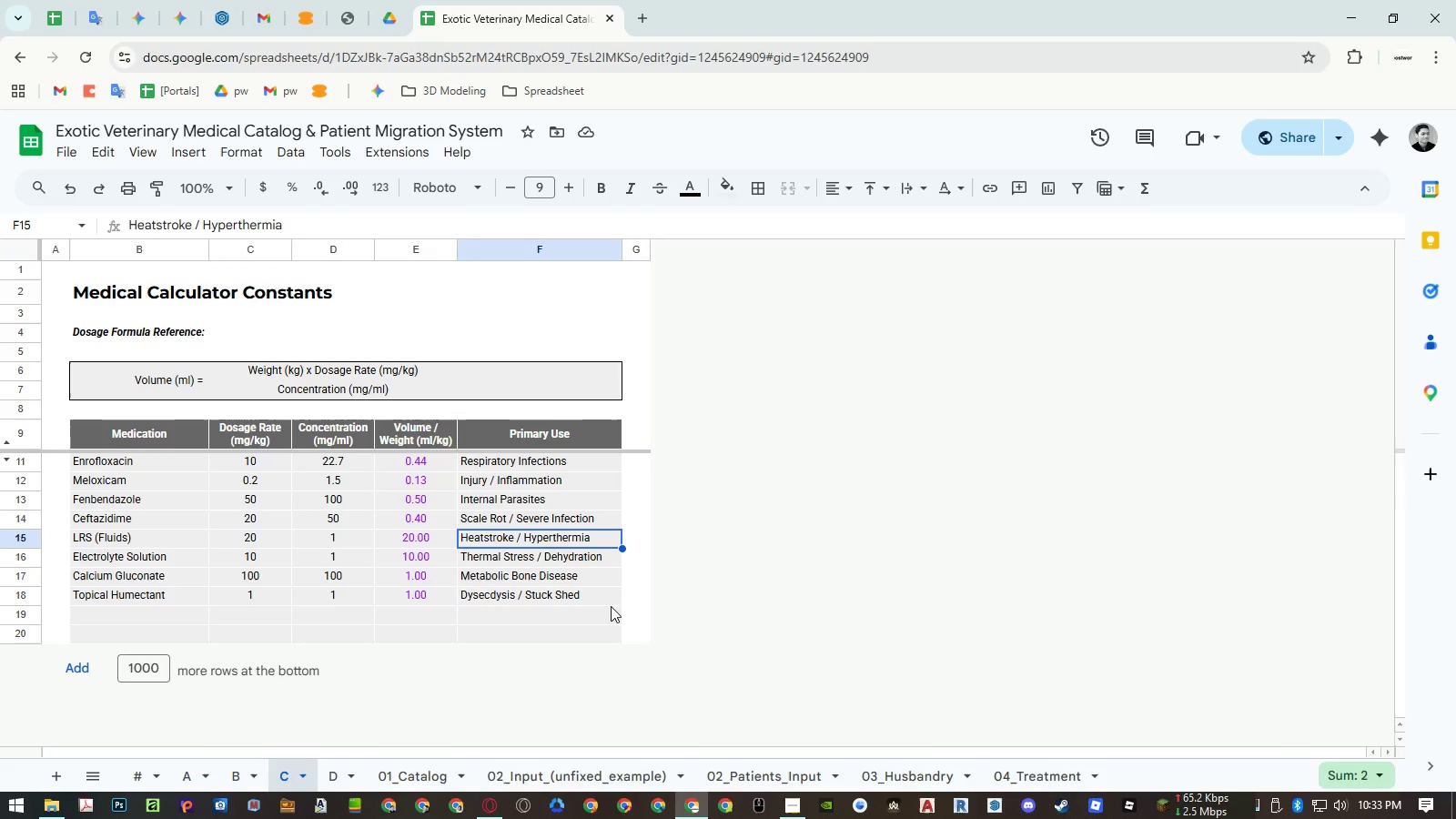 
key(Control+ControlLeft)
 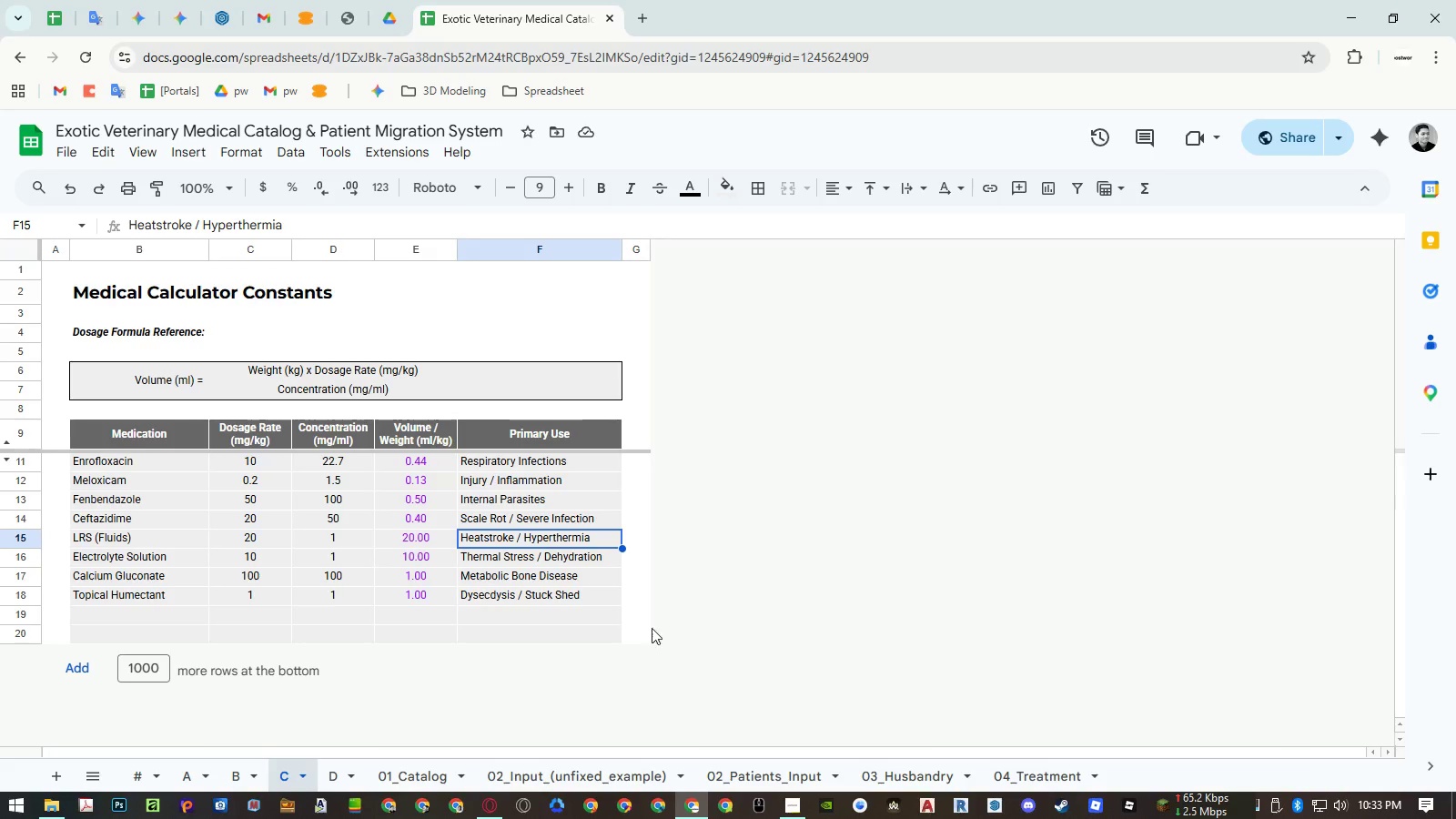 
key(Control+C)
 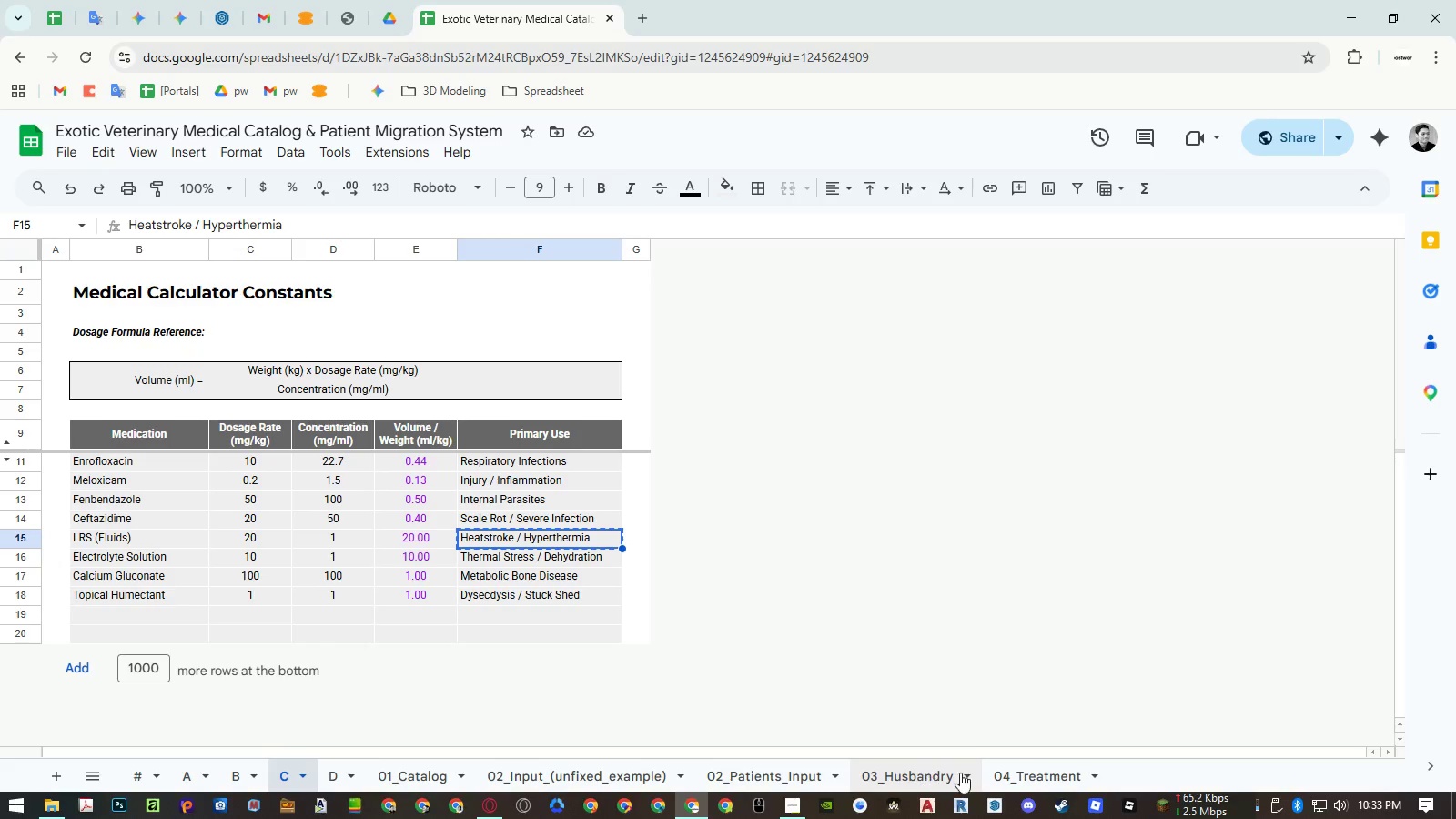 
left_click([1009, 774])
 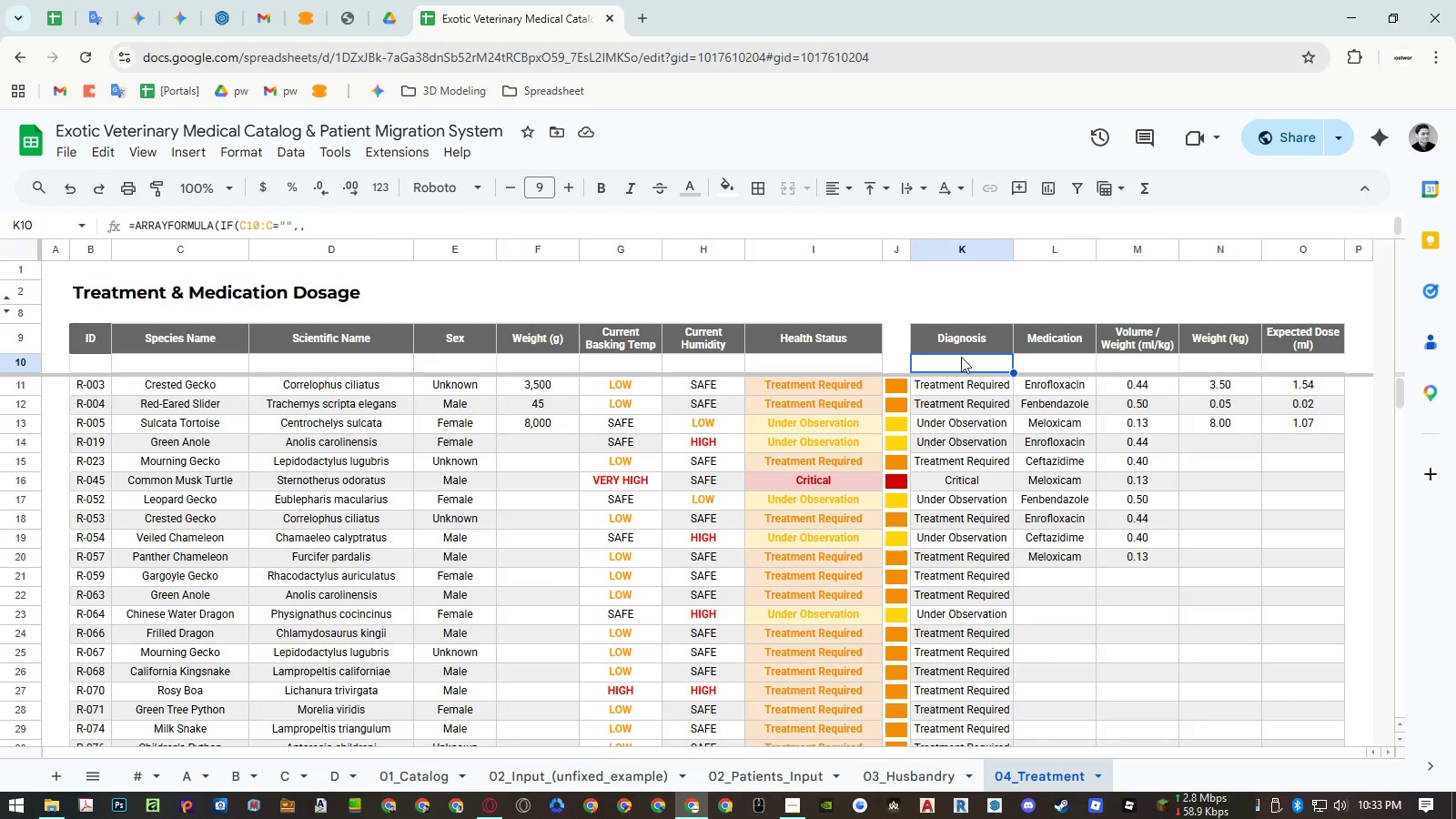 
double_click([961, 357])
 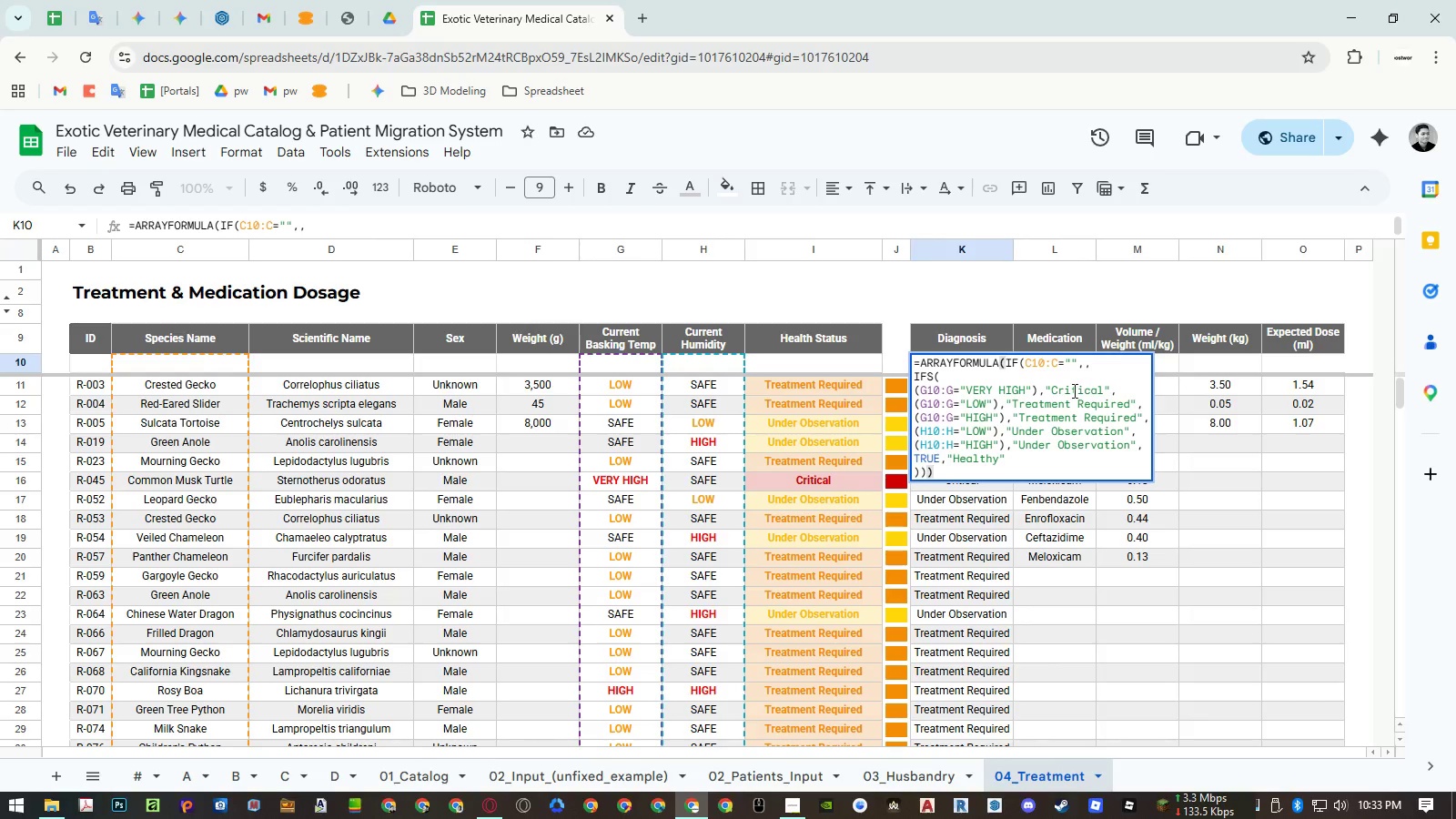 
double_click([1073, 390])
 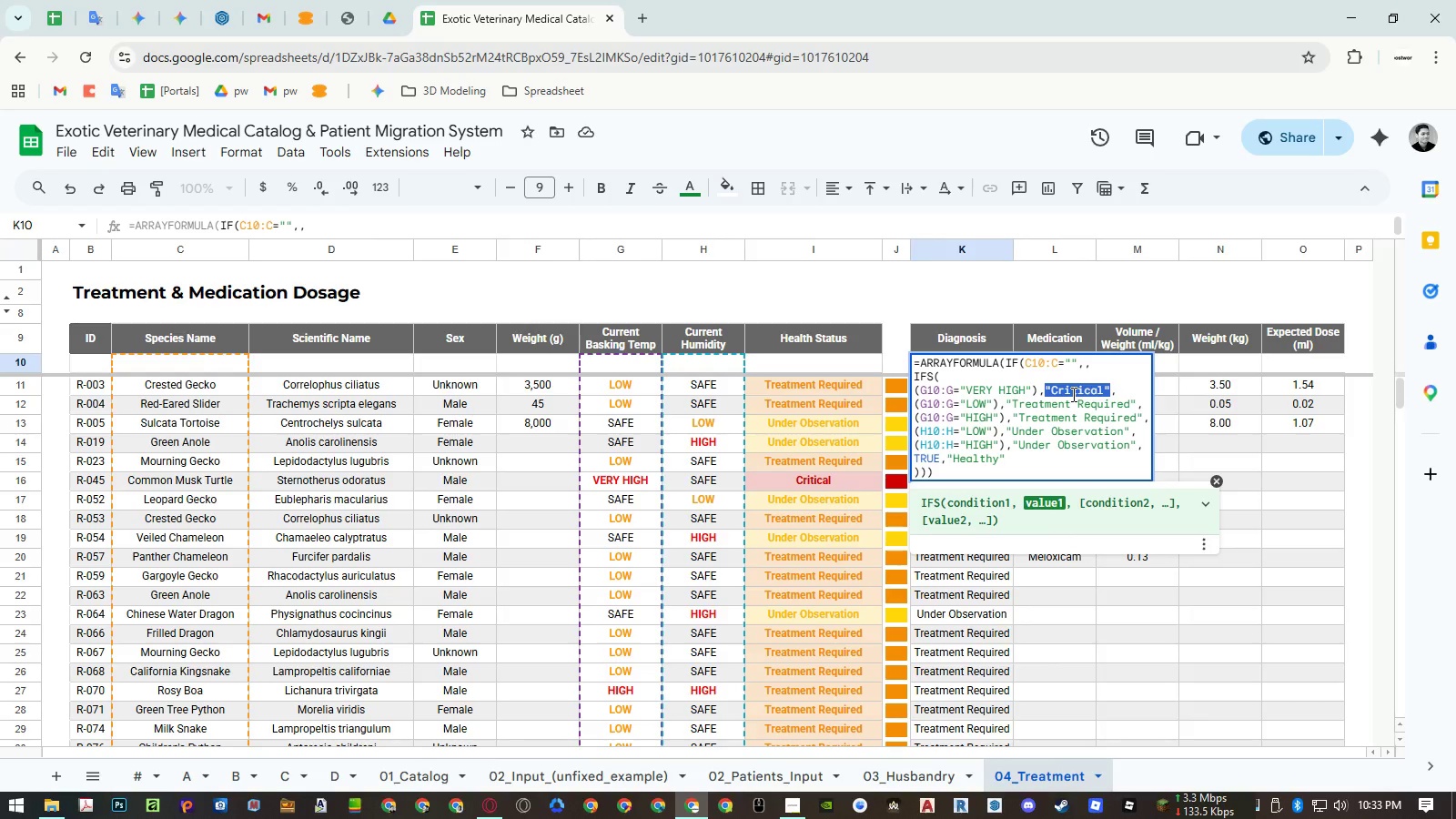 
key(Shift+ShiftRight)
 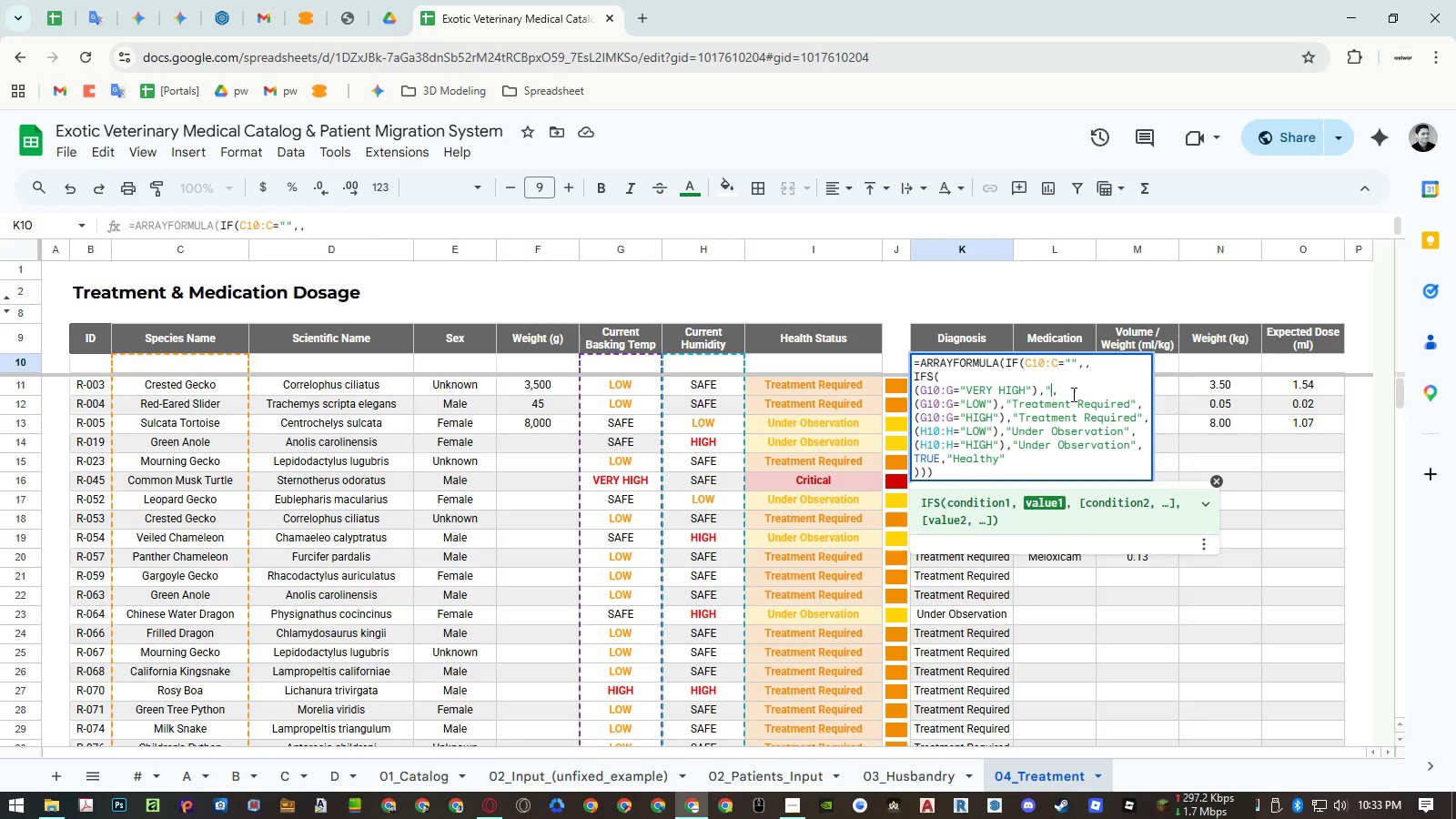 
key(Shift+Quote)
 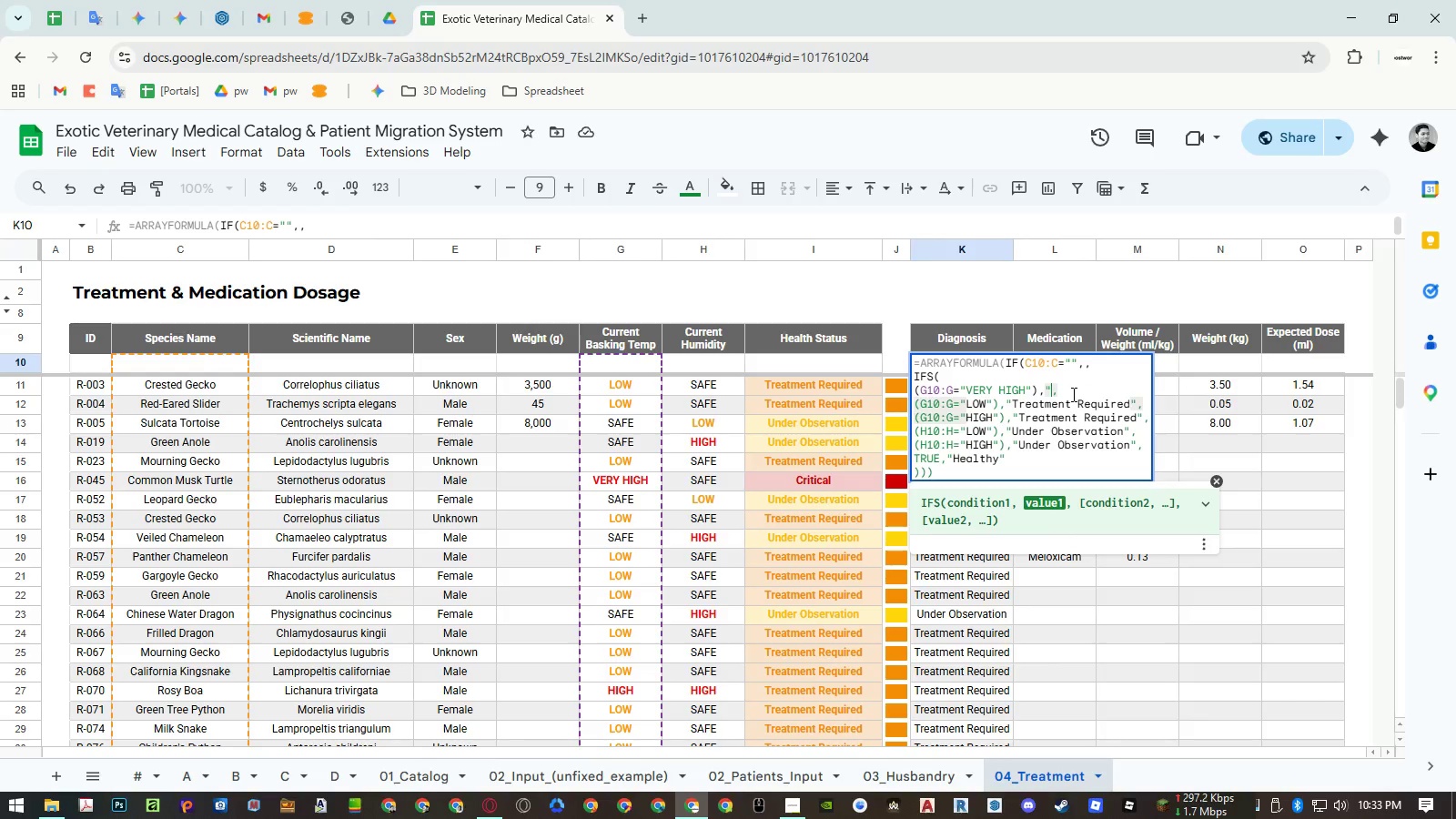 
key(Shift+ShiftRight)
 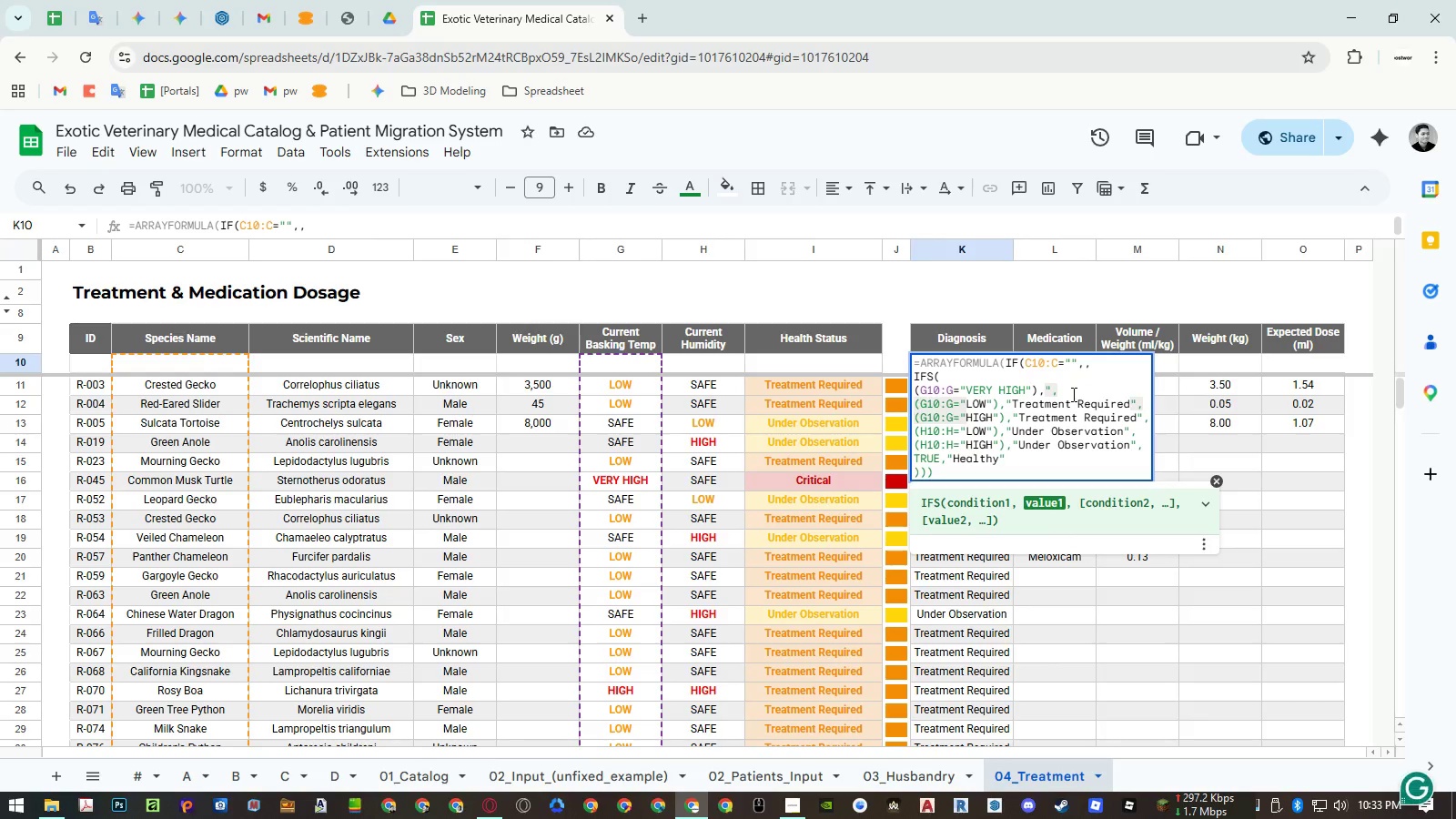 
key(Control+ControlLeft)
 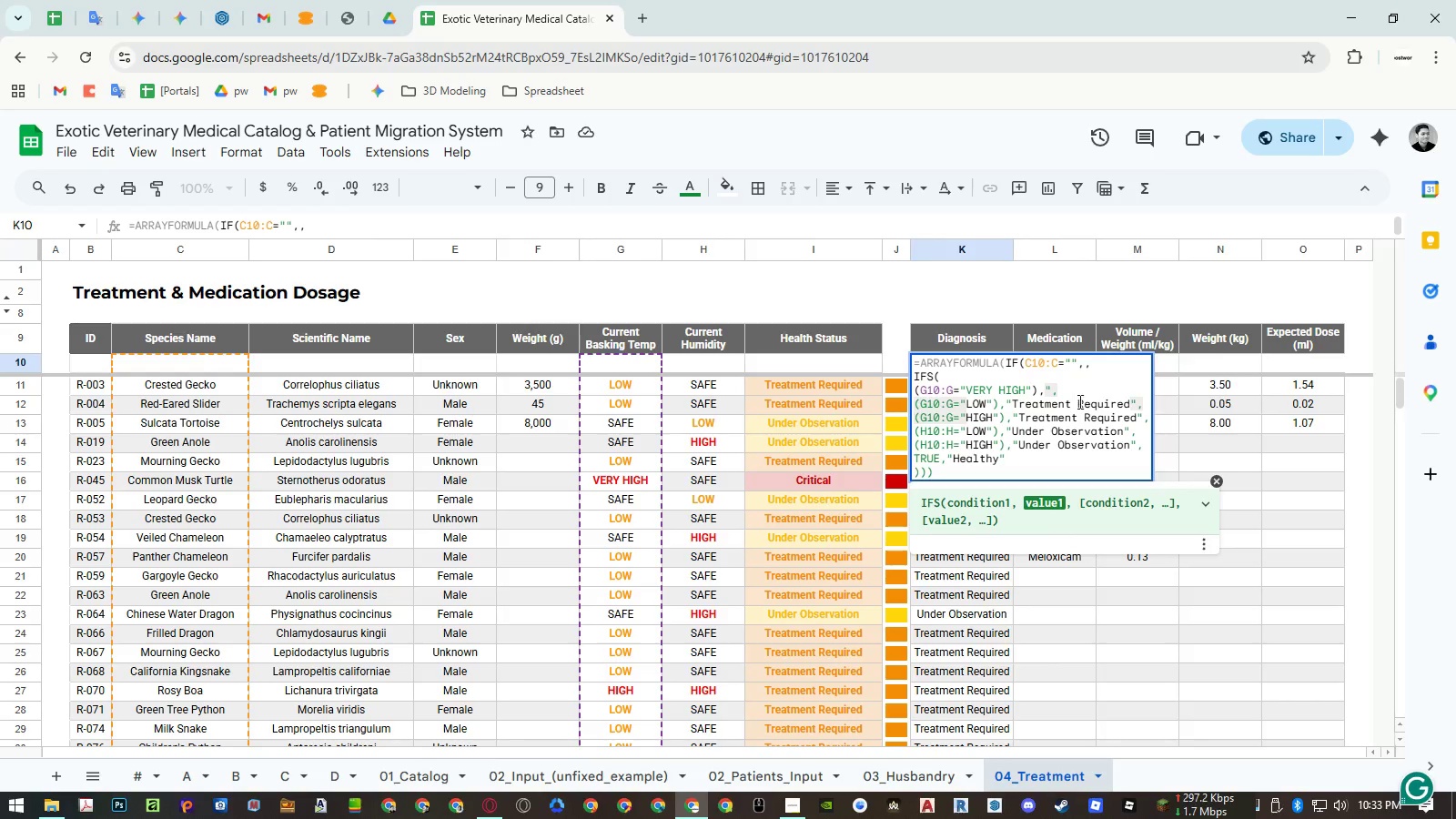 
key(Control+Shift+ShiftLeft)
 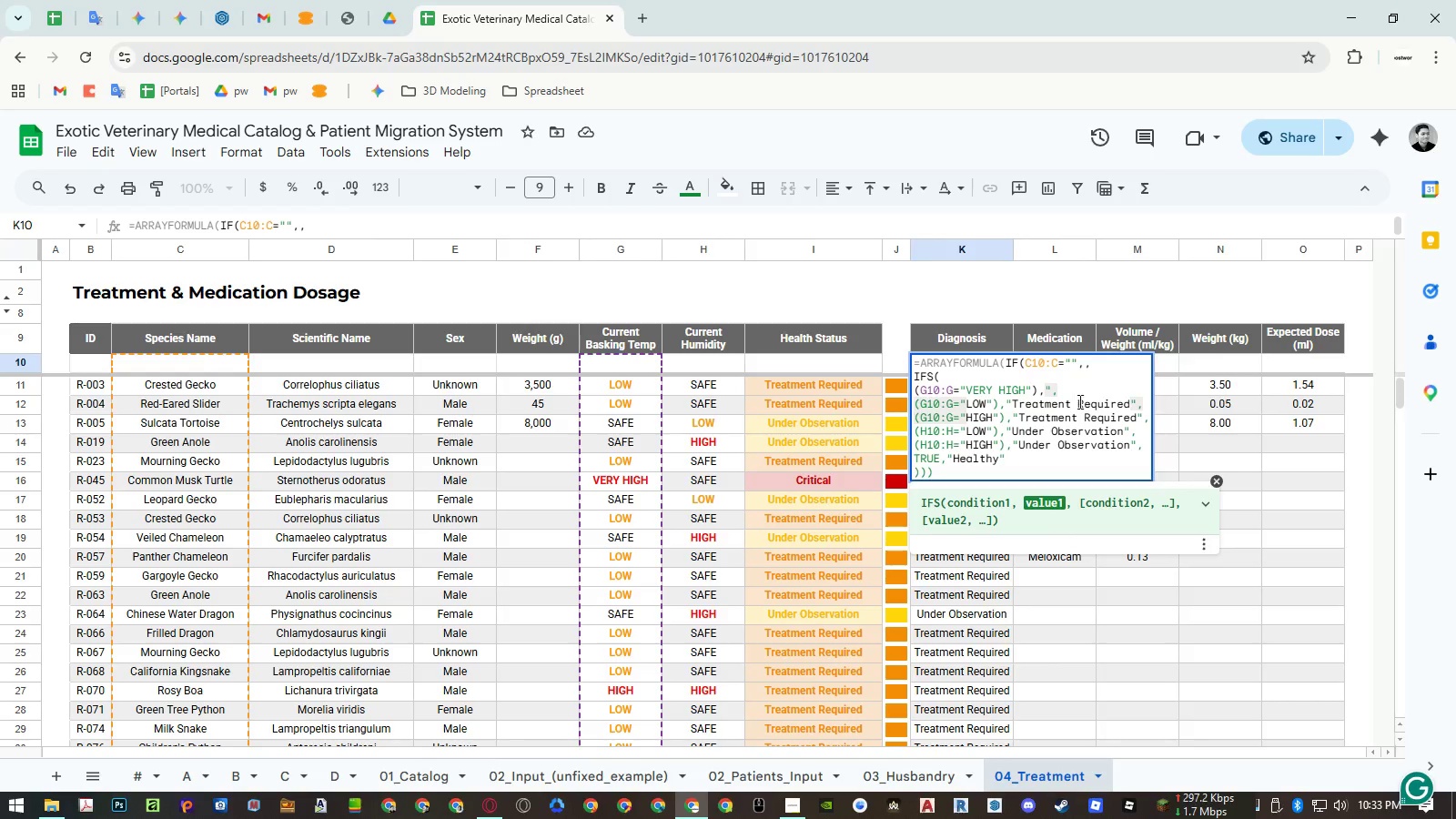 
key(Control+Shift+V)
 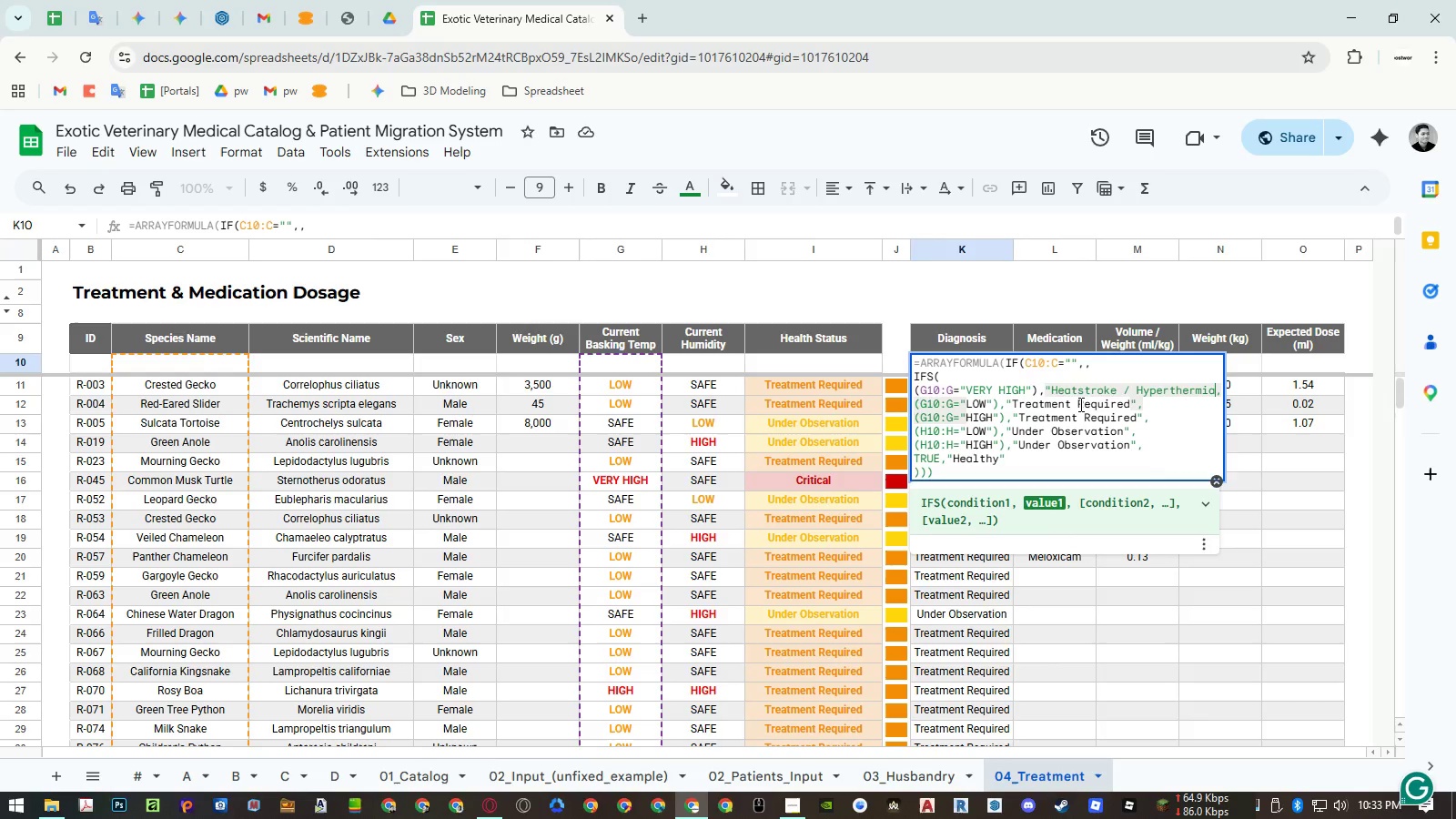 
key(Shift+ShiftRight)
 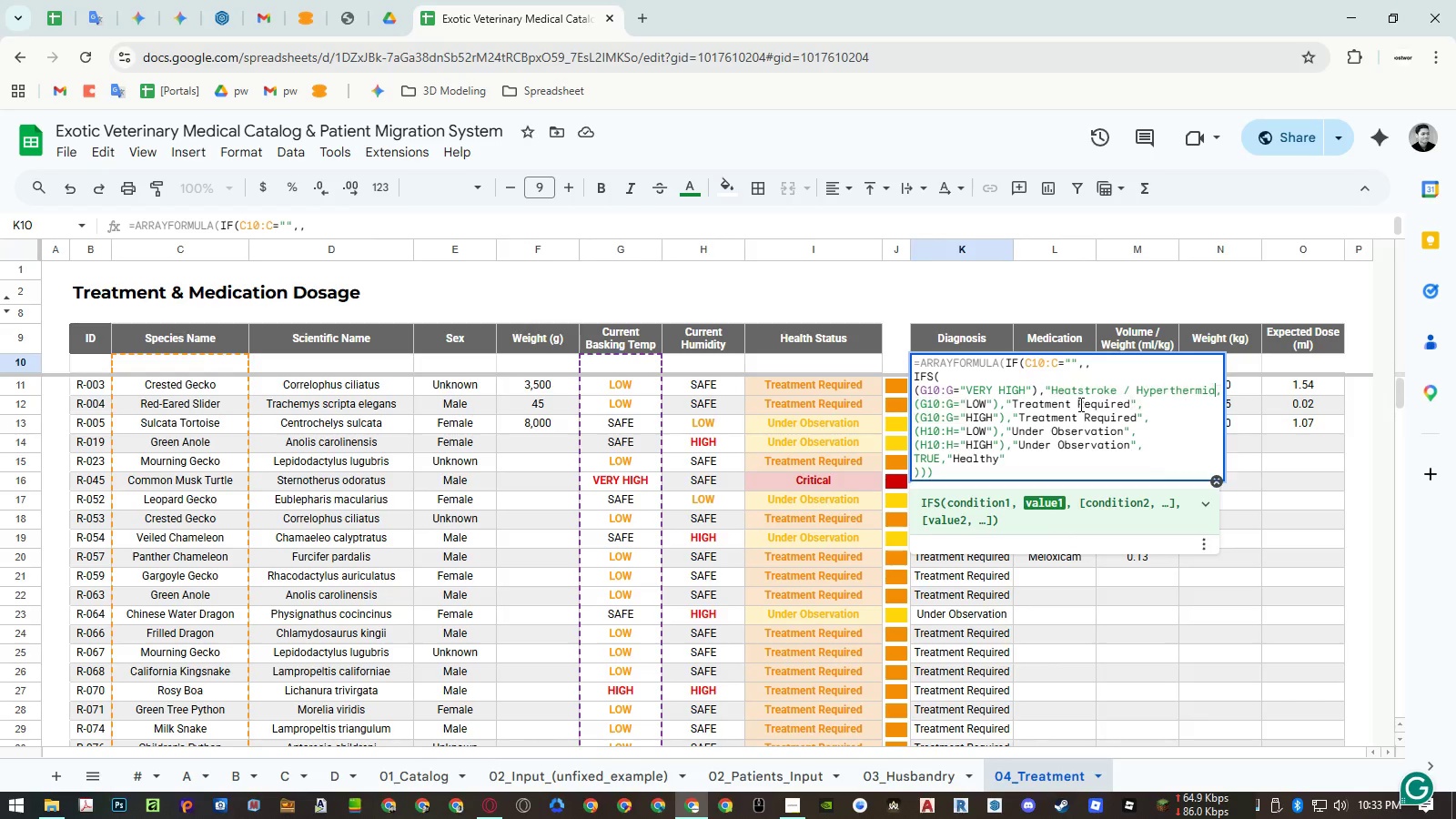 
key(Quote)
 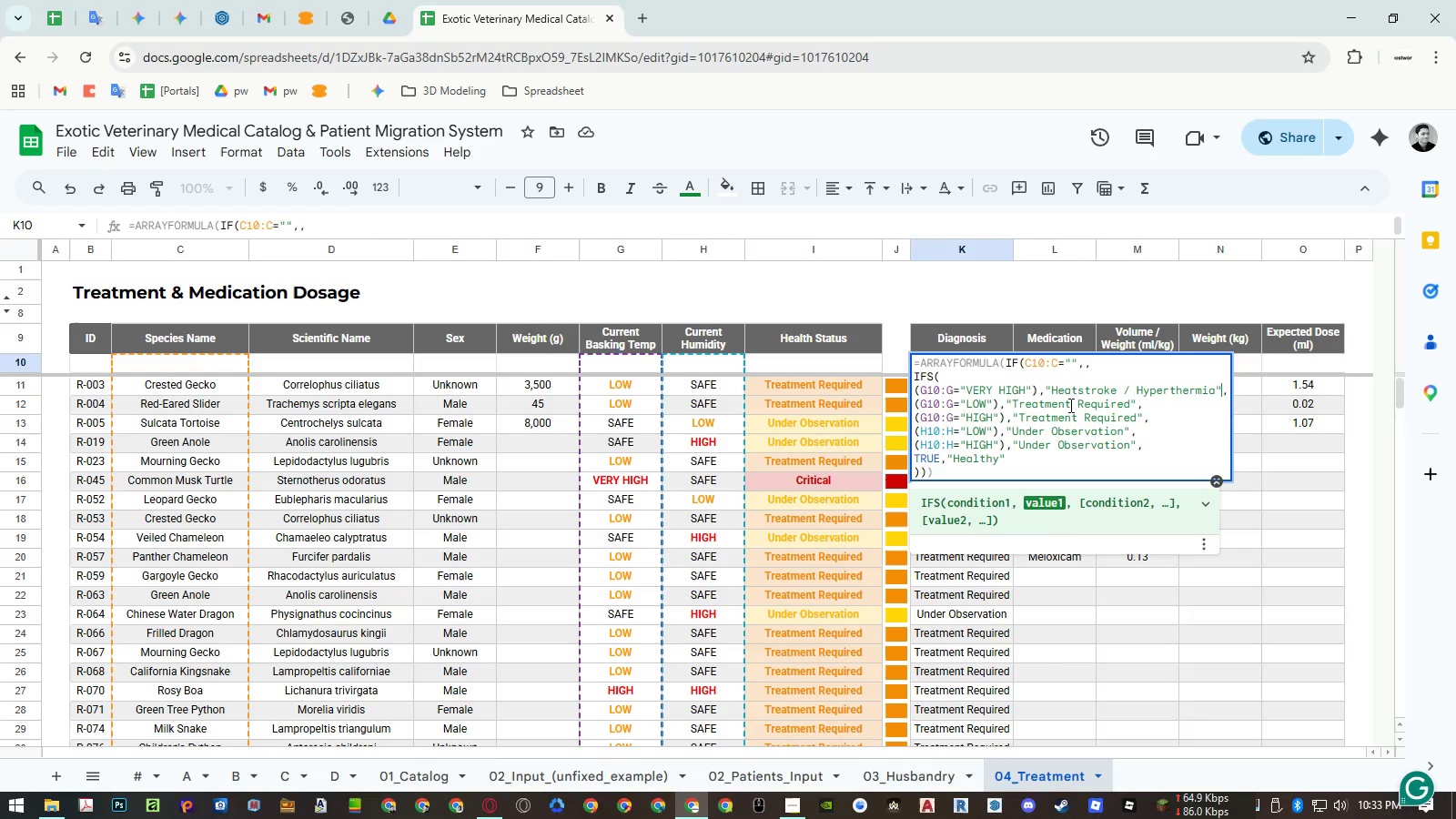 
key(Enter)
 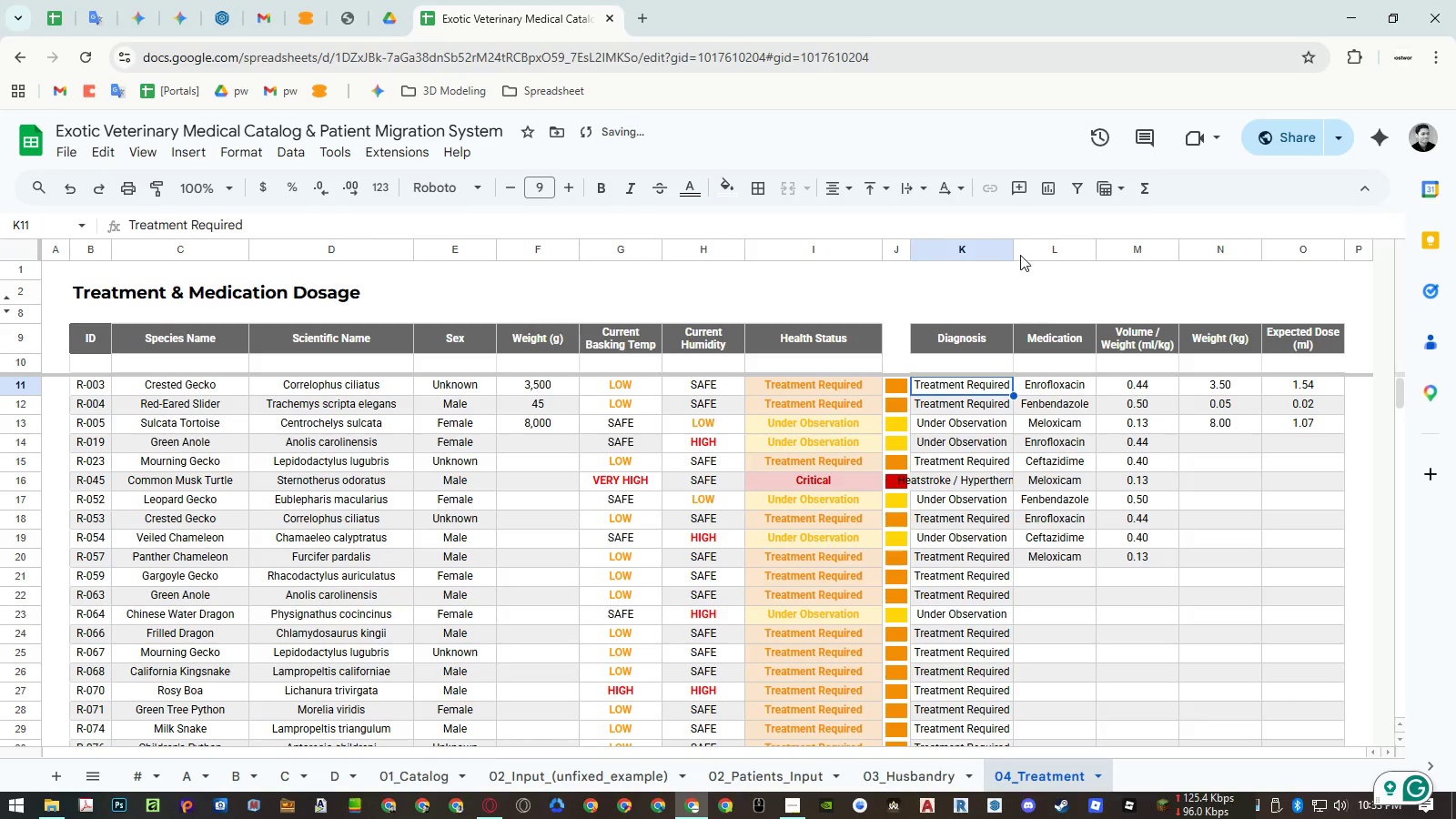 
double_click([1015, 248])
 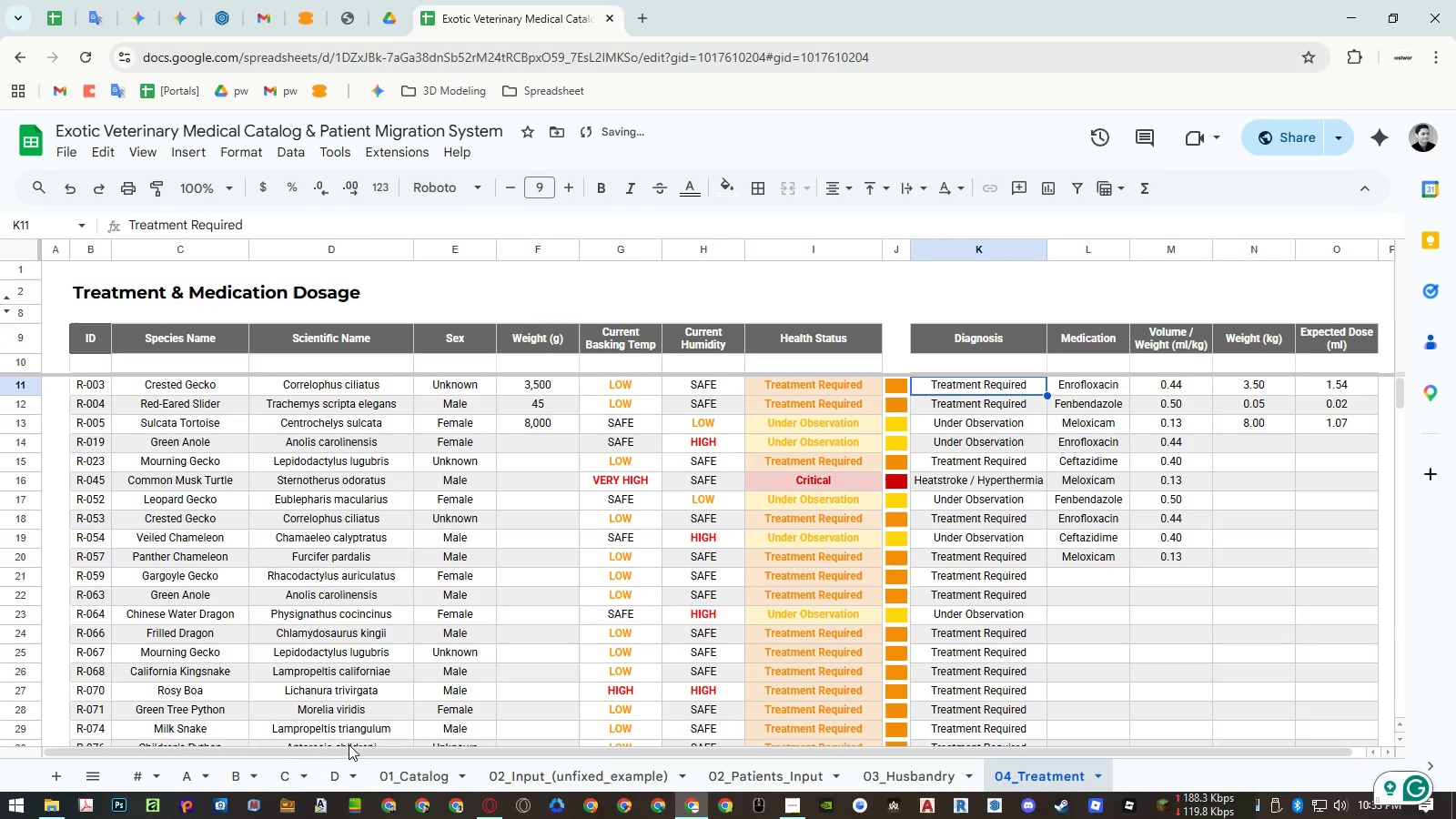 
left_click([293, 764])
 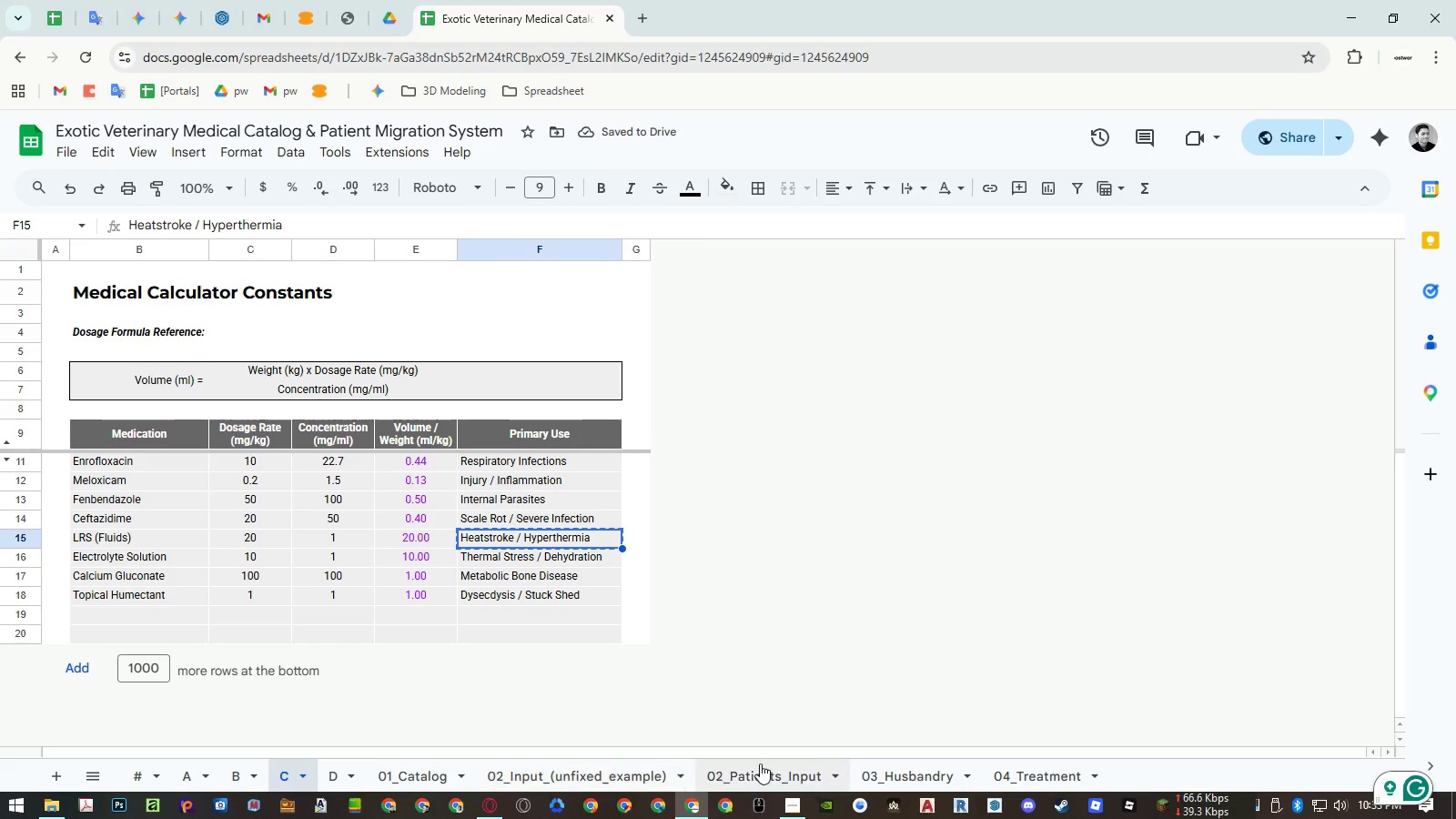 
left_click([909, 774])
 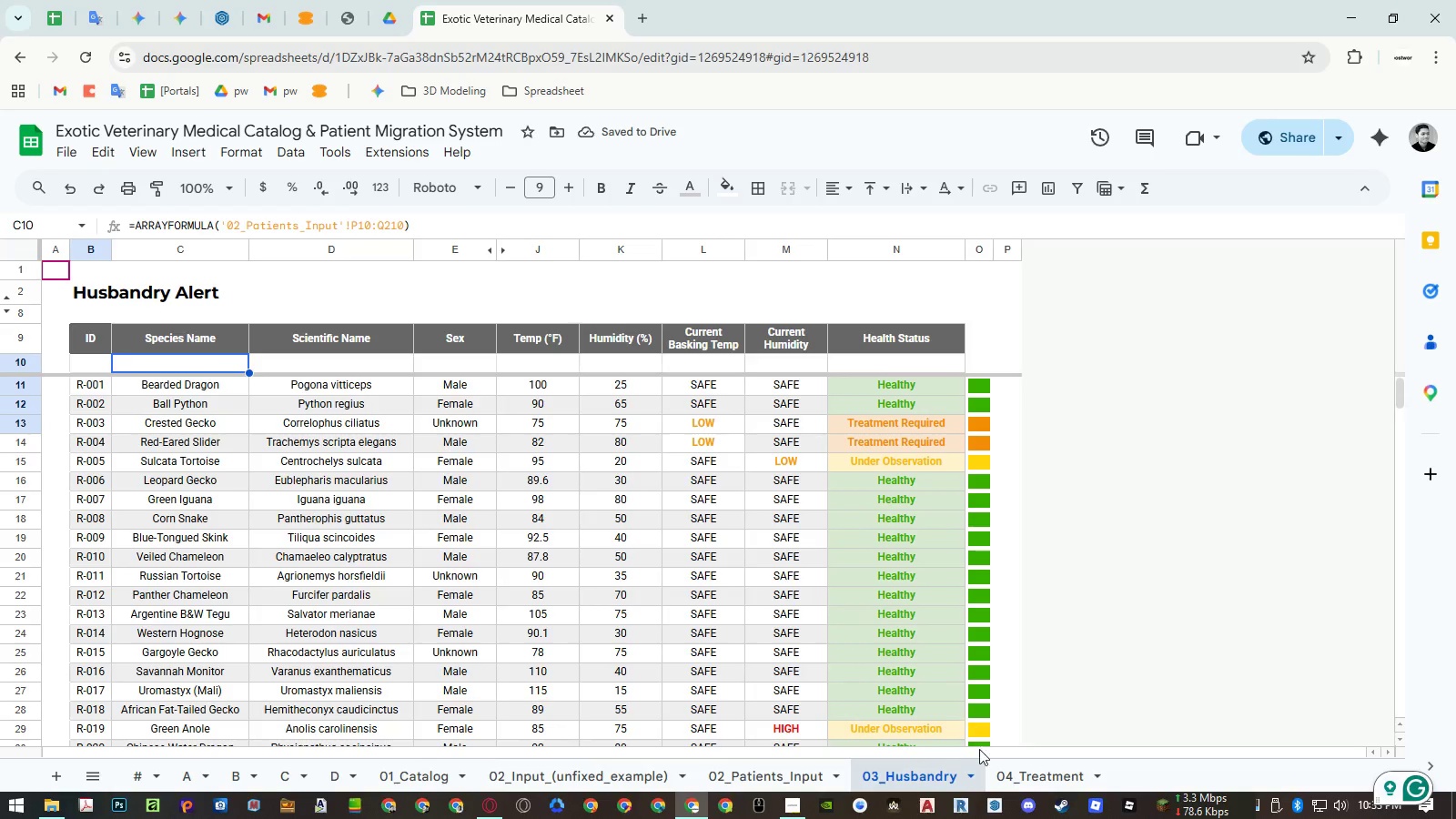 
left_click([1033, 764])
 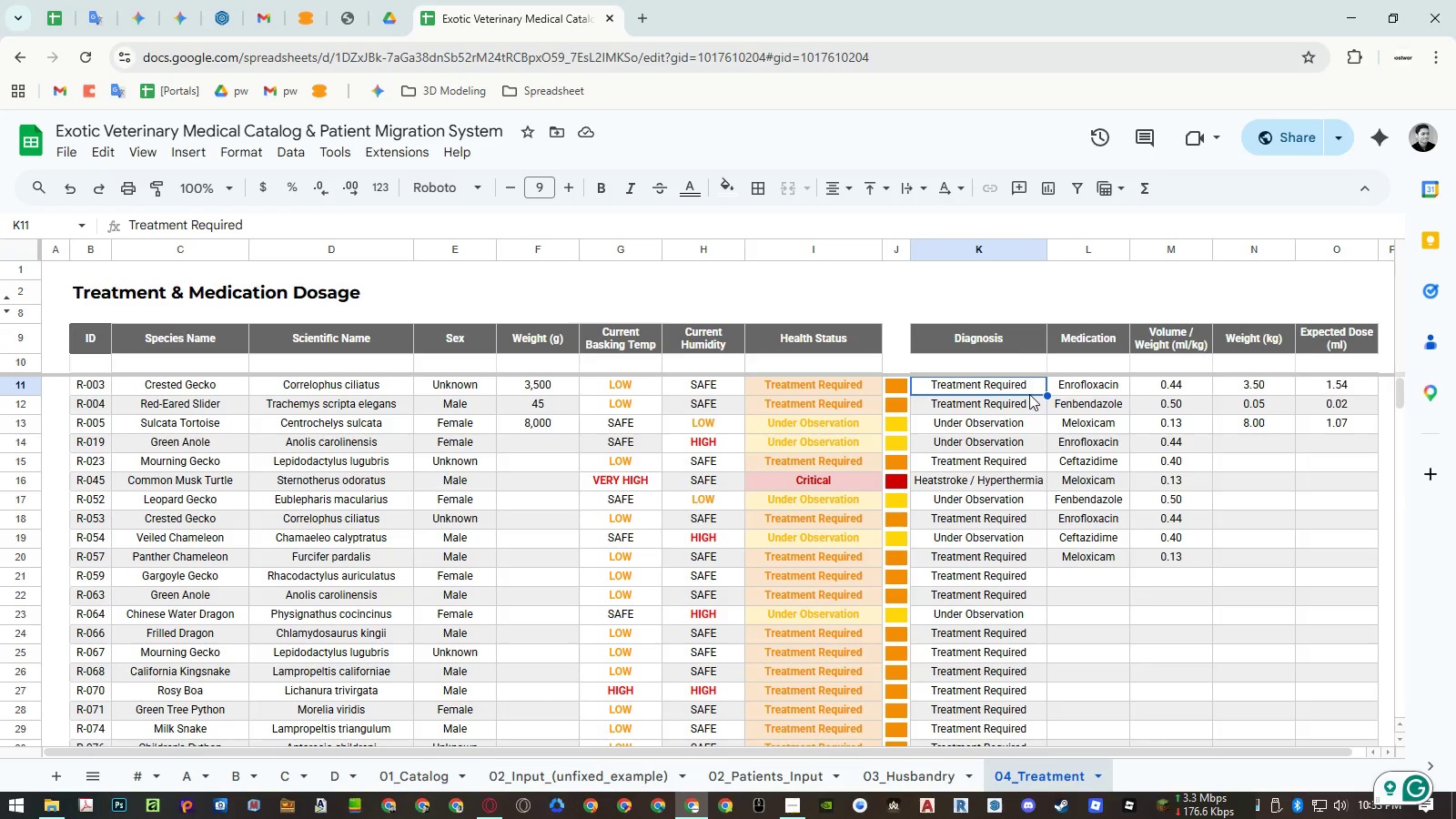 
left_click([1020, 367])
 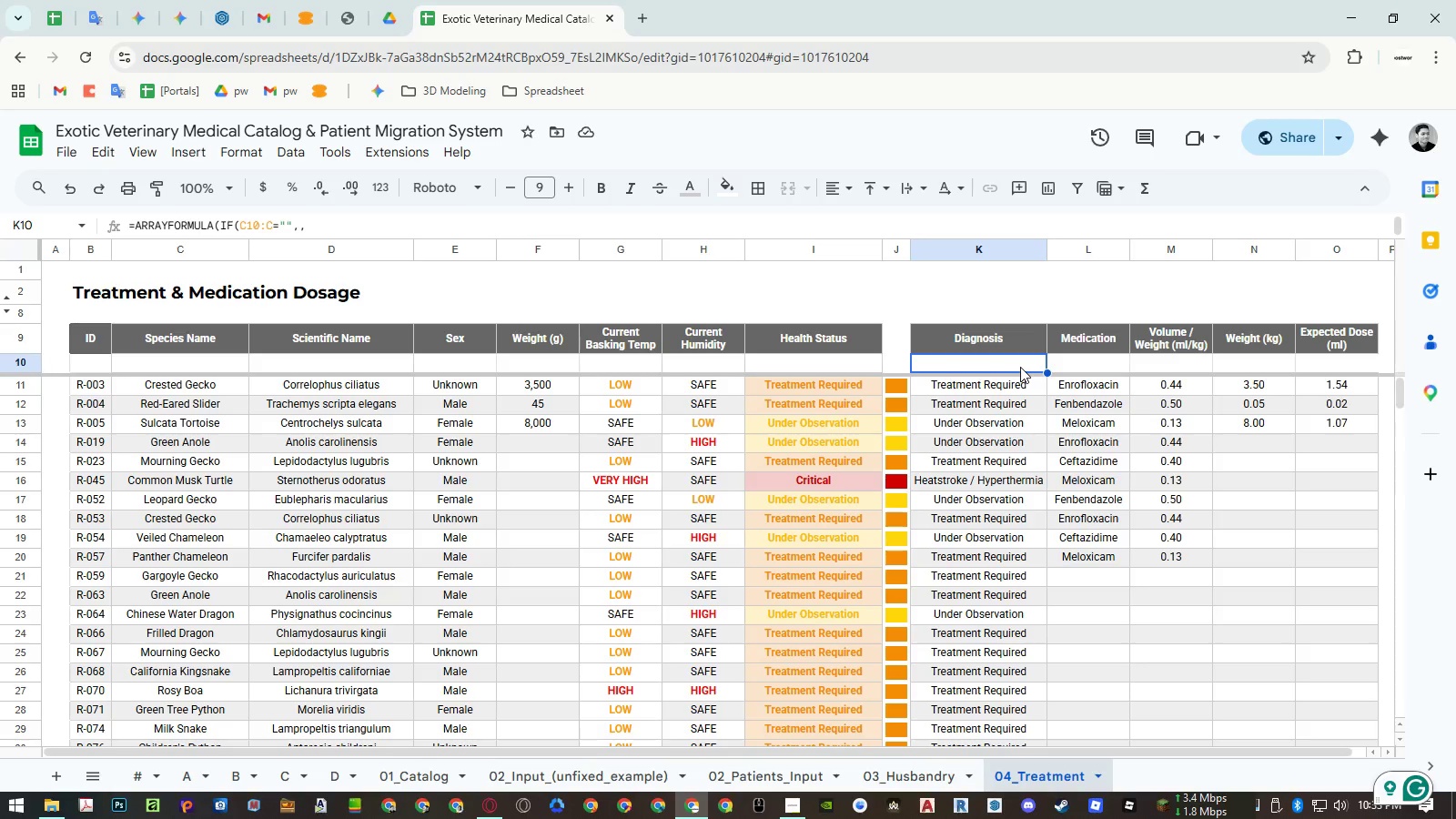 
wait(23.81)
 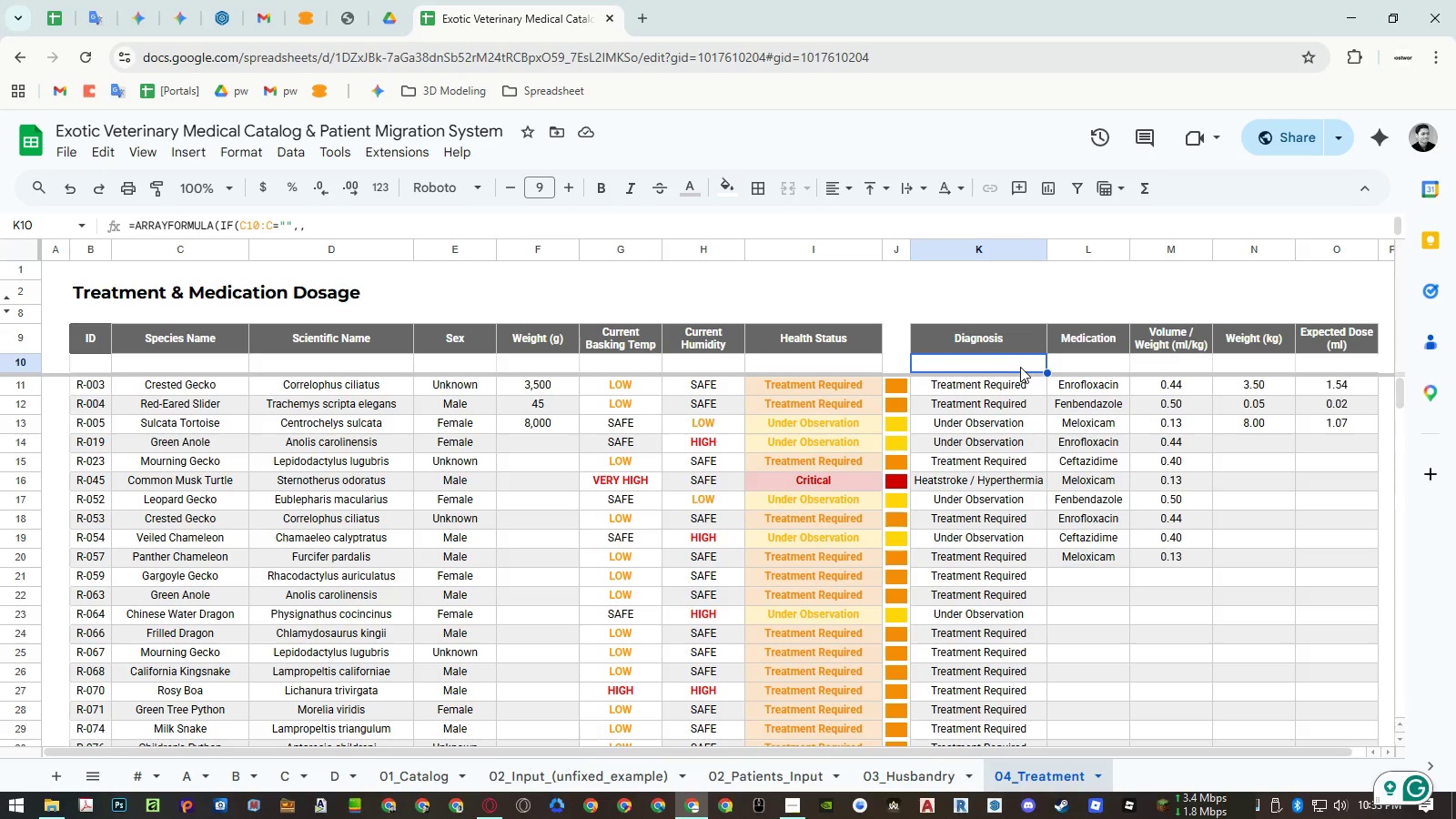 
left_click([923, 775])
 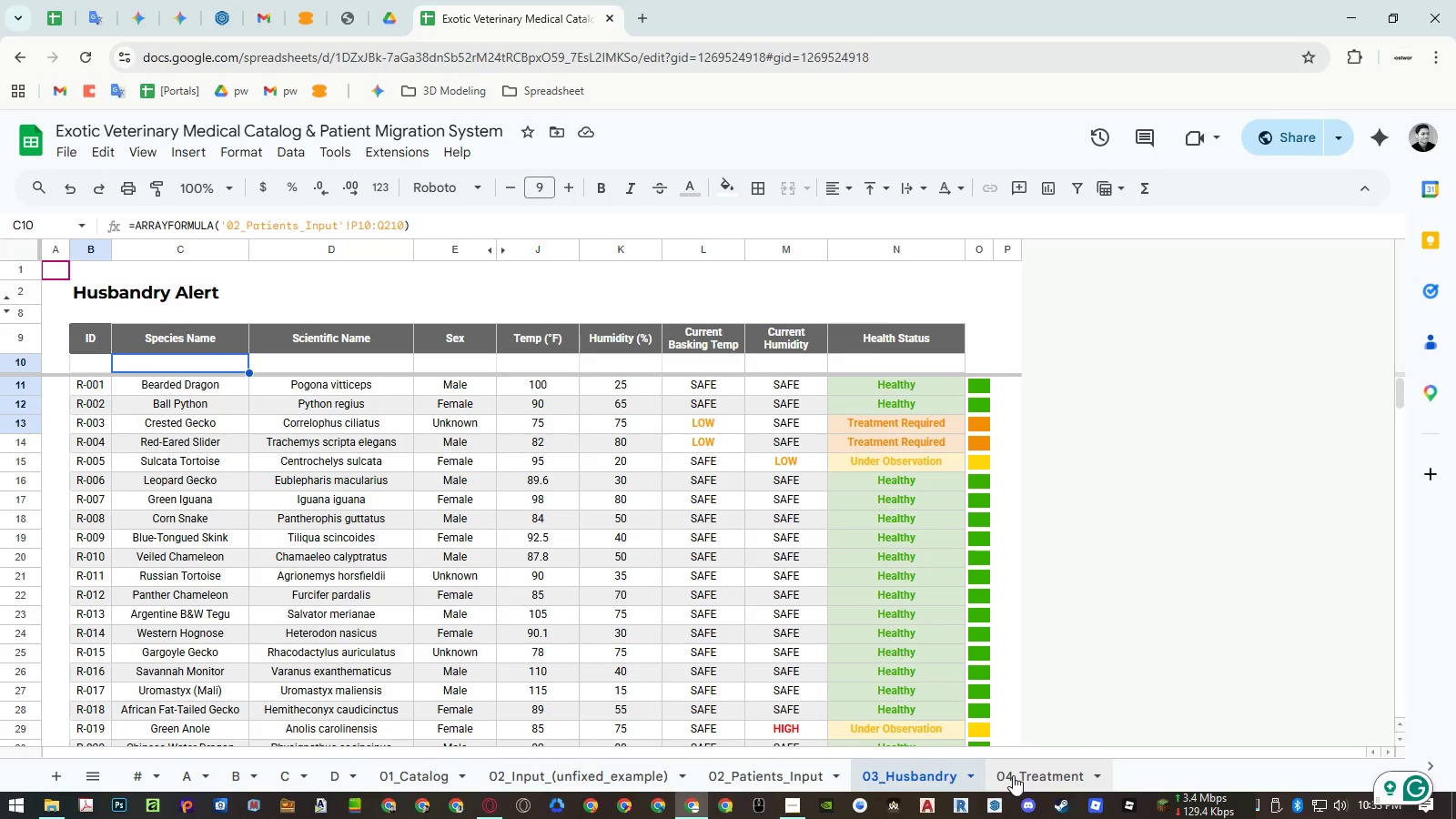 
wait(6.98)
 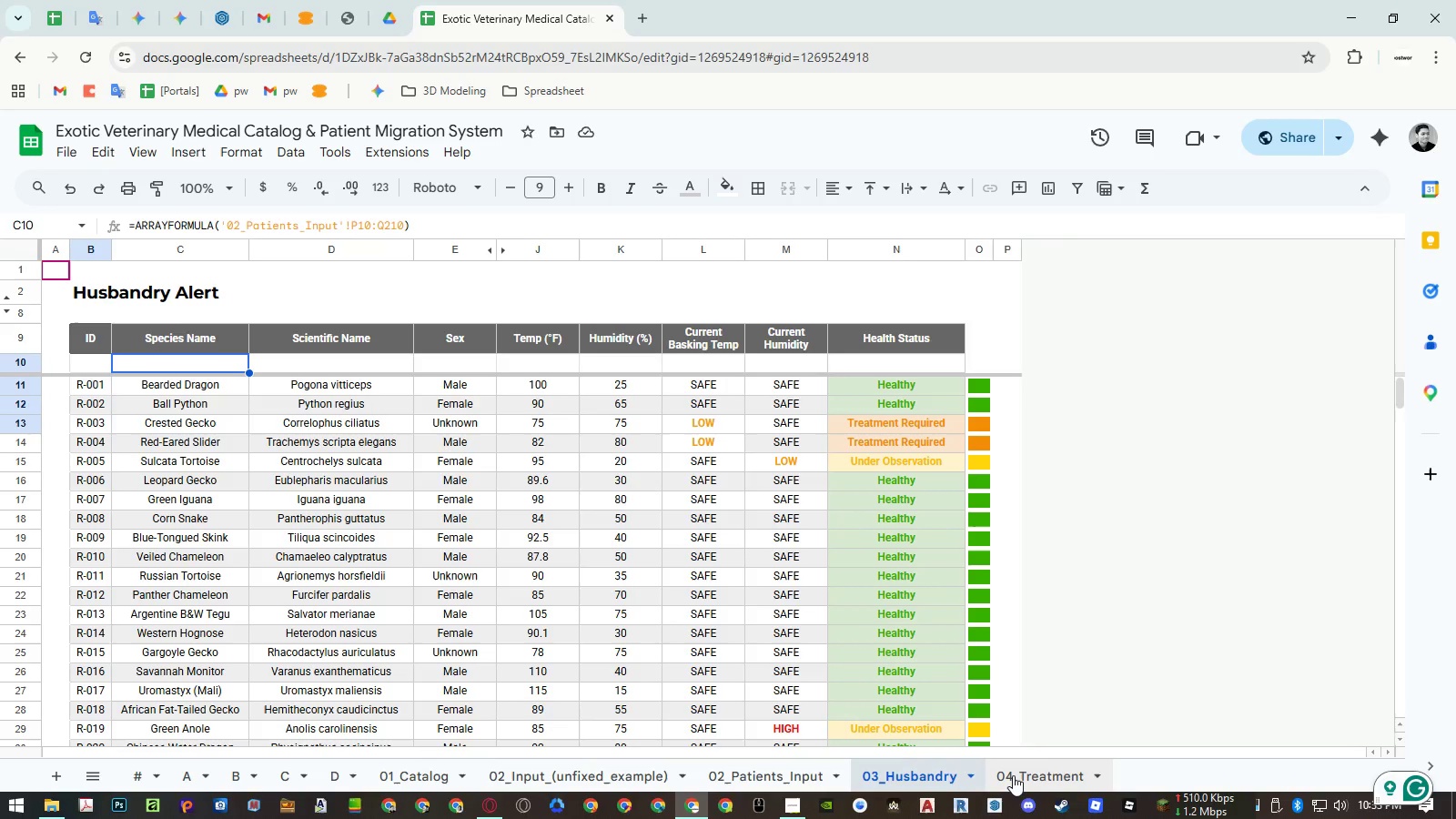 
left_click([1013, 775])
 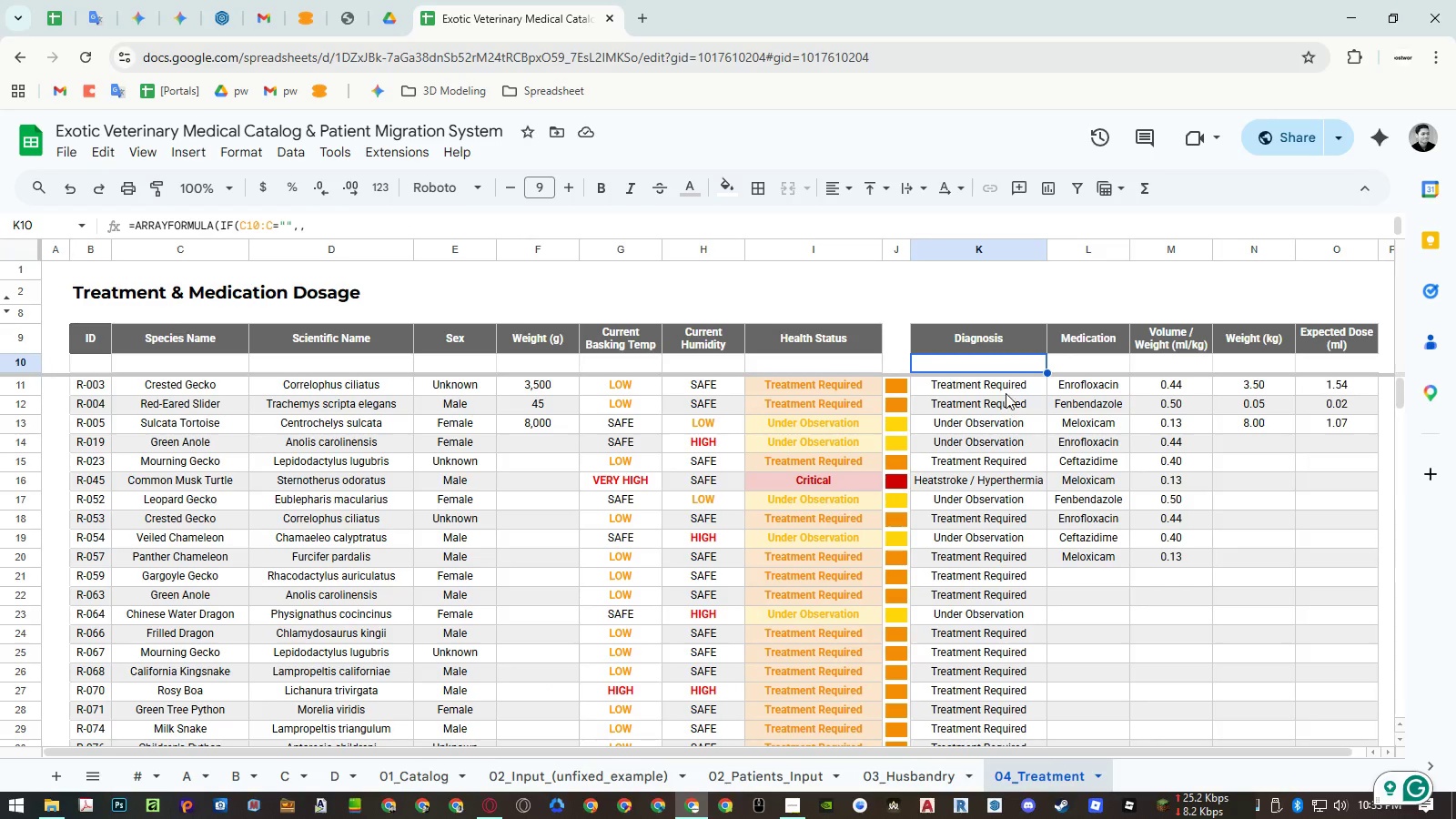 
wait(5.22)
 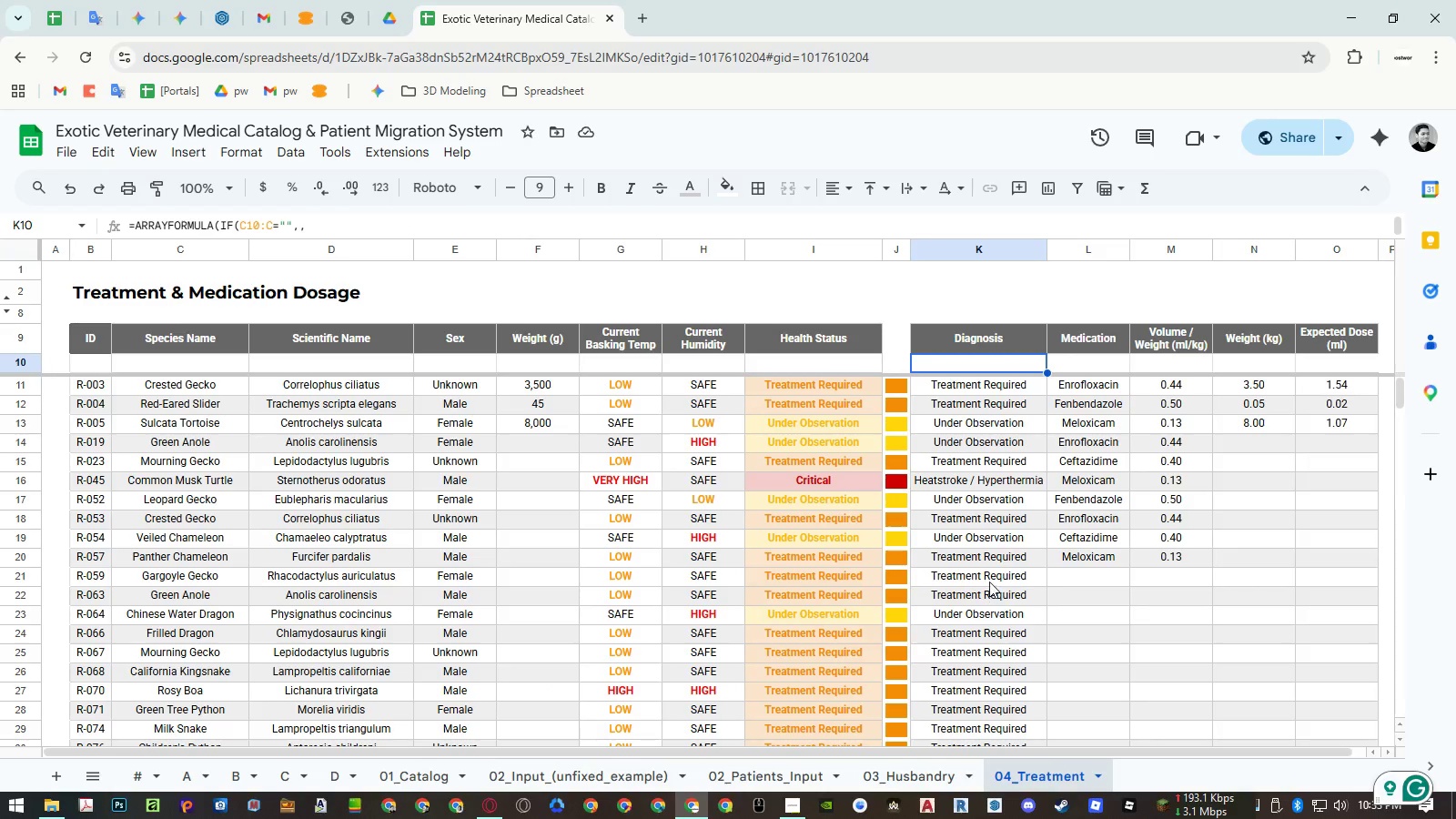 
double_click([998, 366])
 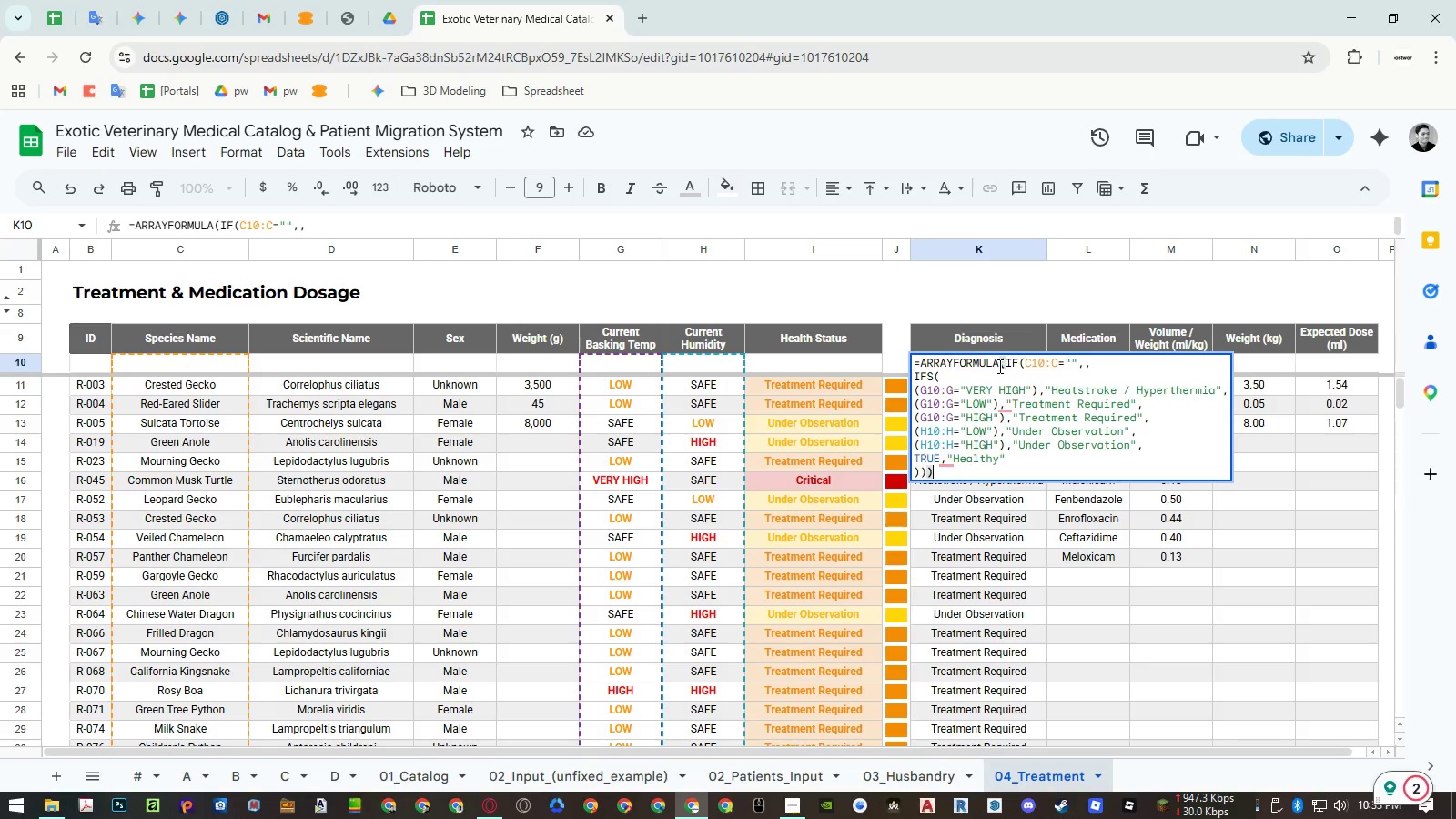 
key(Escape)
 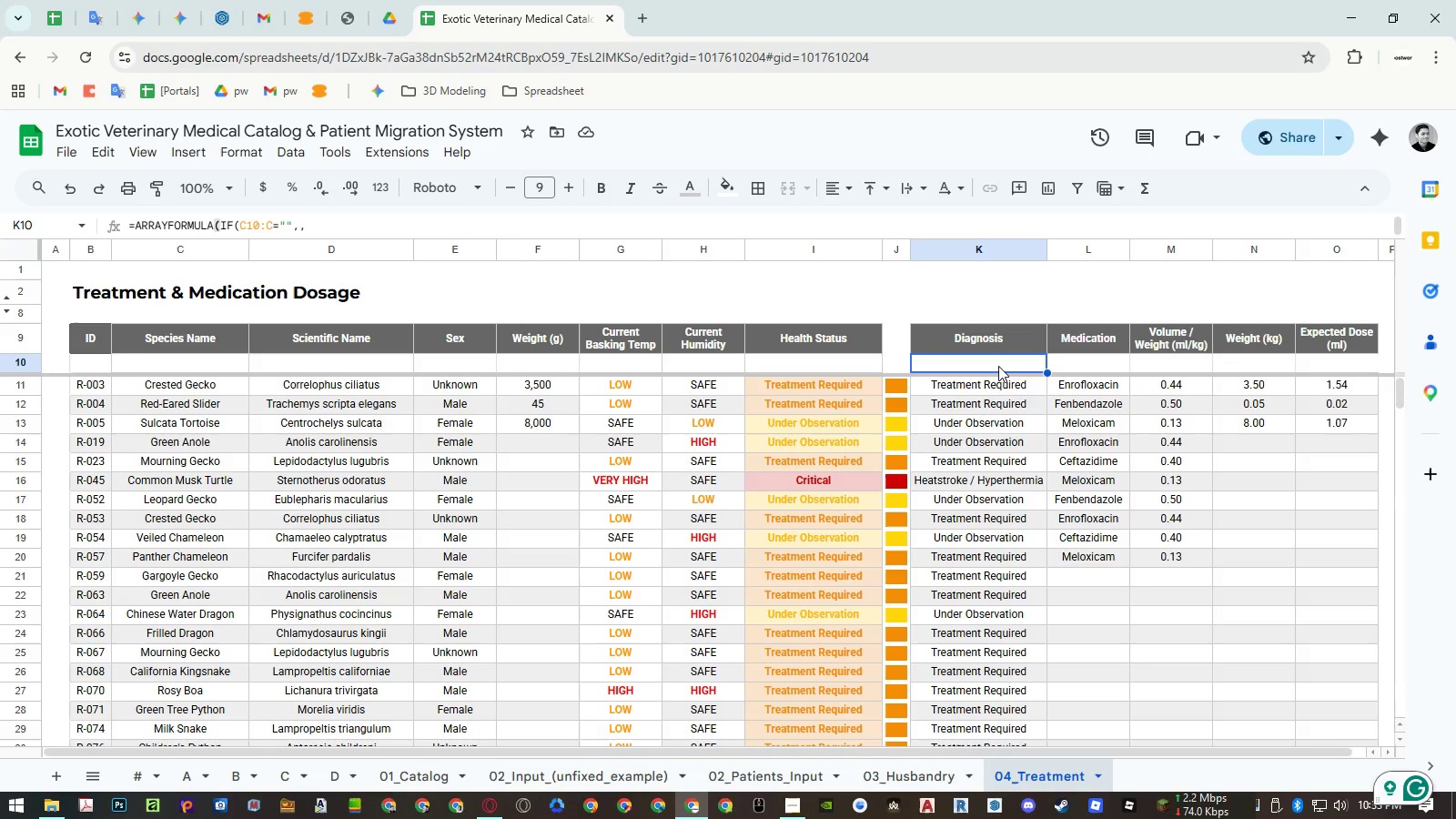 
double_click([998, 366])
 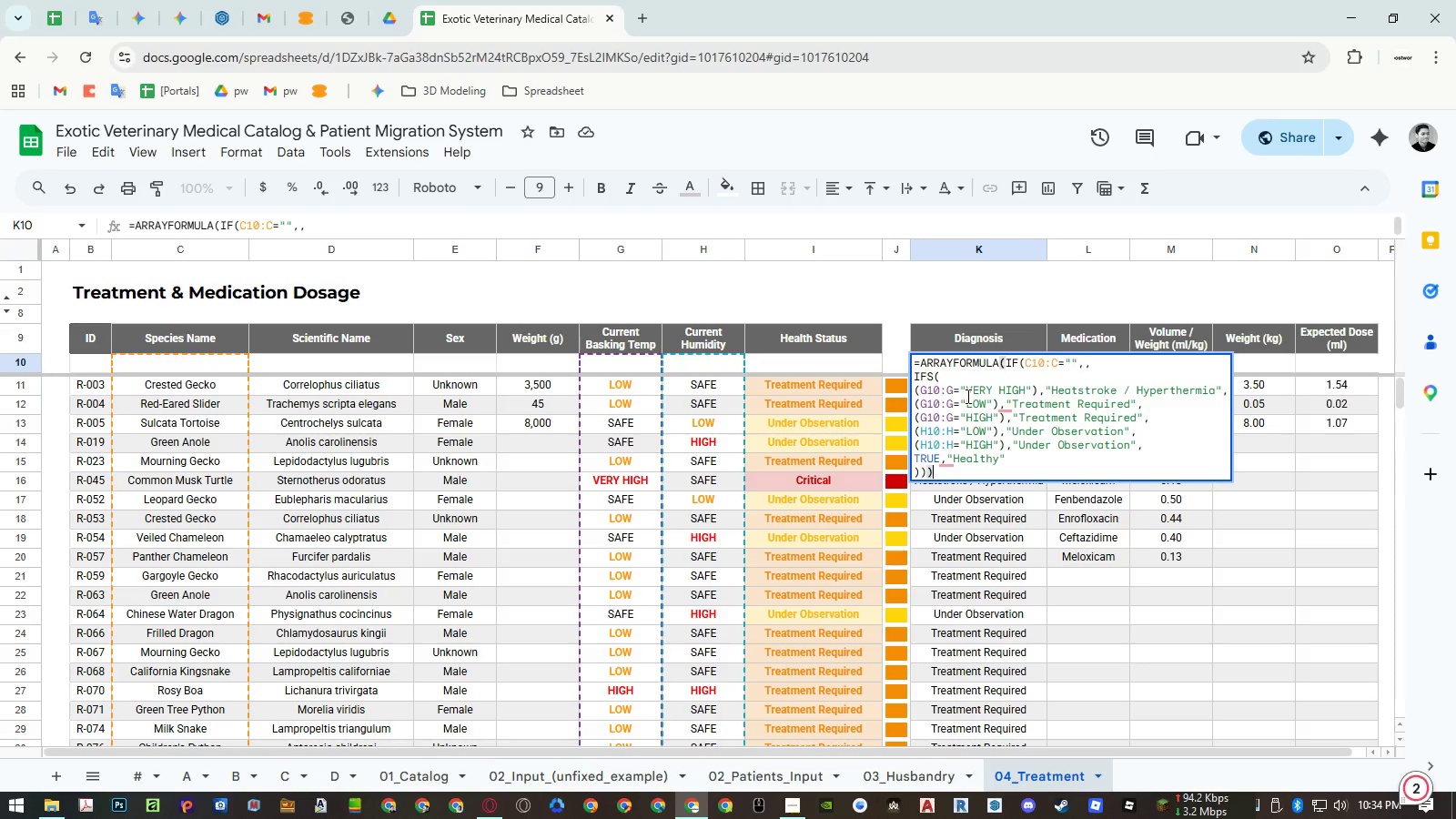 
key(Escape)
 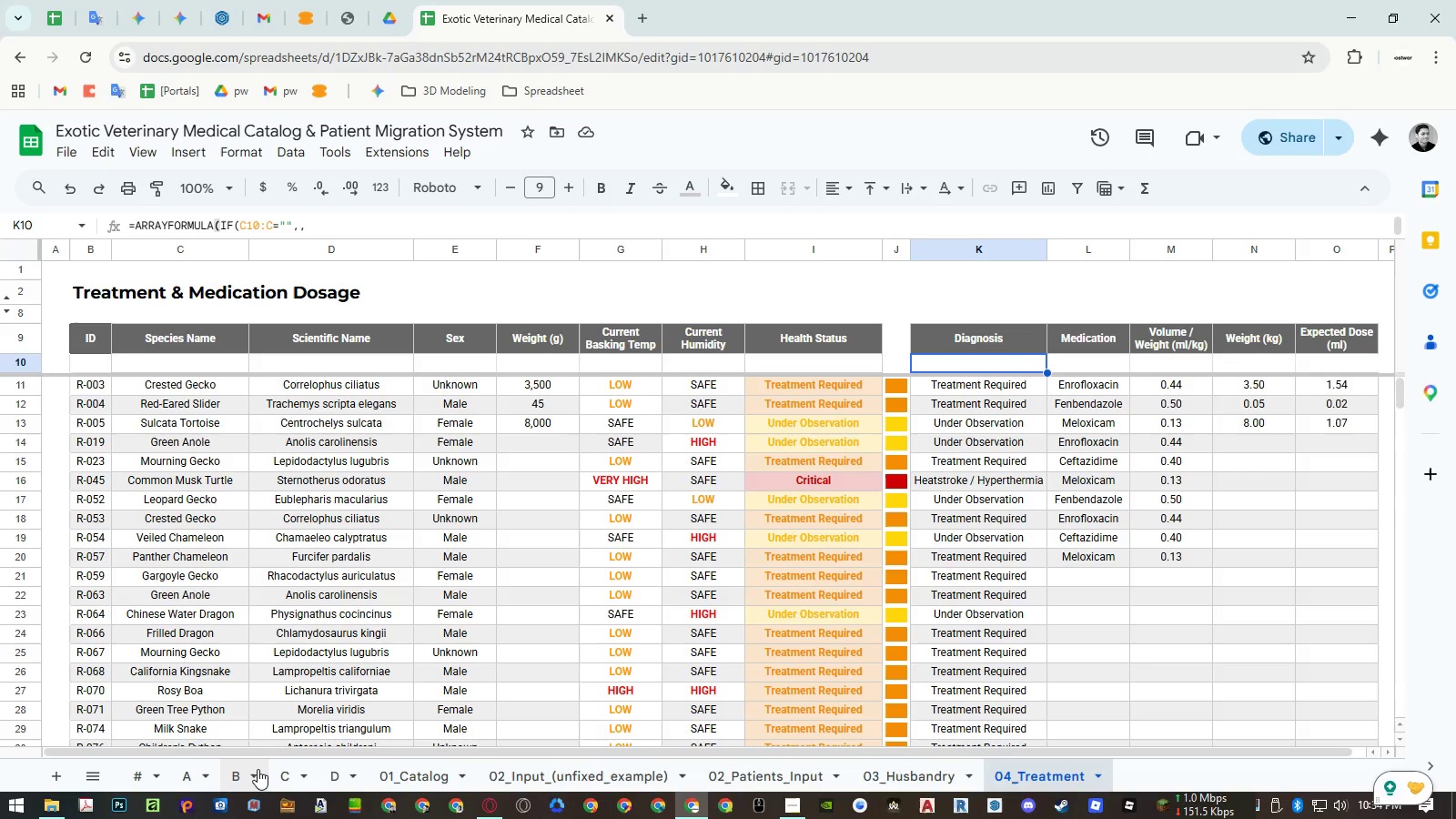 
left_click([289, 776])
 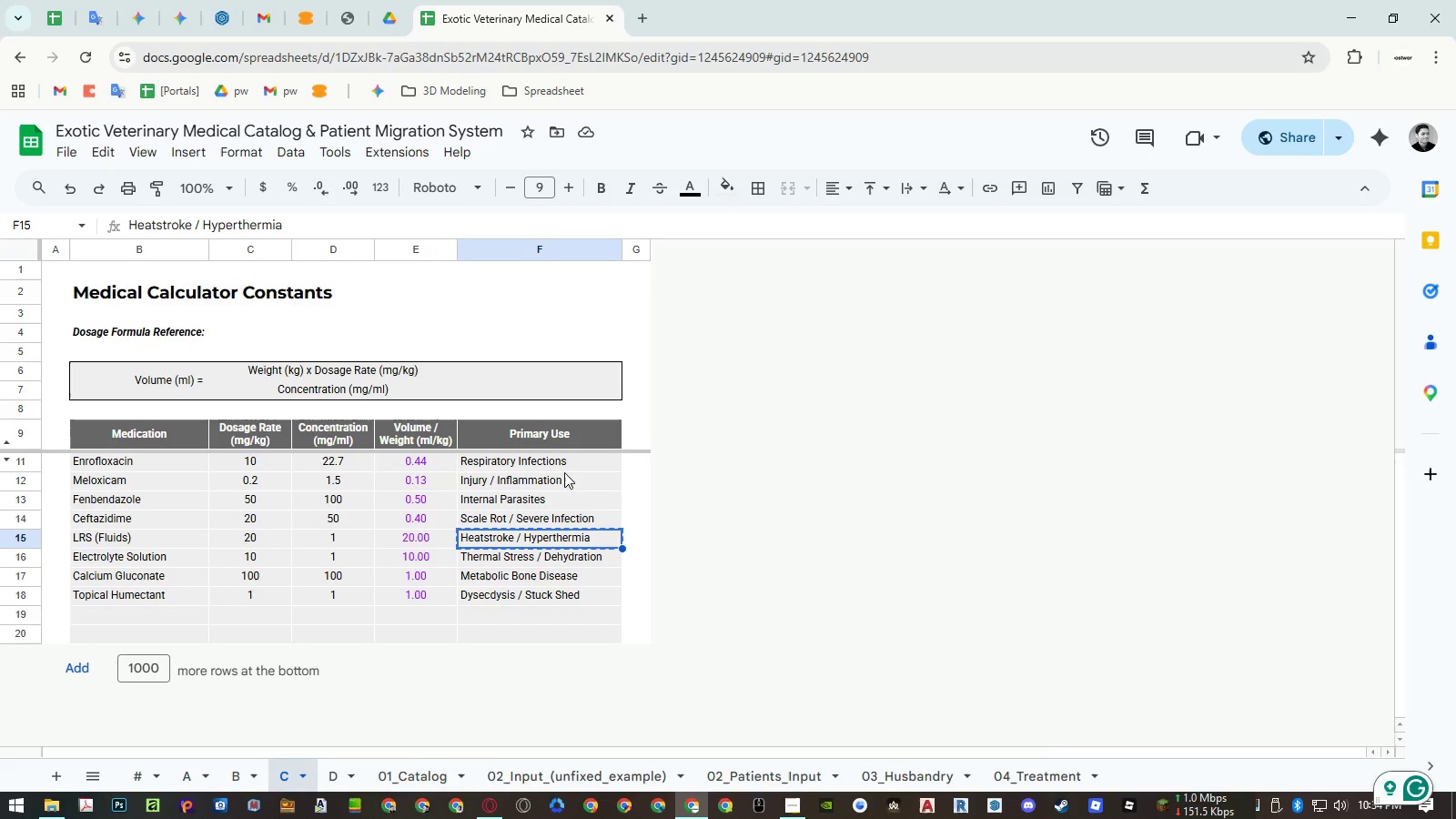 
left_click([549, 466])
 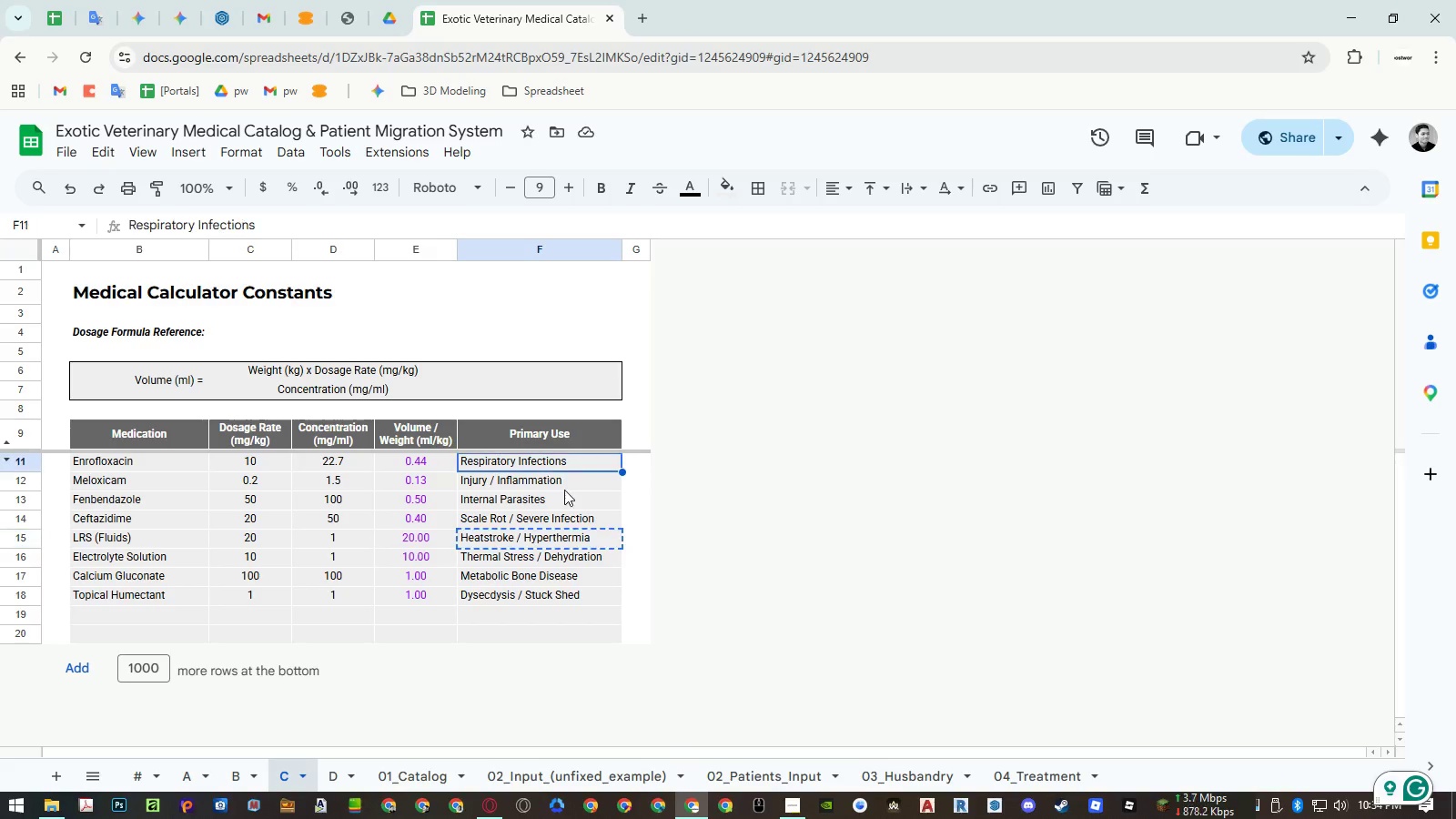 
key(Control+ControlLeft)
 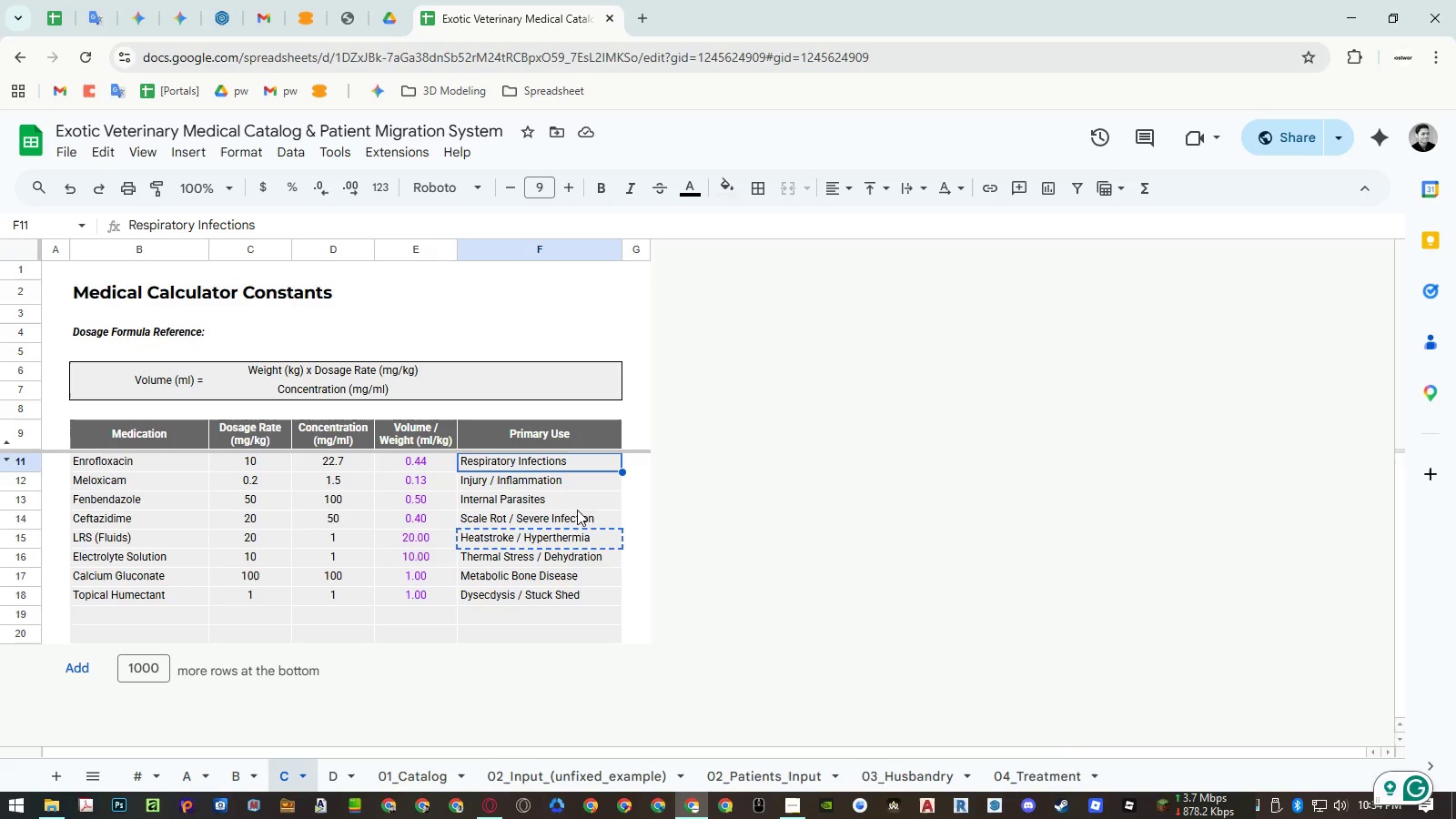 
key(Control+C)
 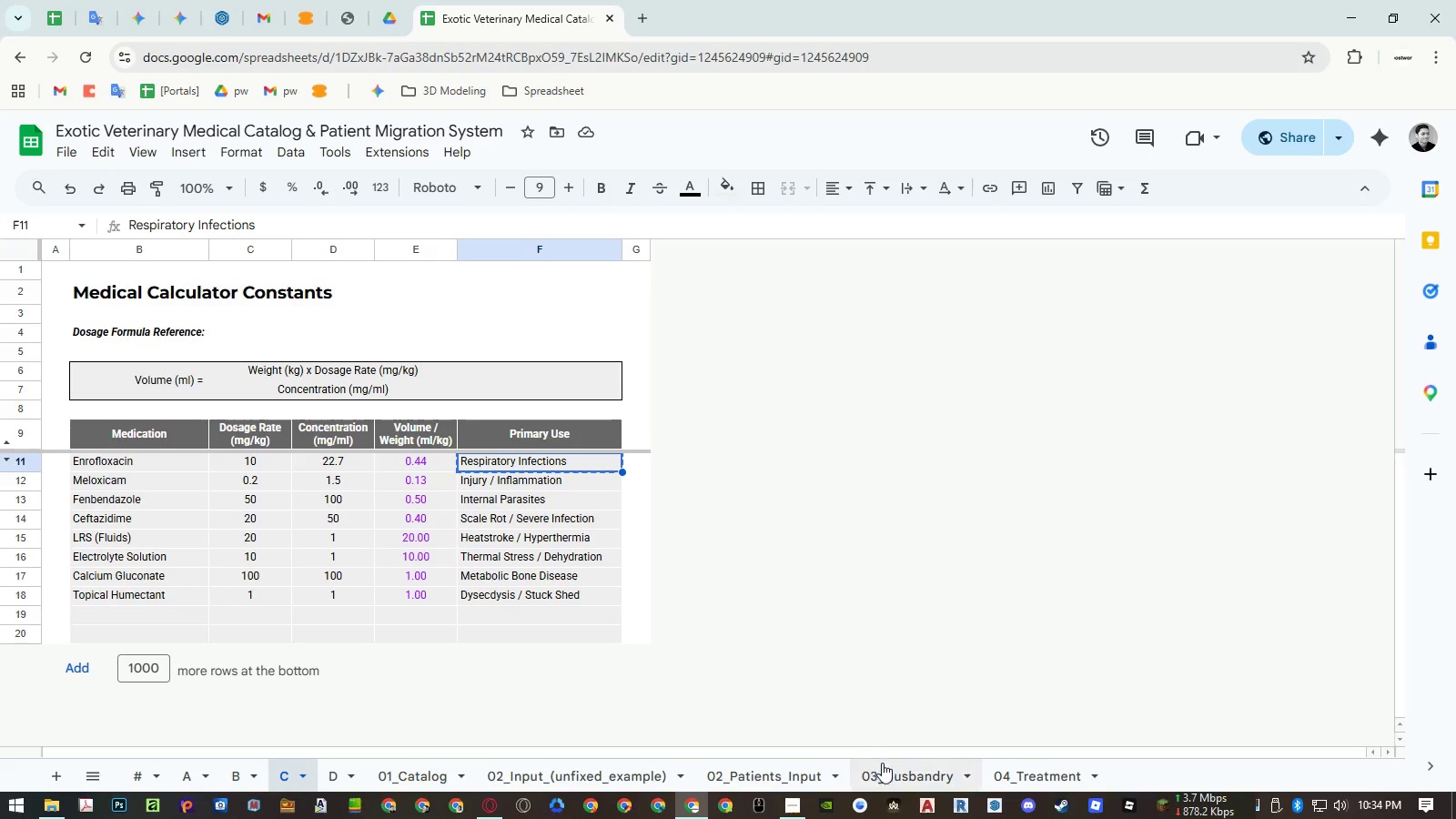 
left_click([888, 766])
 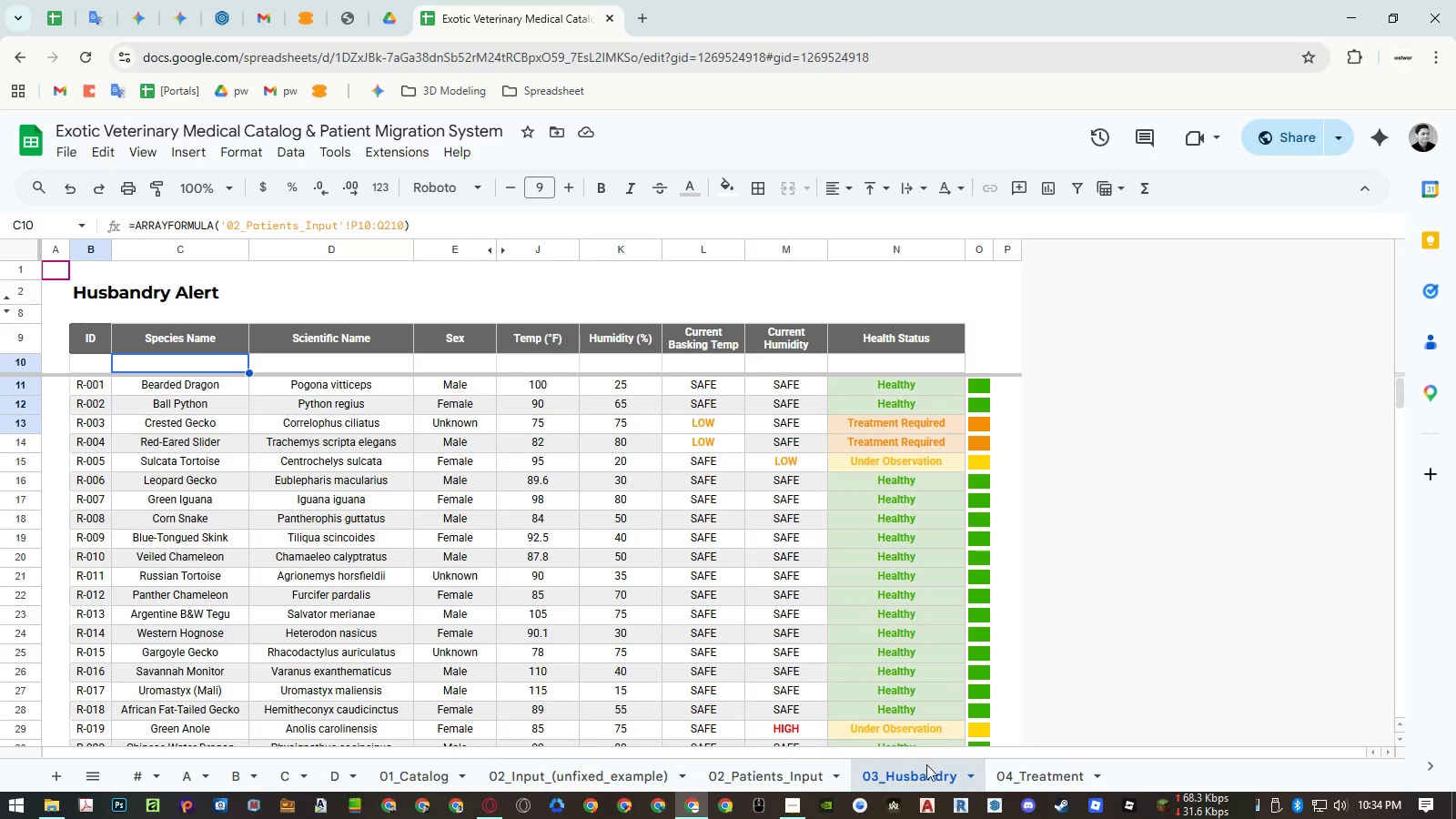 
left_click([1006, 781])
 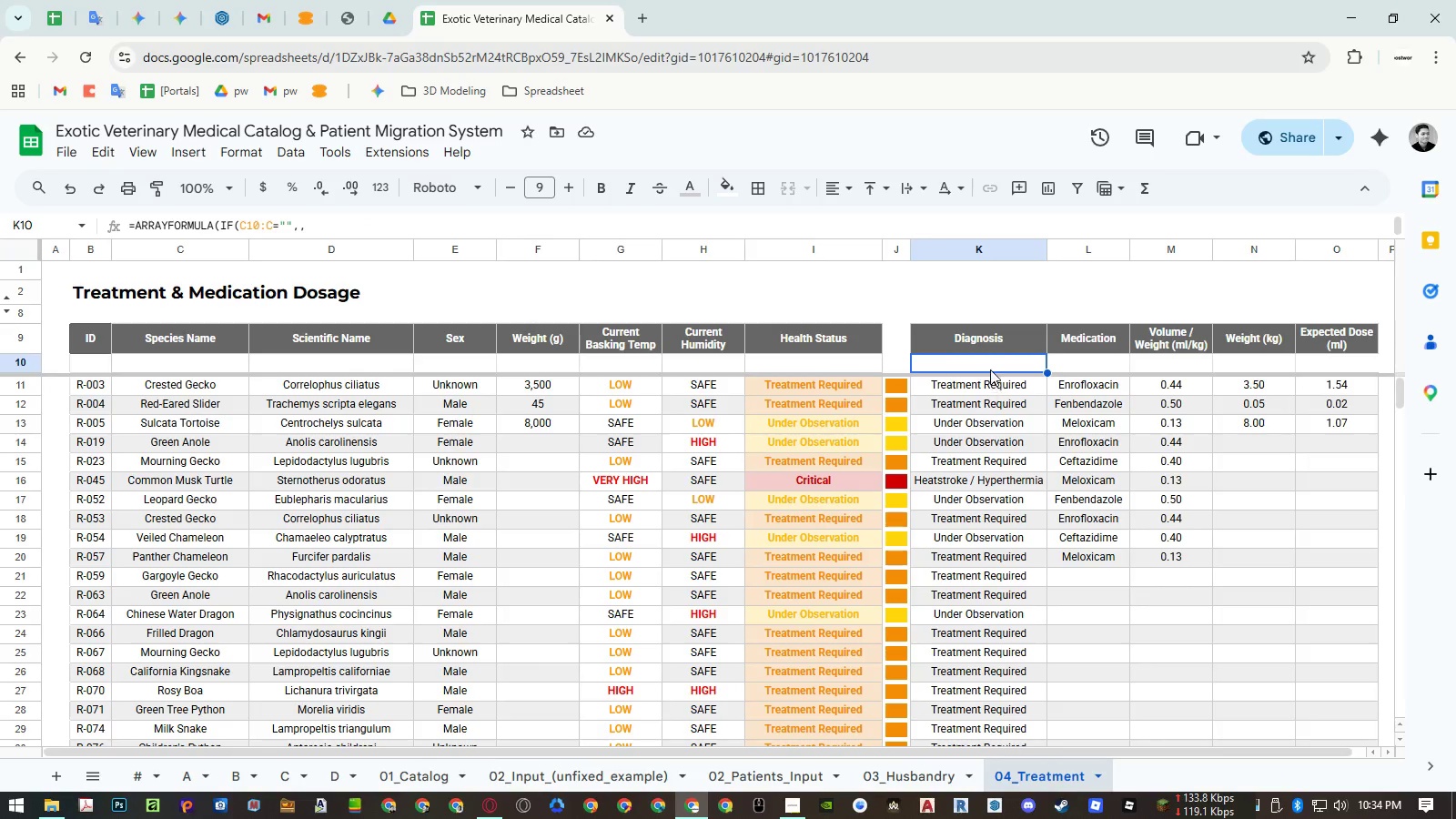 
double_click([989, 361])
 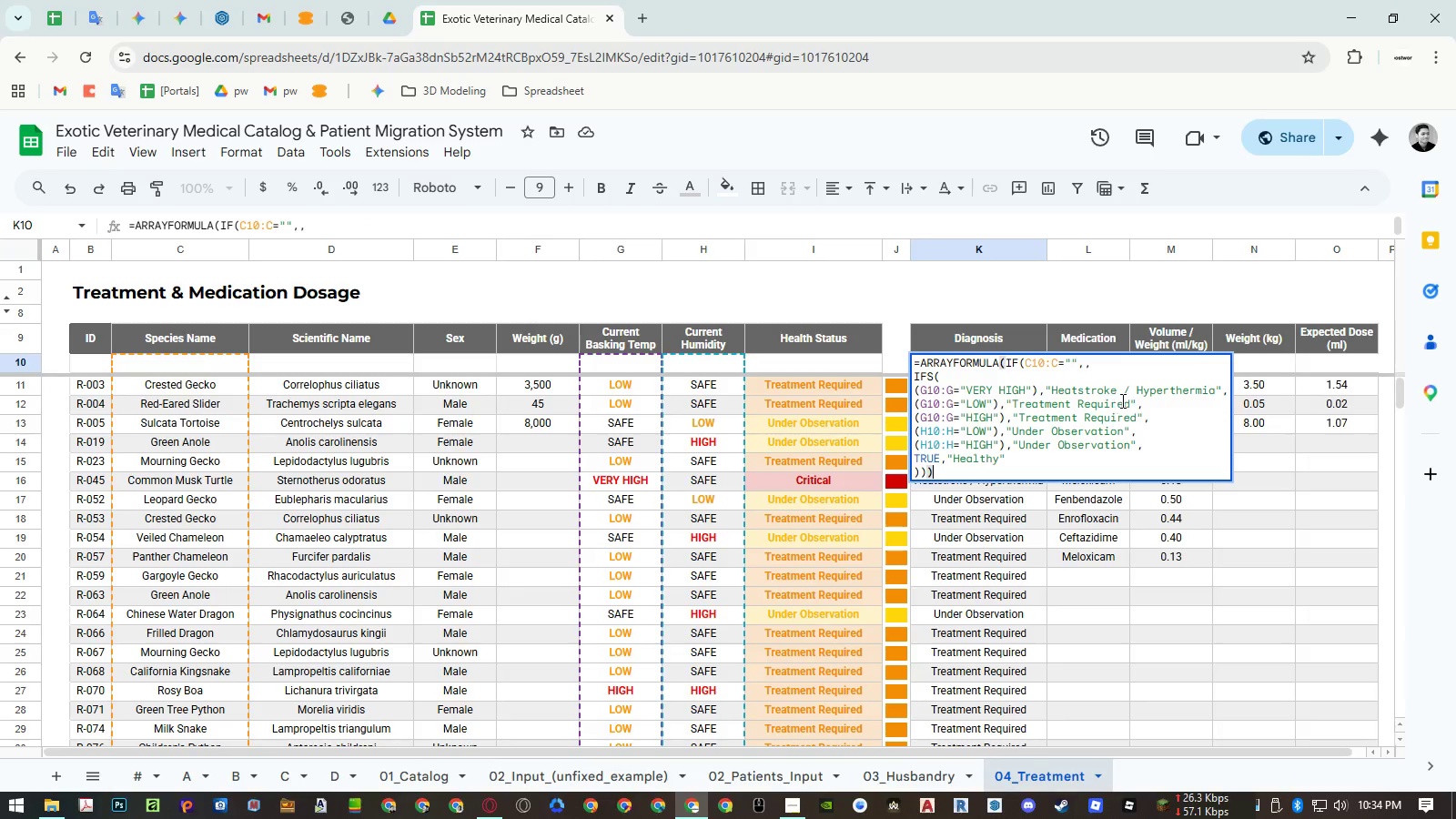 
double_click([1120, 400])
 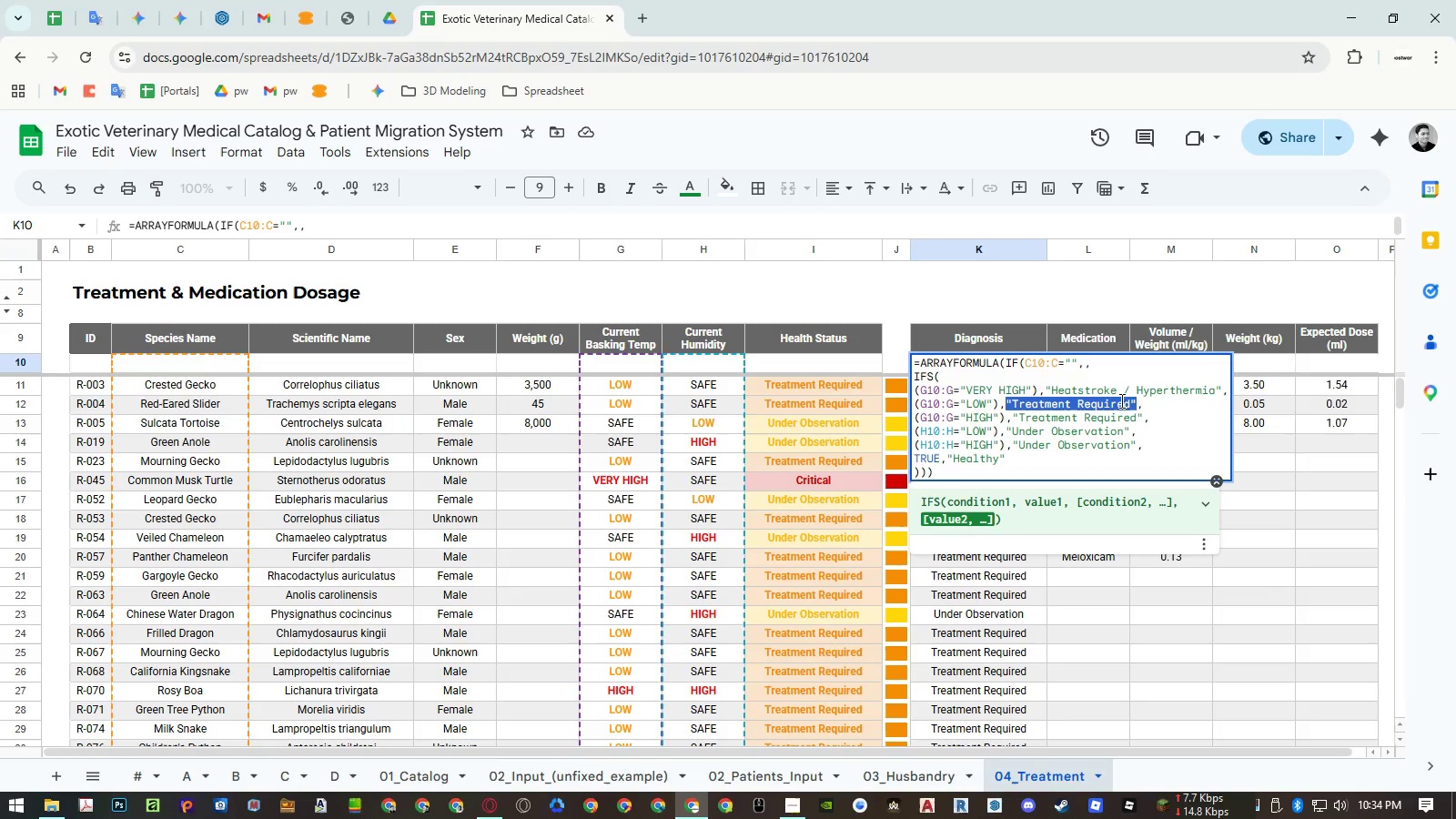 
key(Shift+ShiftRight)
 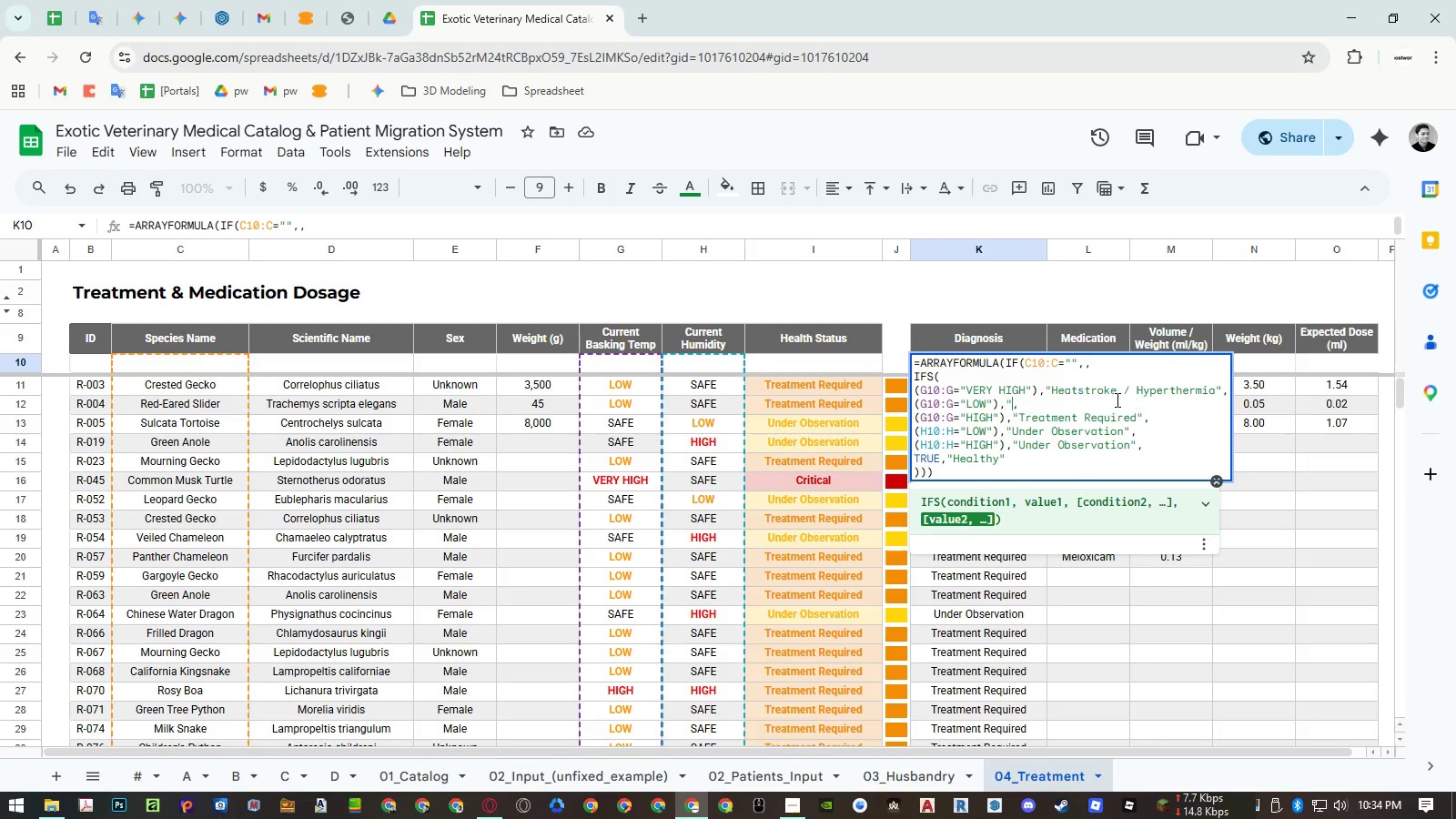 
key(Shift+Quote)
 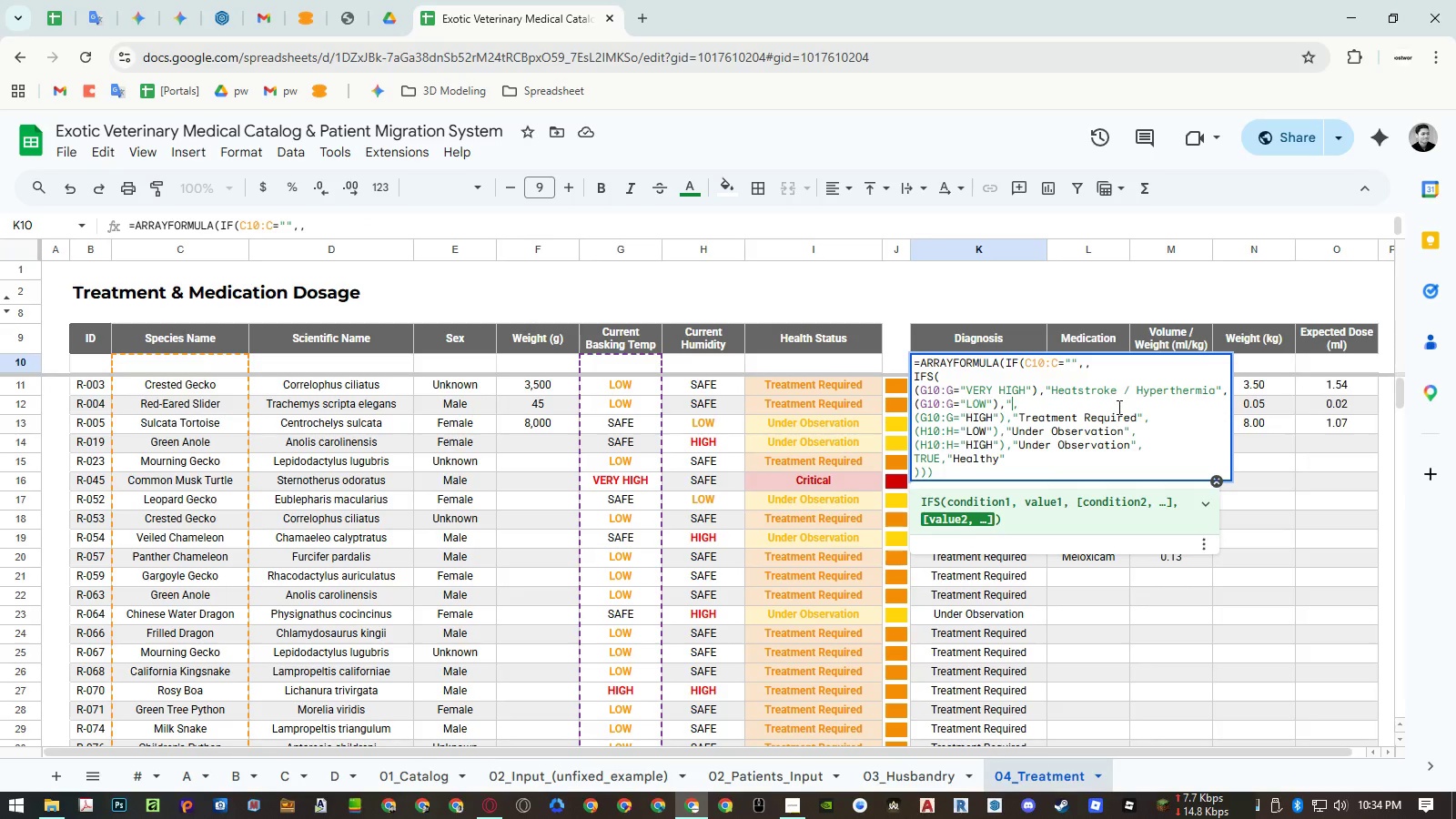 
key(Control+ControlLeft)
 